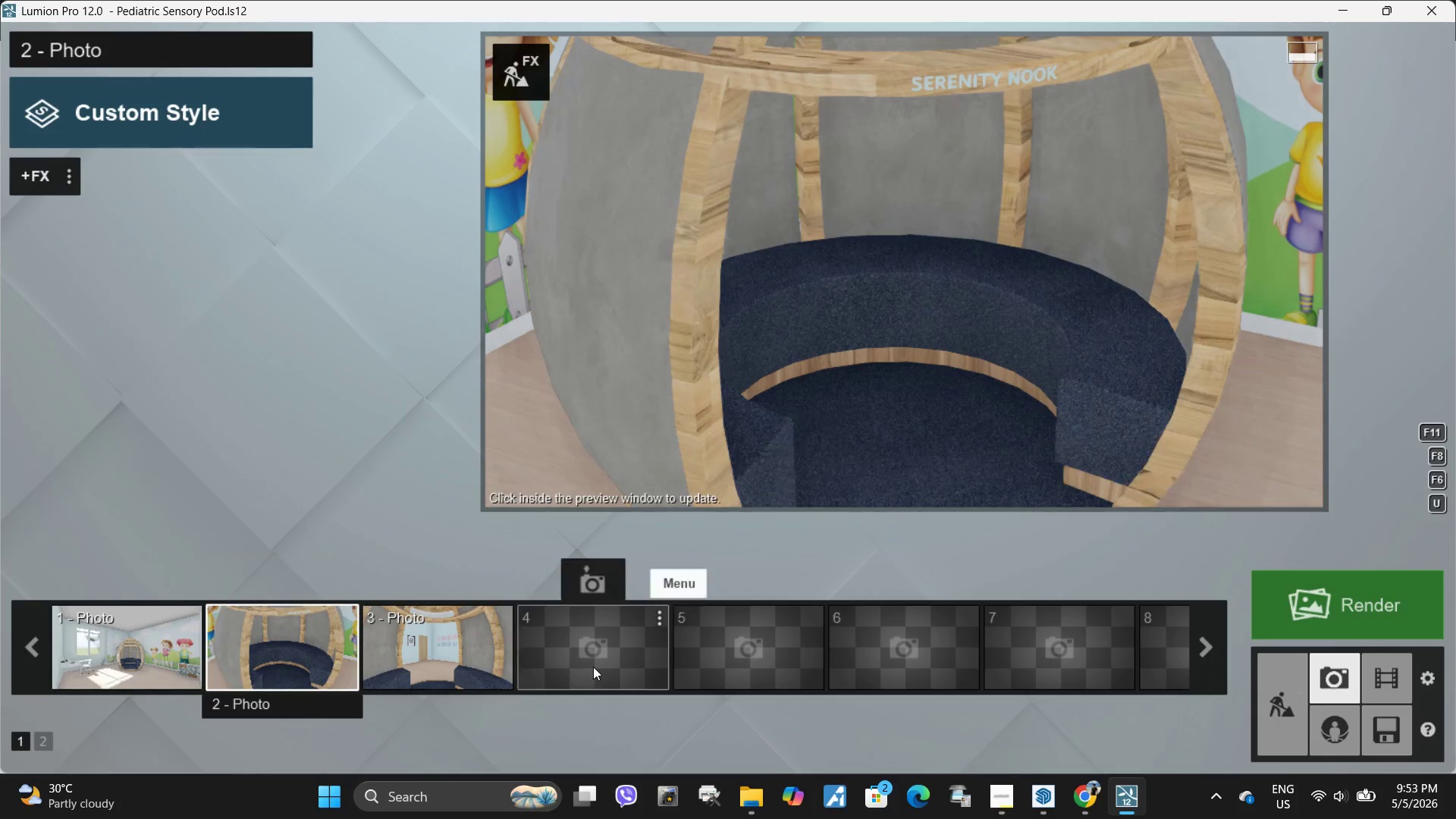 
left_click([412, 666])
 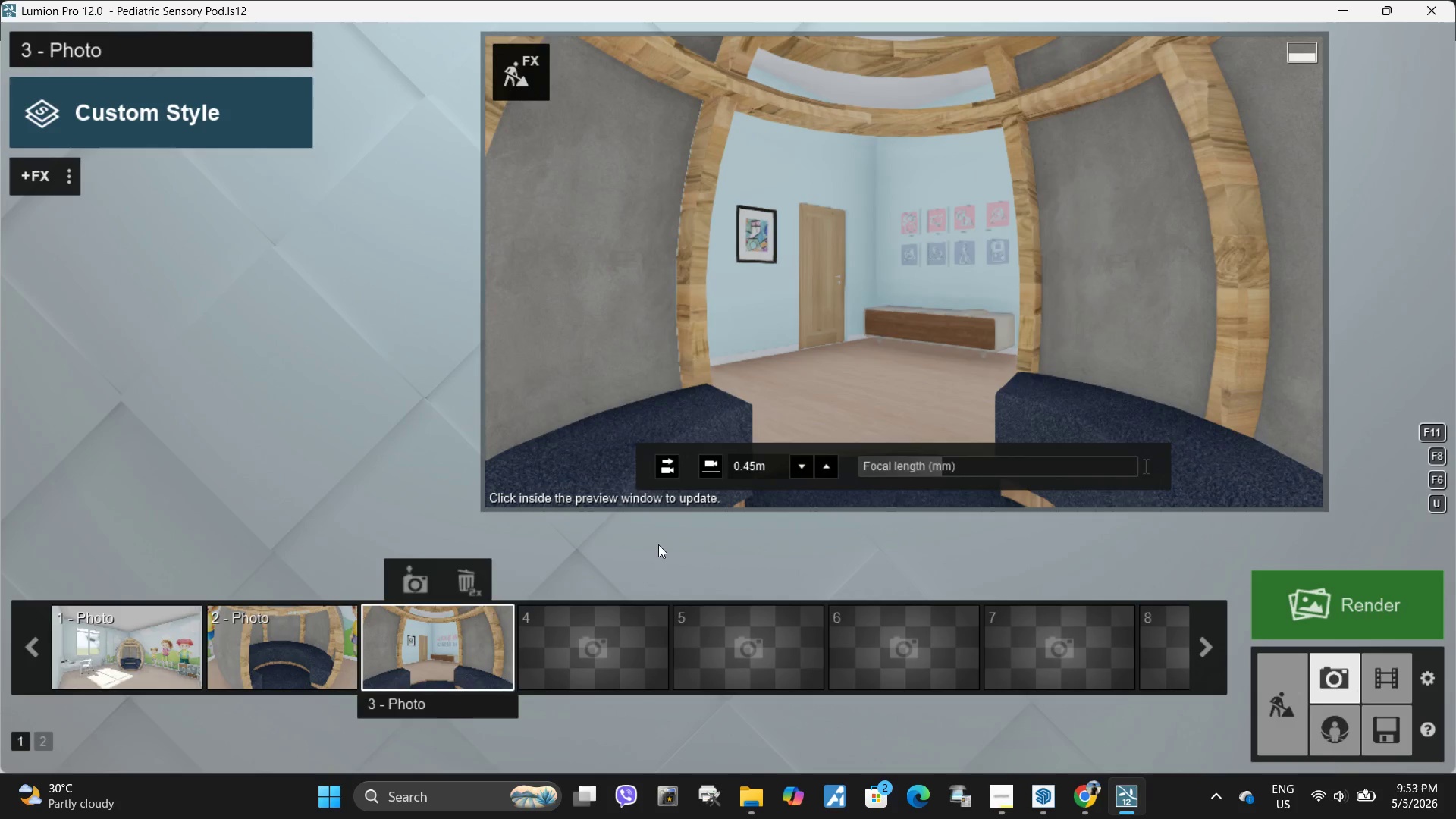 
left_click([265, 644])
 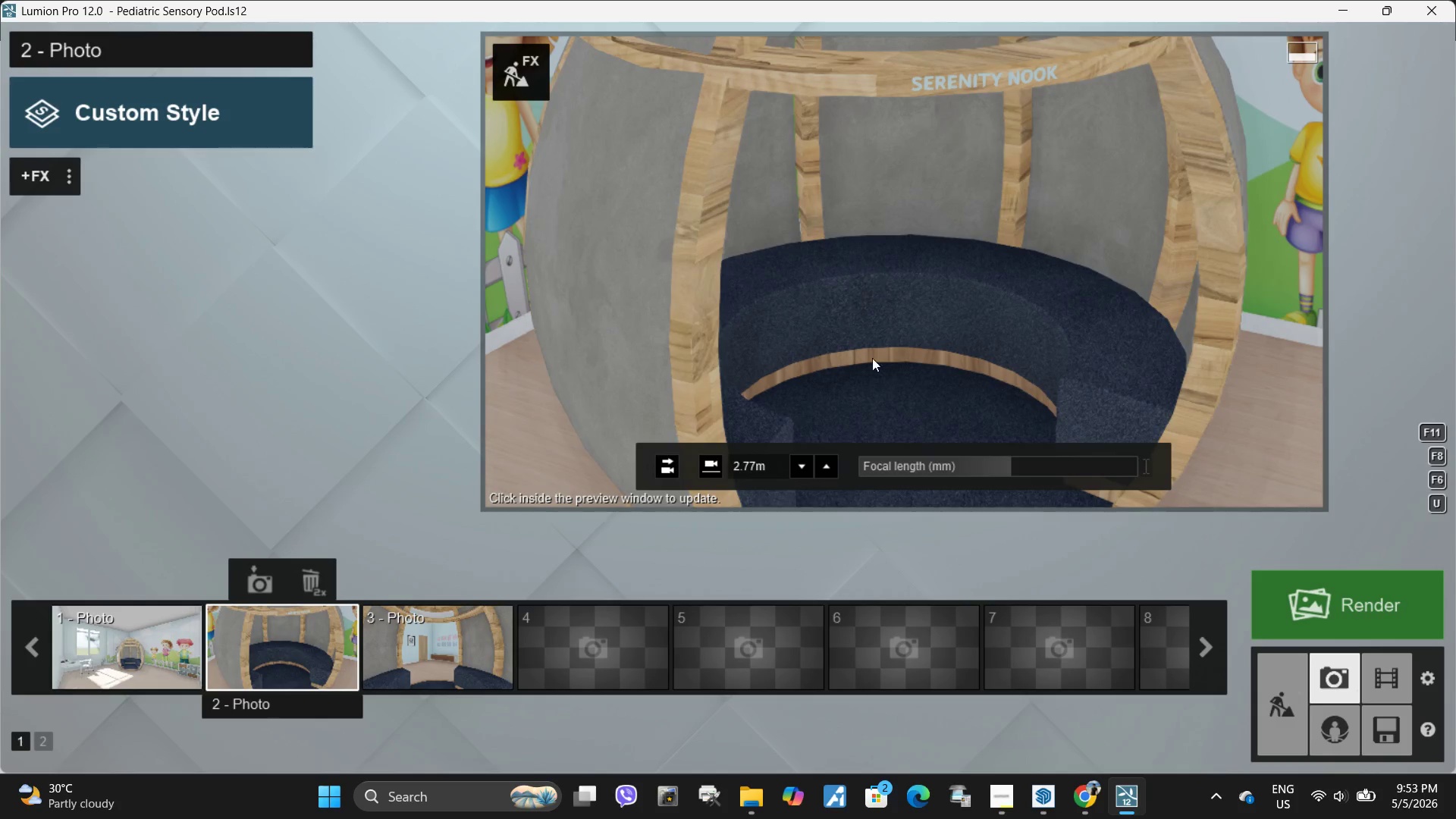 
type(Eqqqqqqqq)
 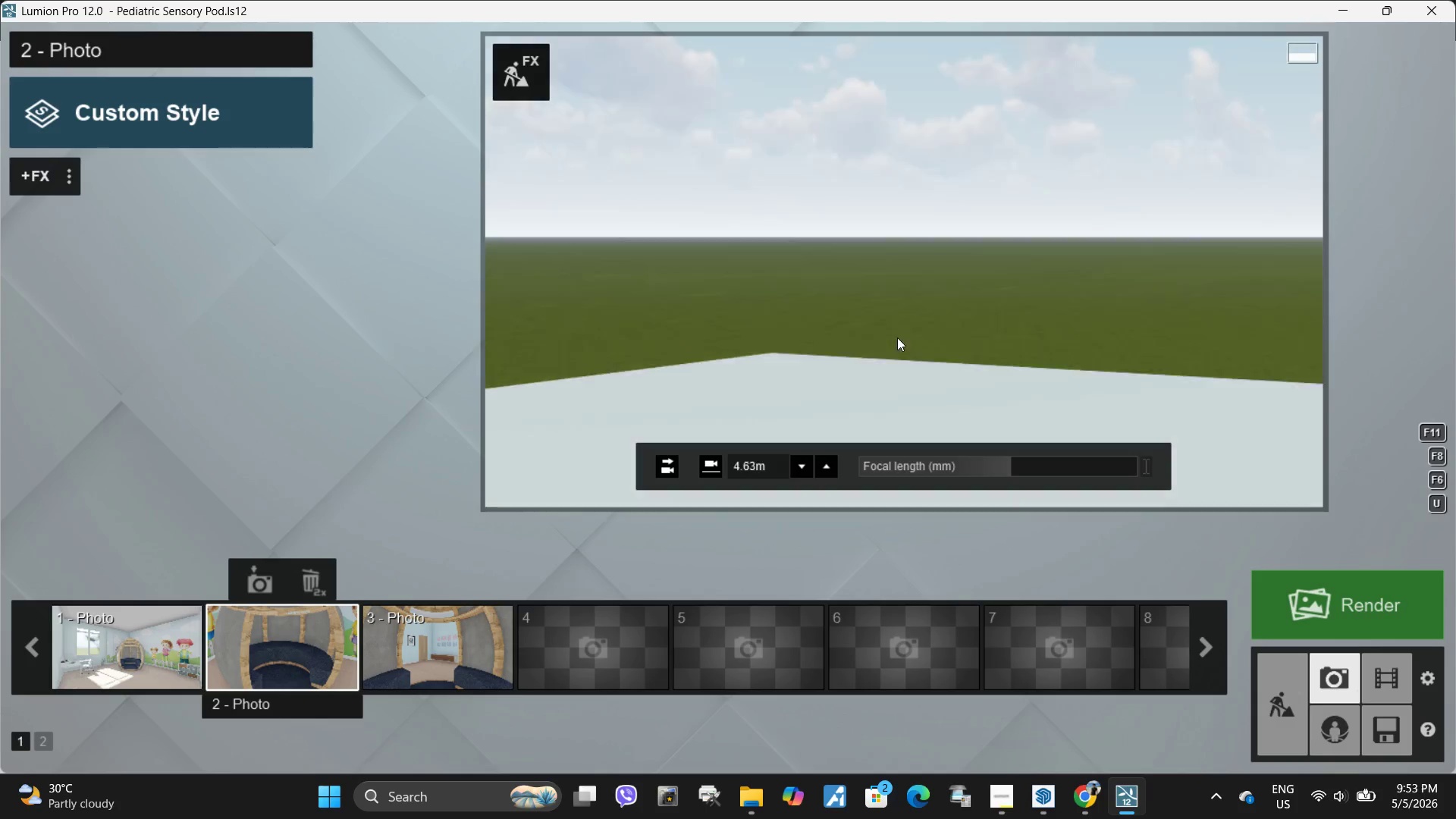 
key(Q)
 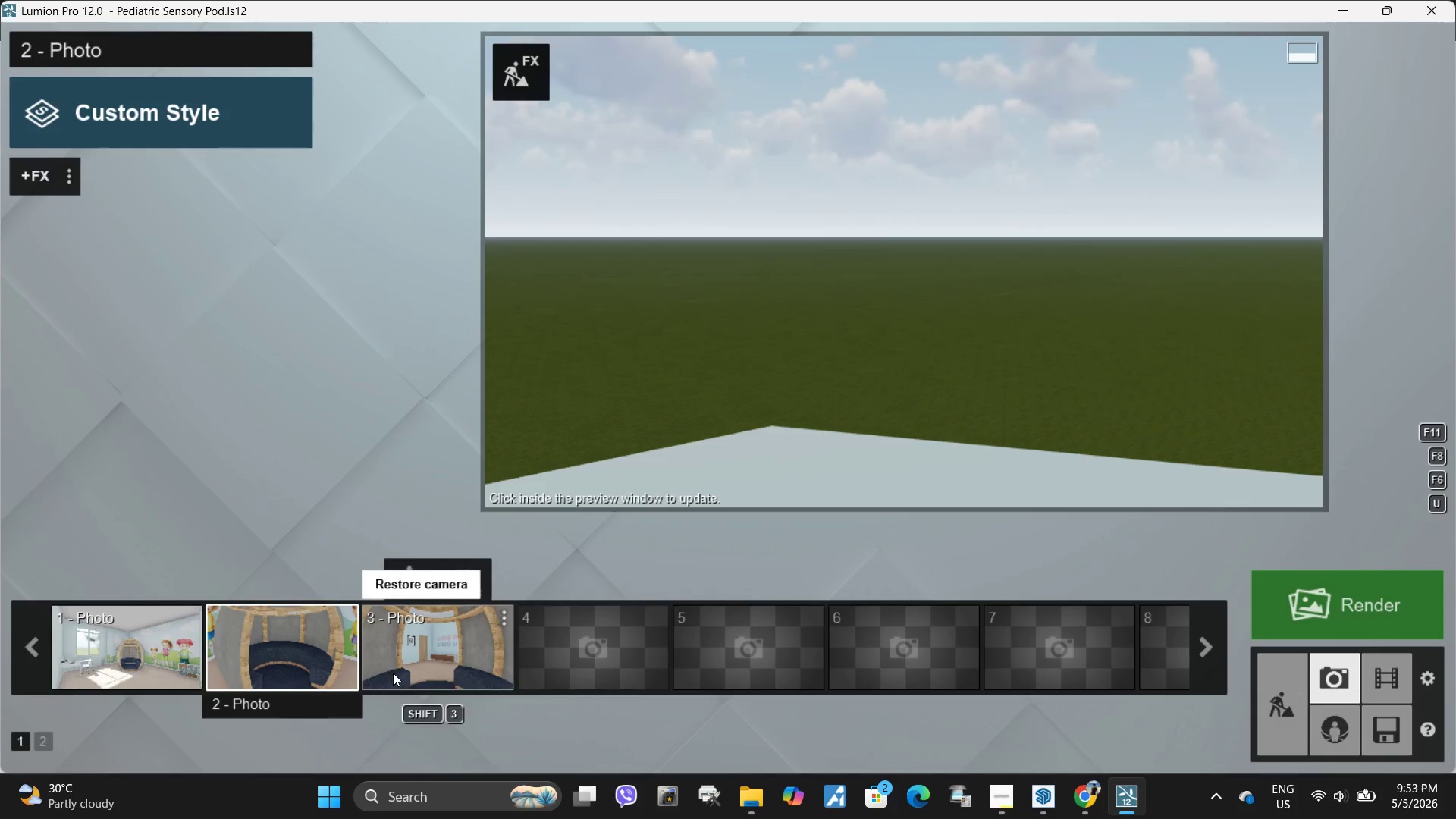 
left_click([318, 676])
 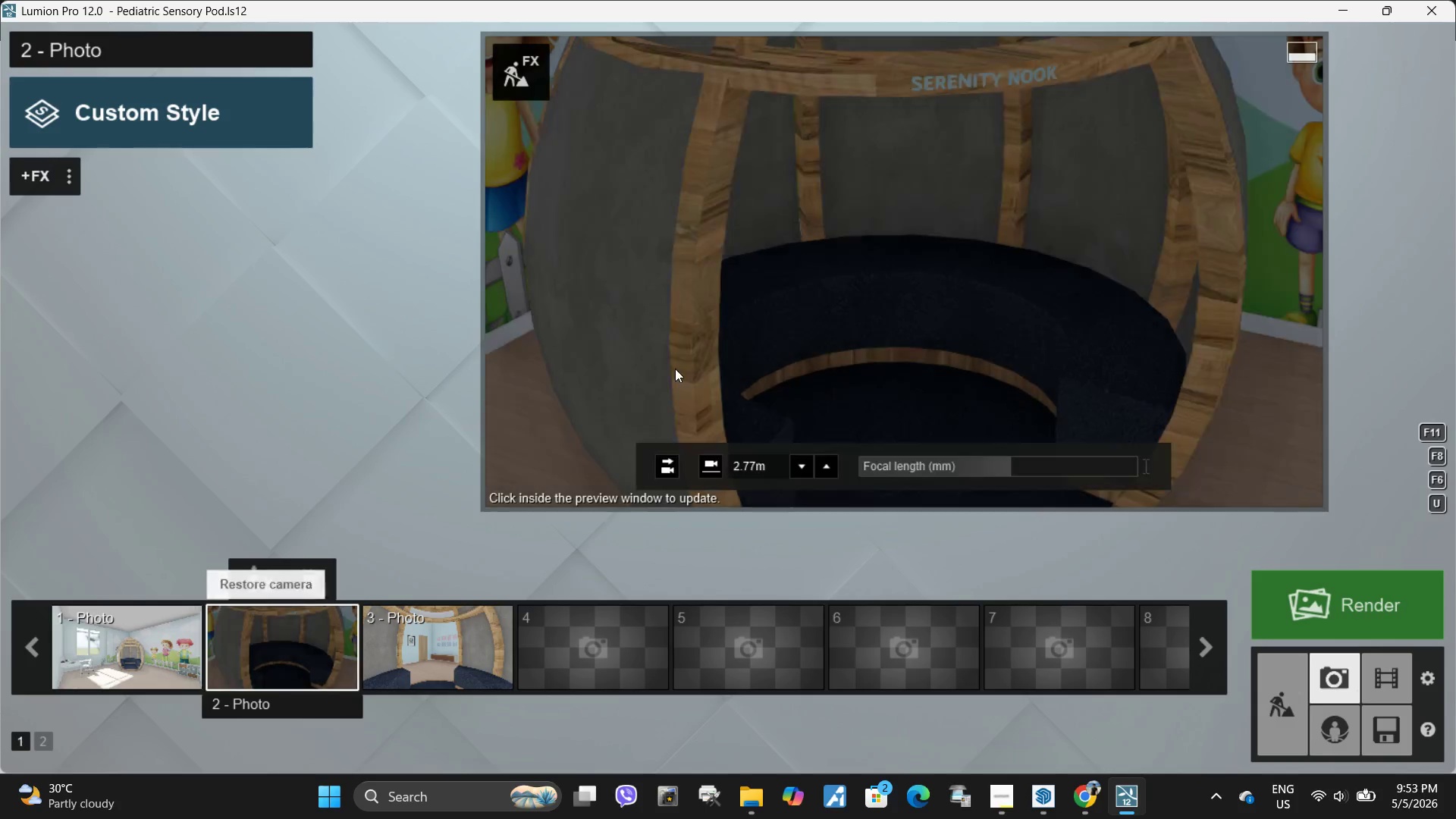 
hold_key(key=Space, duration=12.59)
 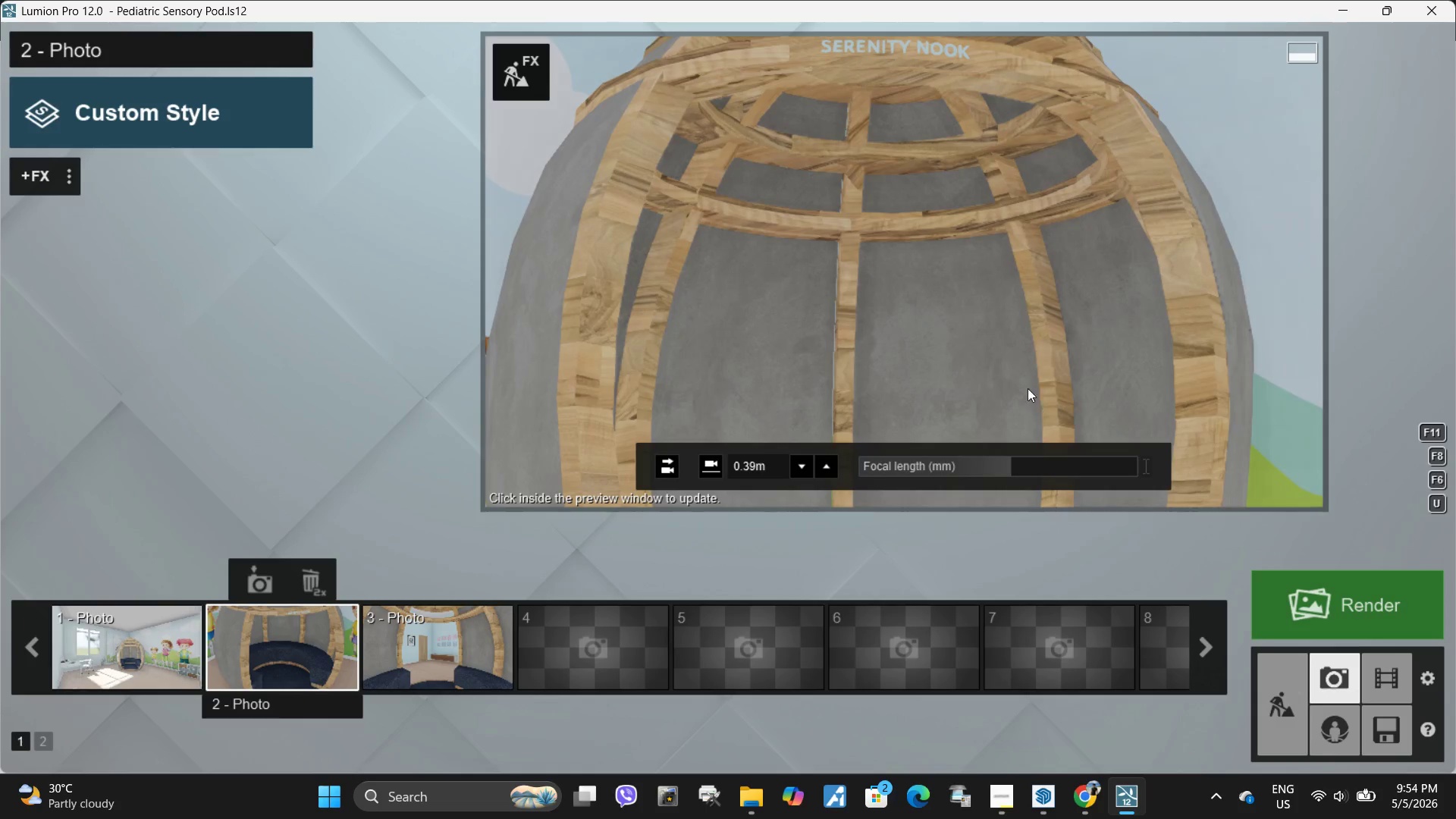 
key(E)
 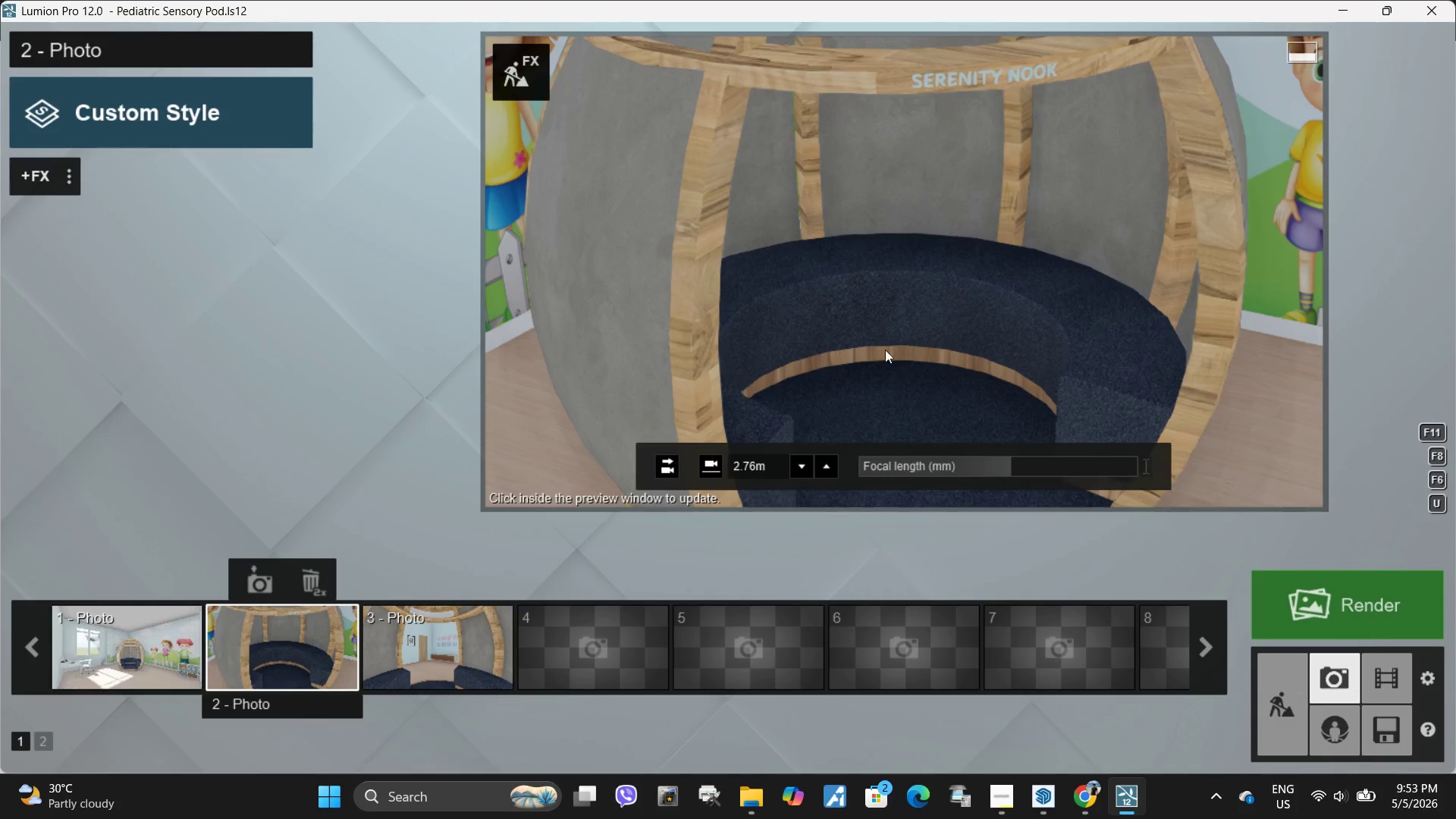 
hold_key(key=E, duration=1.52)
 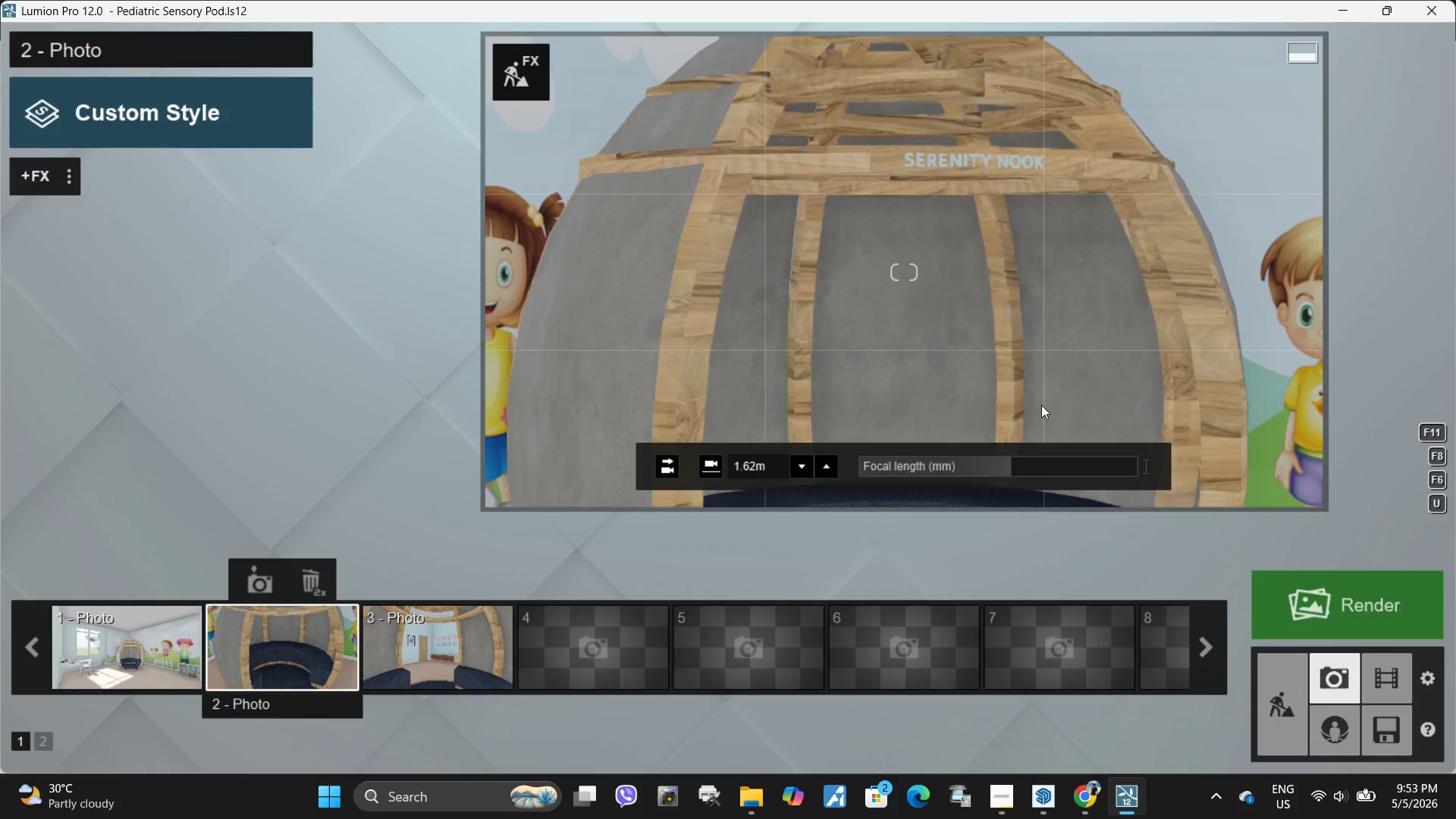 
hold_key(key=E, duration=1.53)
 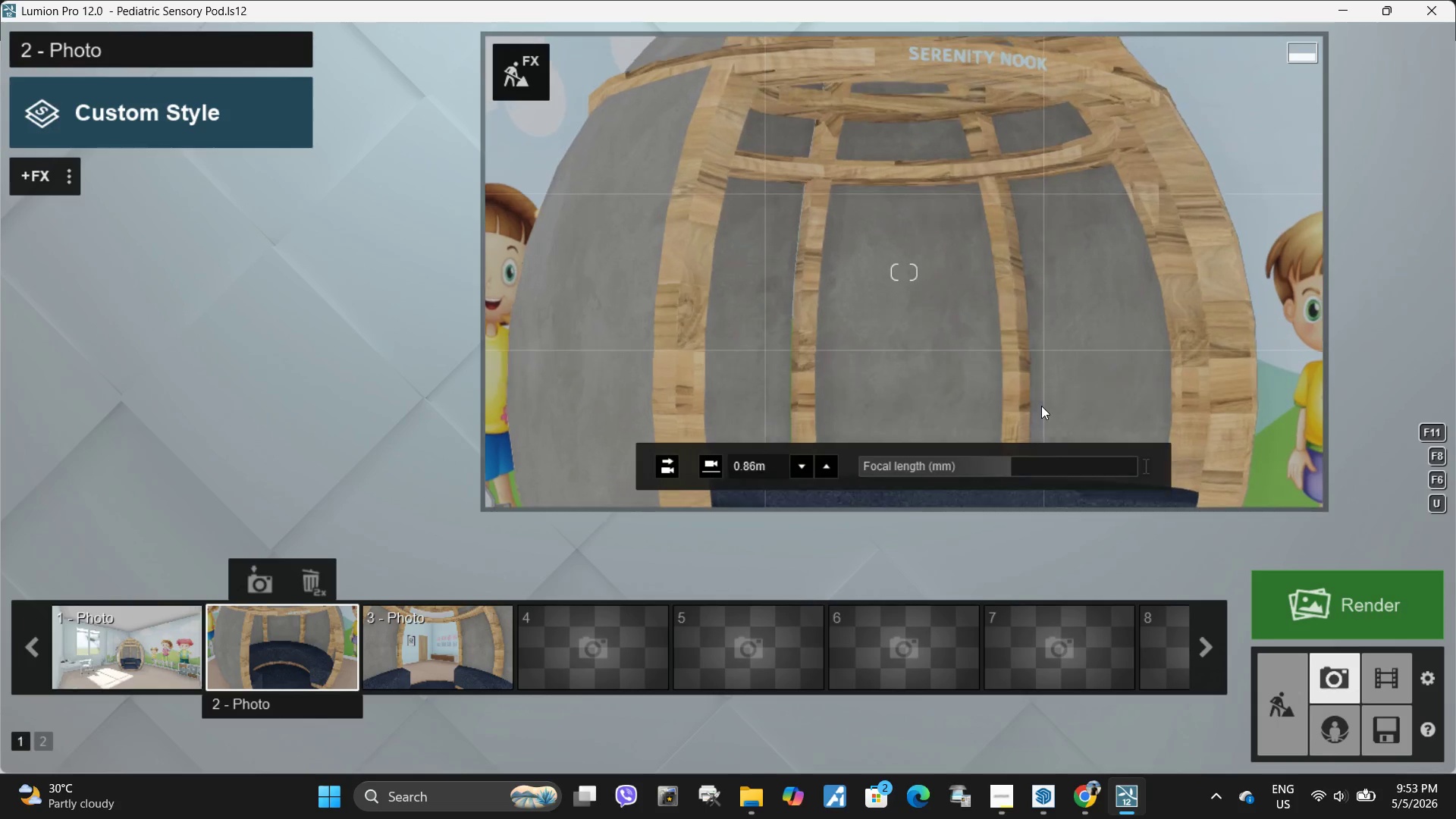 
hold_key(key=E, duration=1.22)
 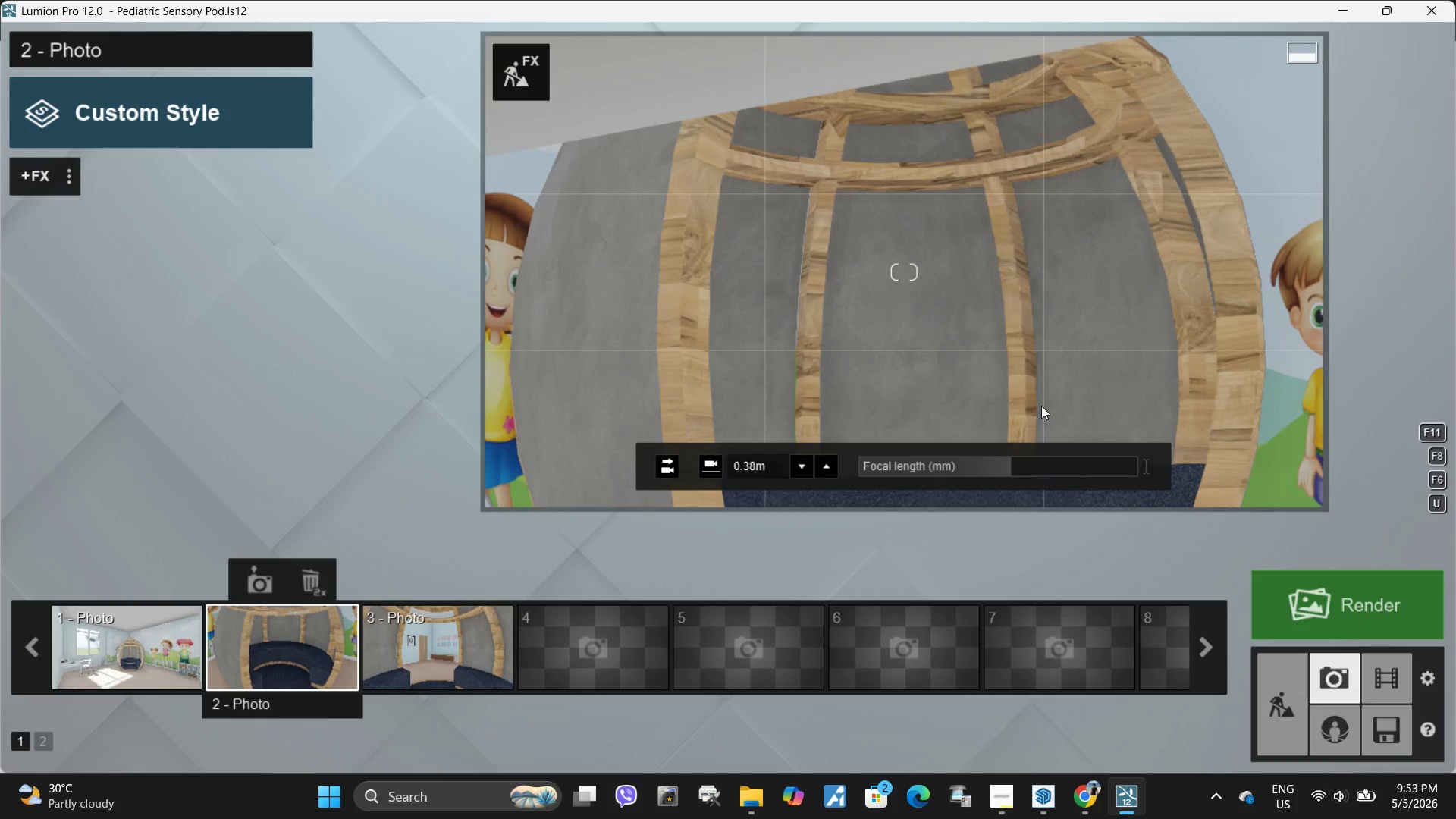 
type(df)
 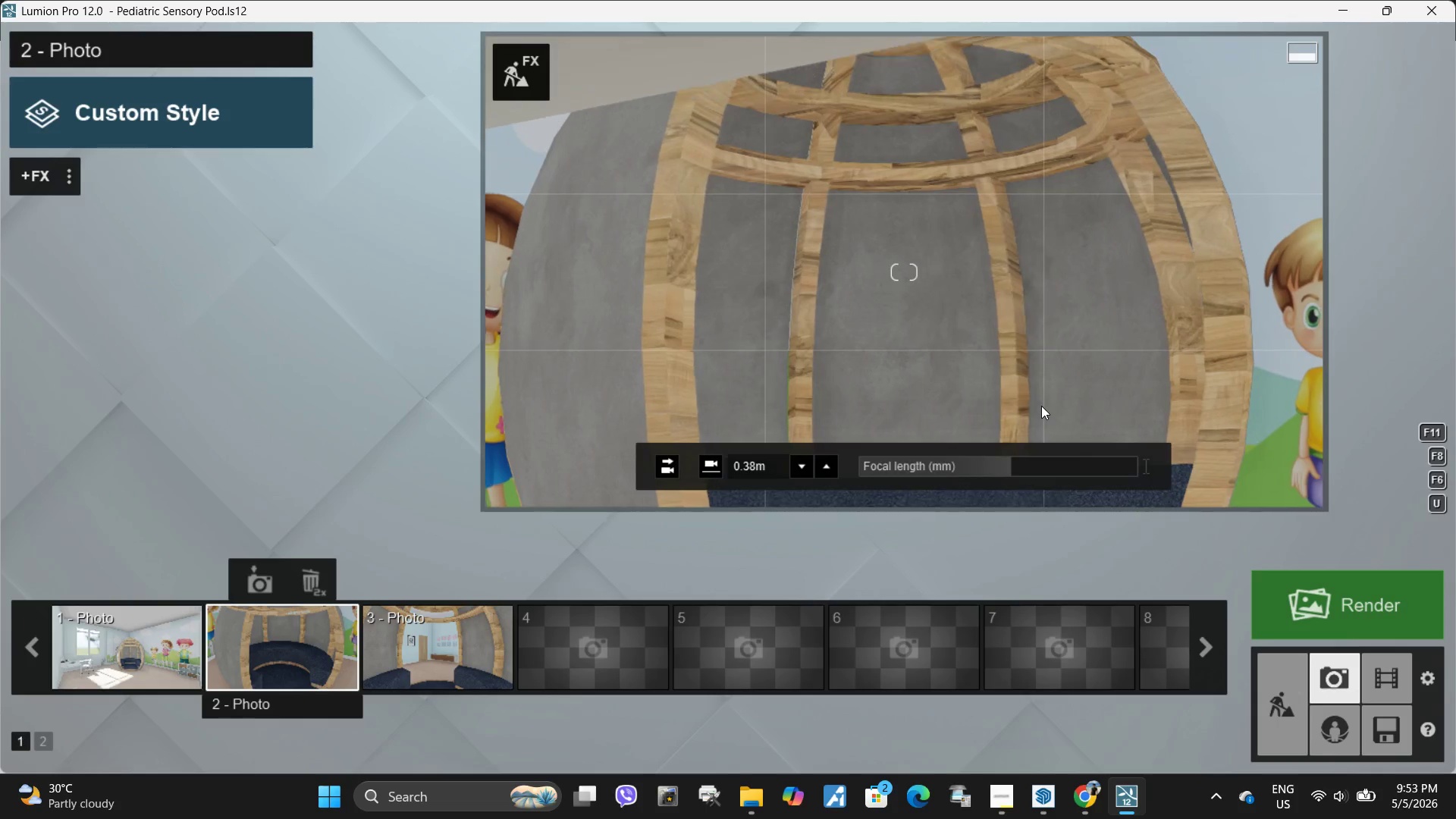 
hold_key(key=F, duration=0.7)
 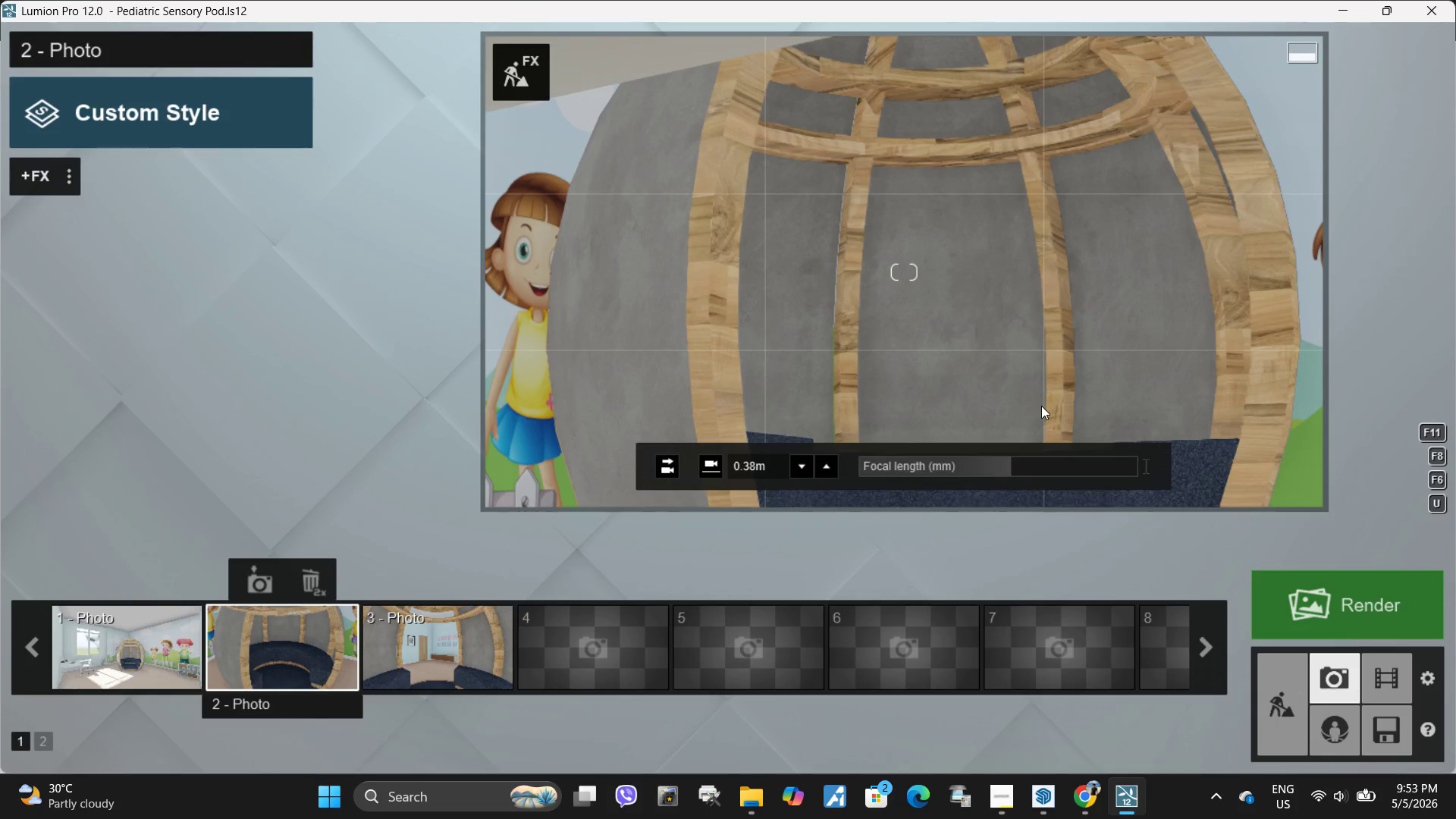 
hold_key(key=E, duration=0.44)
 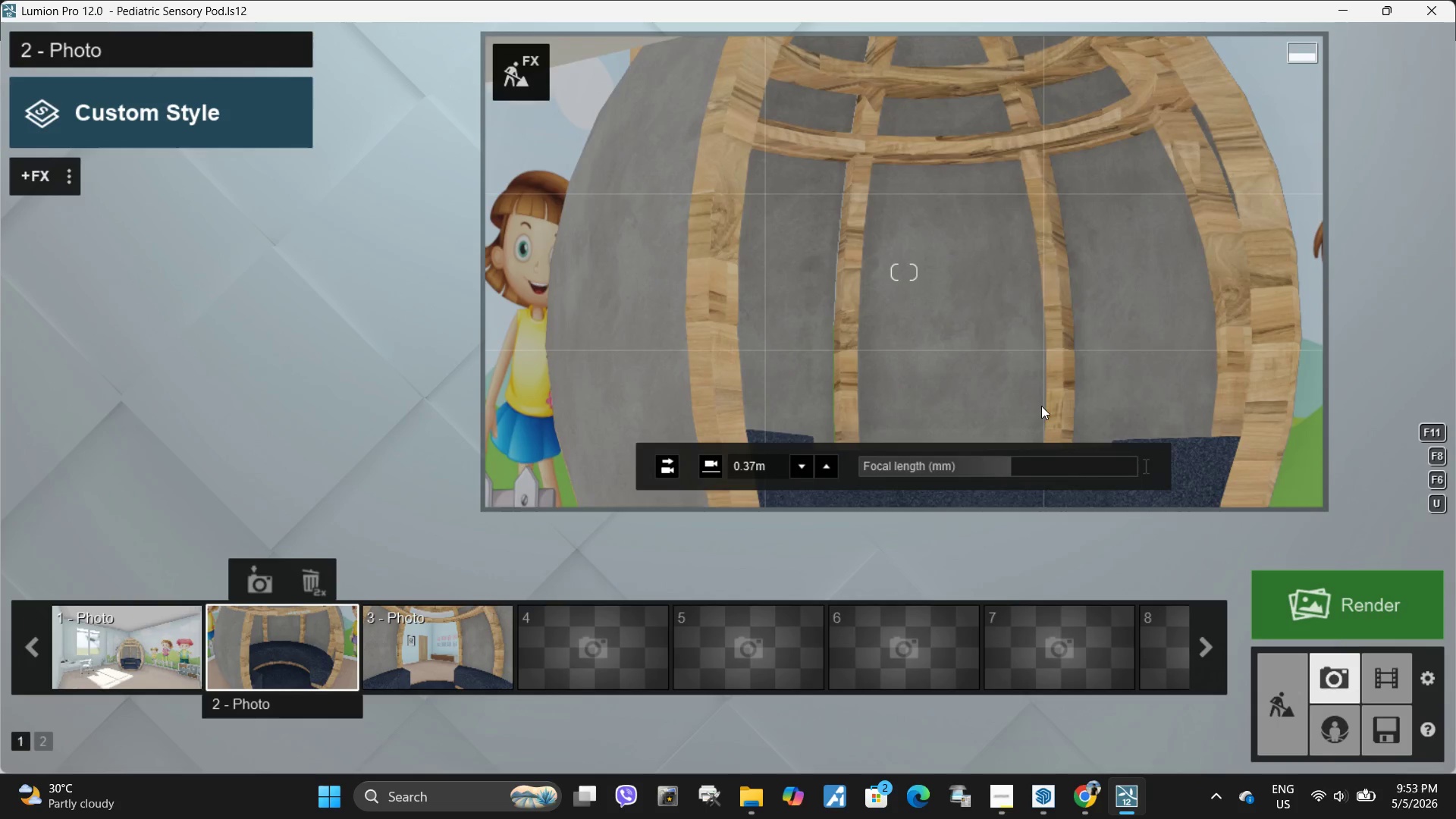 
hold_key(key=D, duration=3.2)
 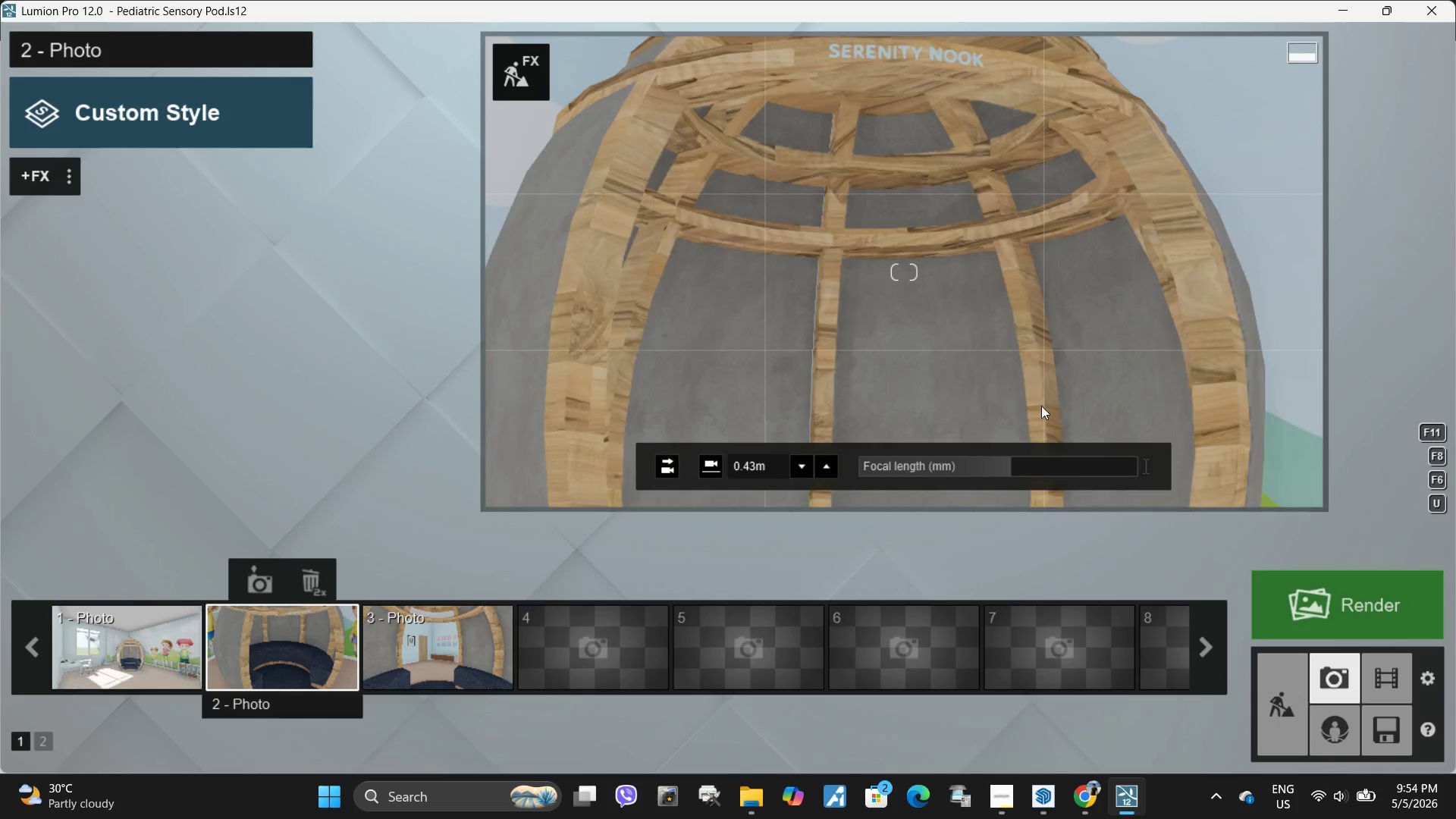 
hold_key(key=S, duration=0.53)
 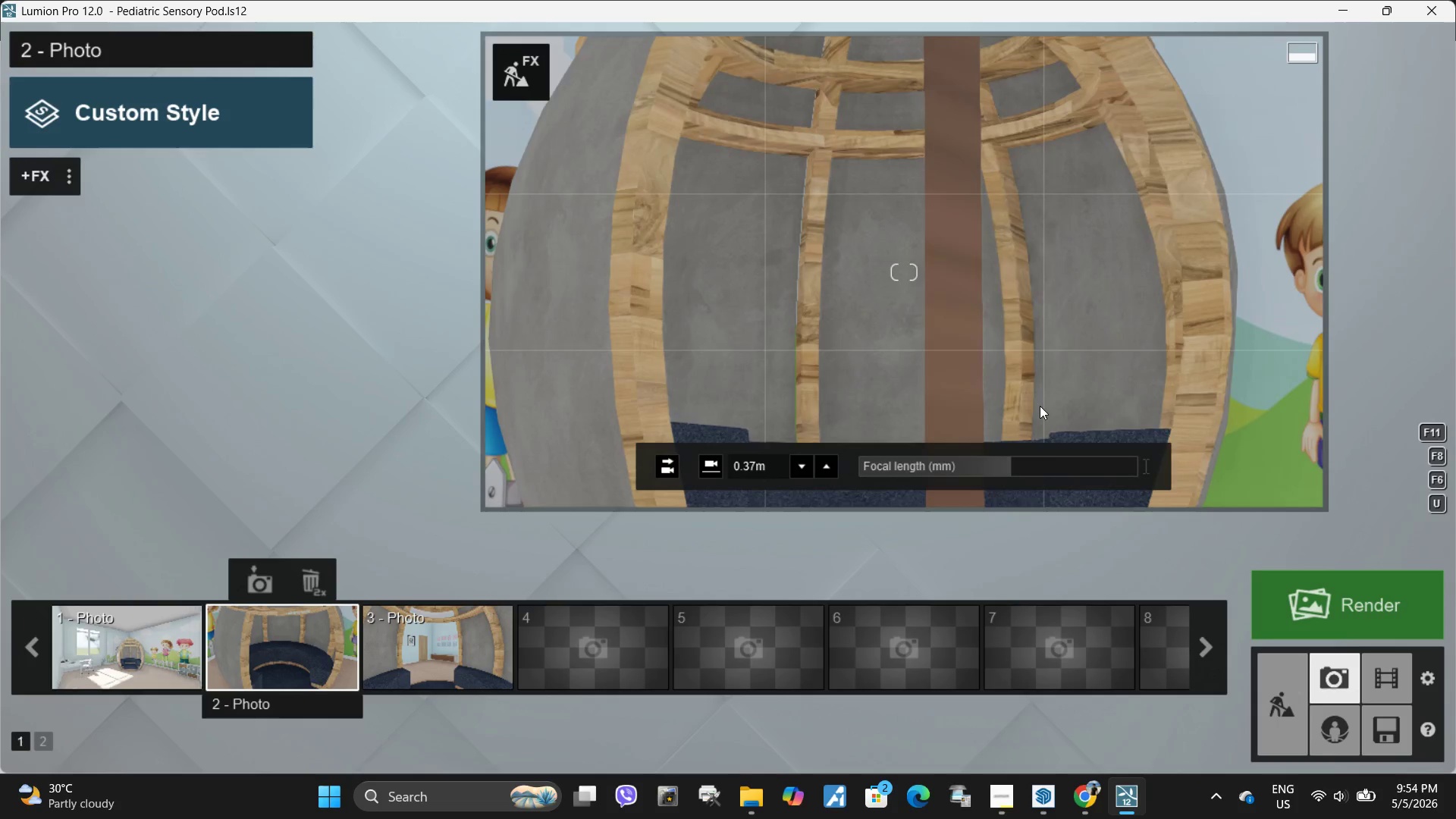 
hold_key(key=W, duration=0.84)
 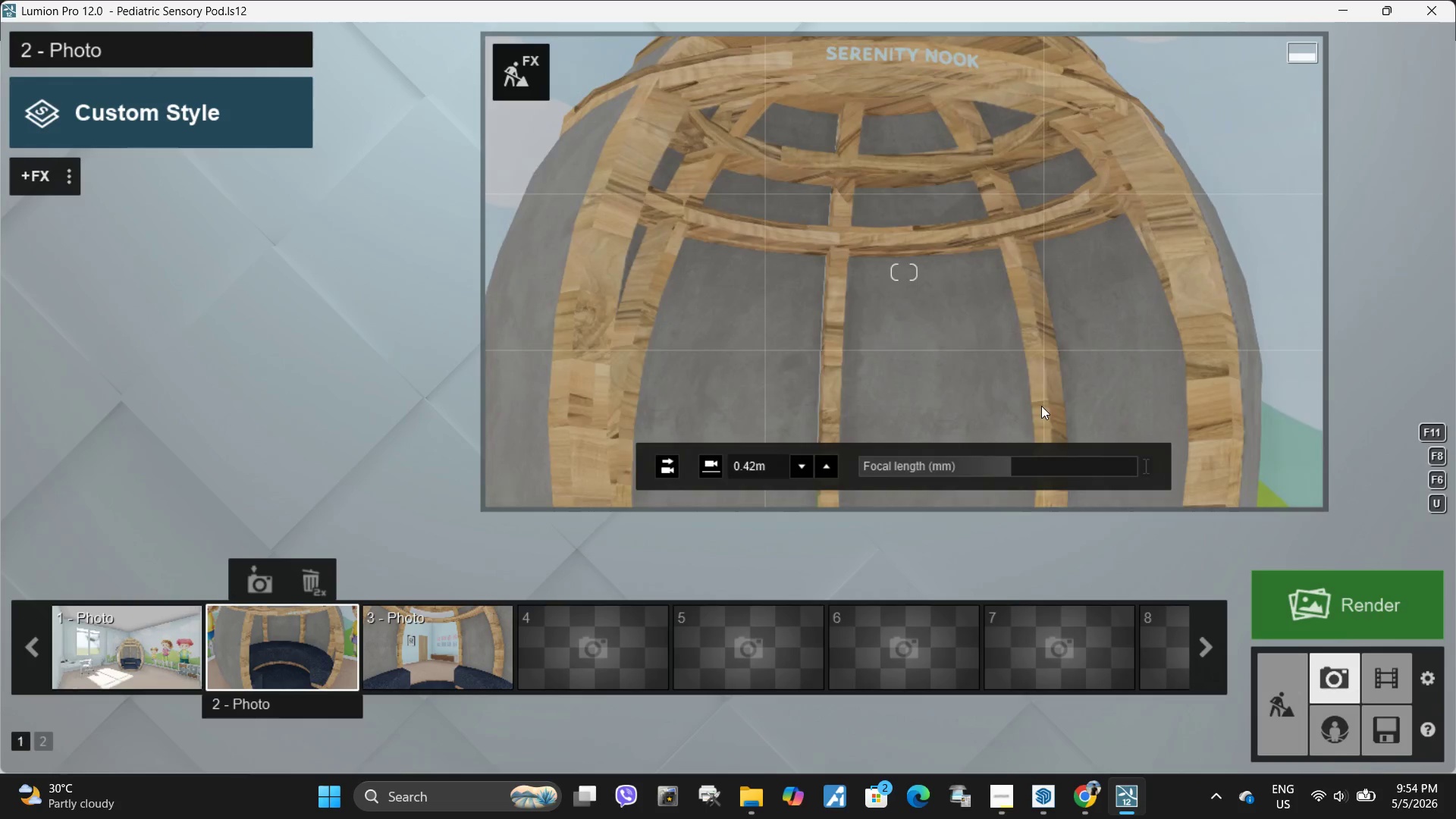 
hold_key(key=D, duration=0.84)
 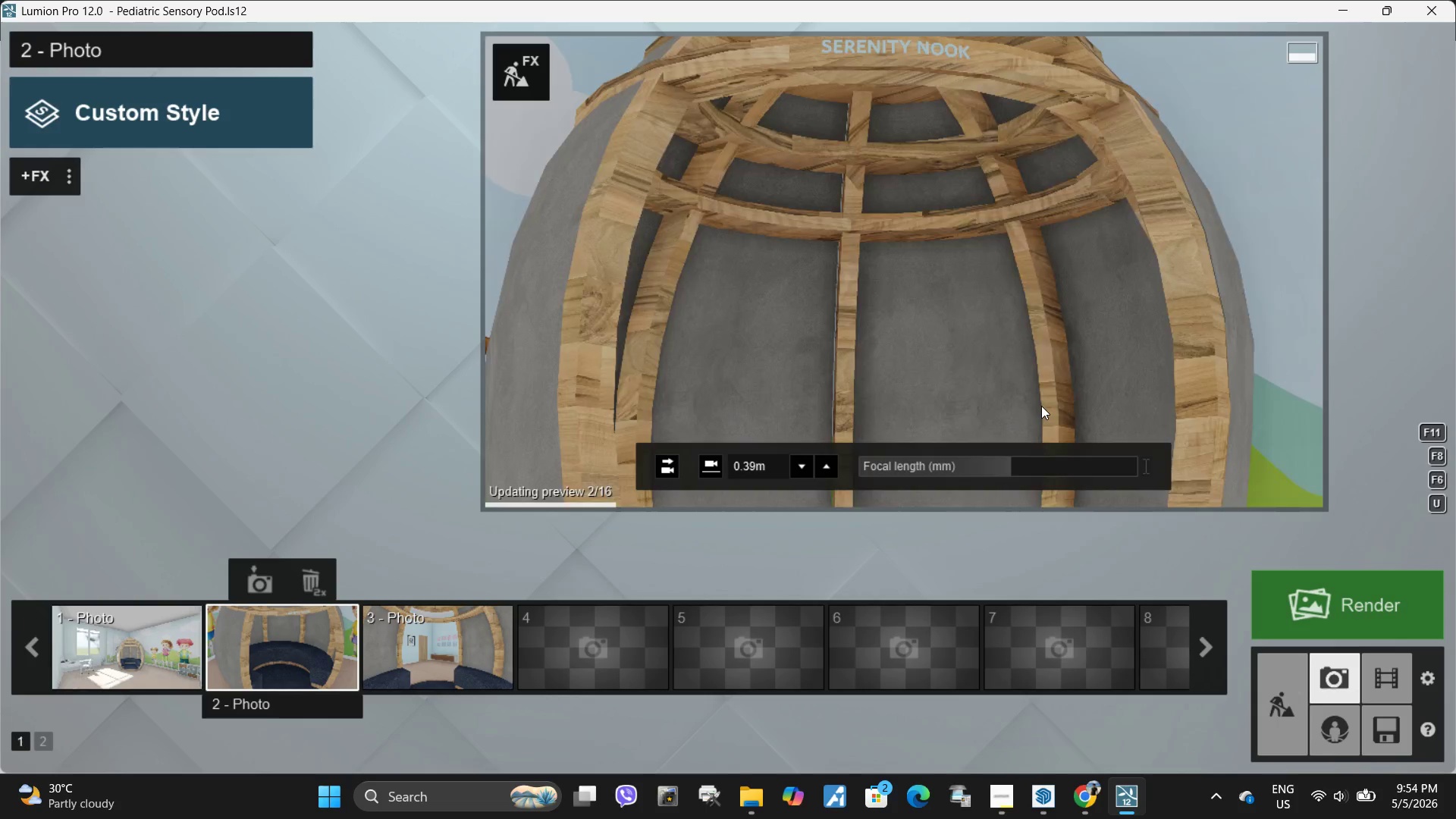 
hold_key(key=S, duration=0.67)
 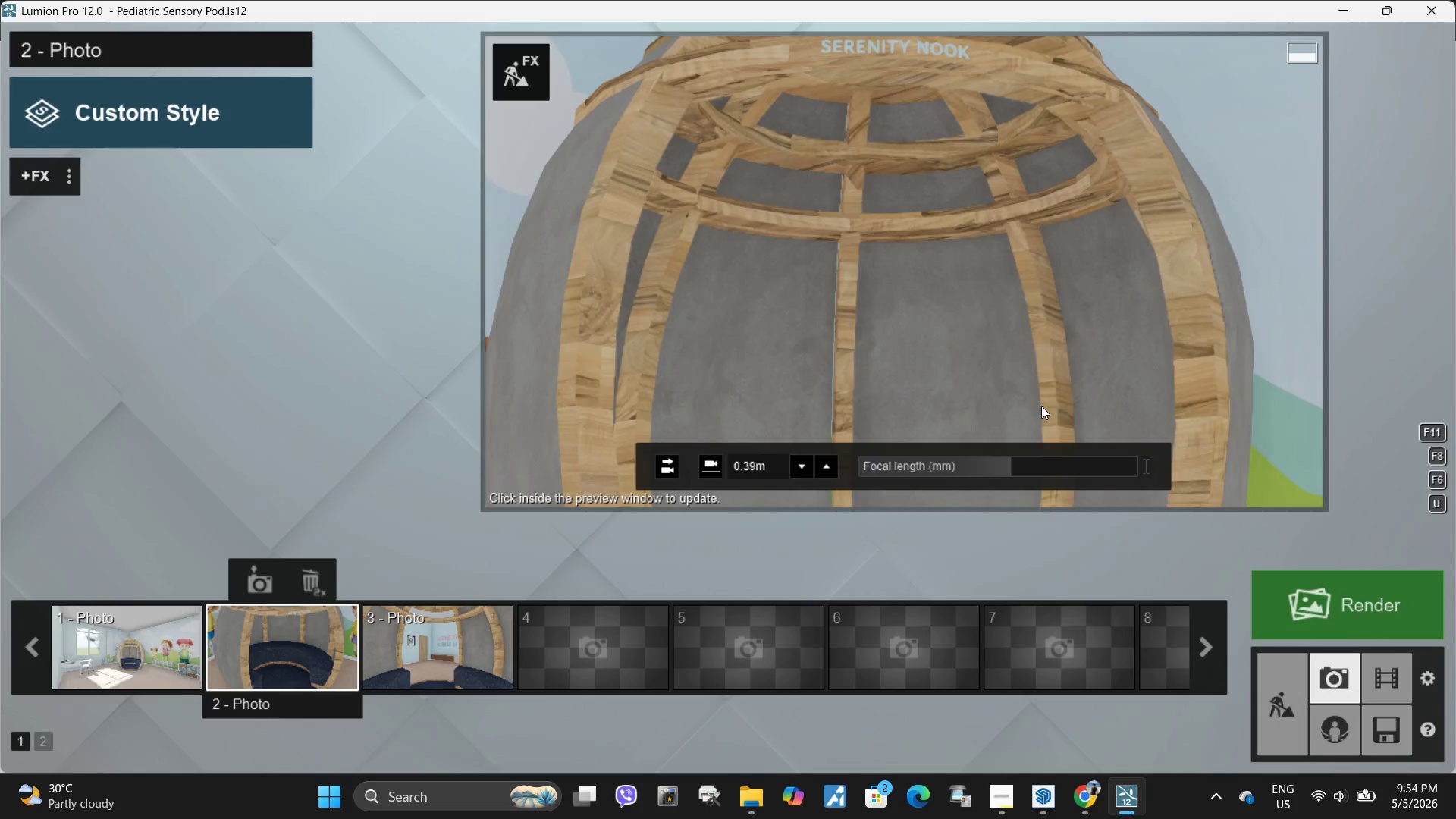 
left_click([1041, 406])
 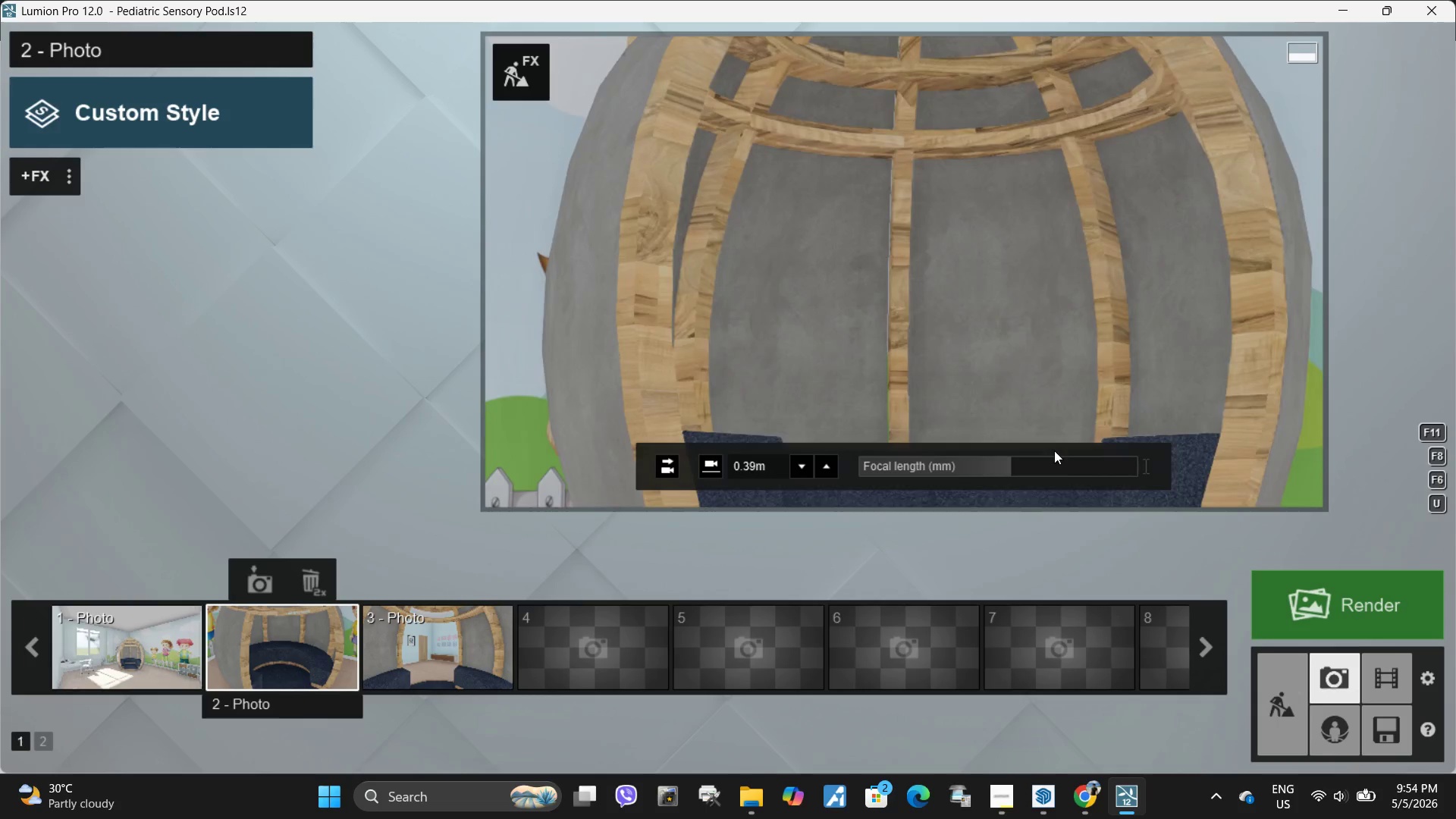 
hold_key(key=Space, duration=11.64)
 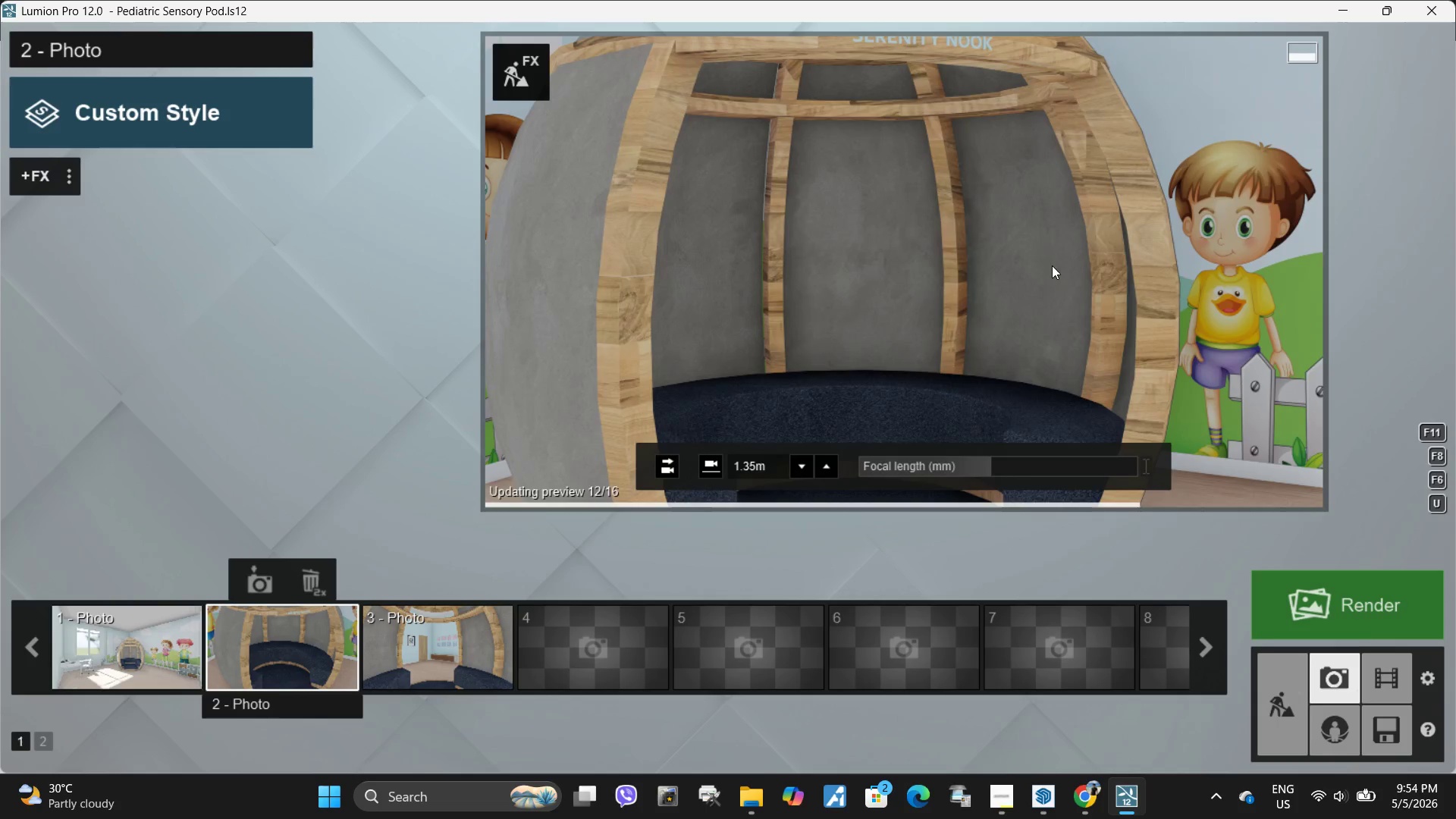 
left_click_drag(start_coordinate=[999, 470], to_coordinate=[991, 469])
 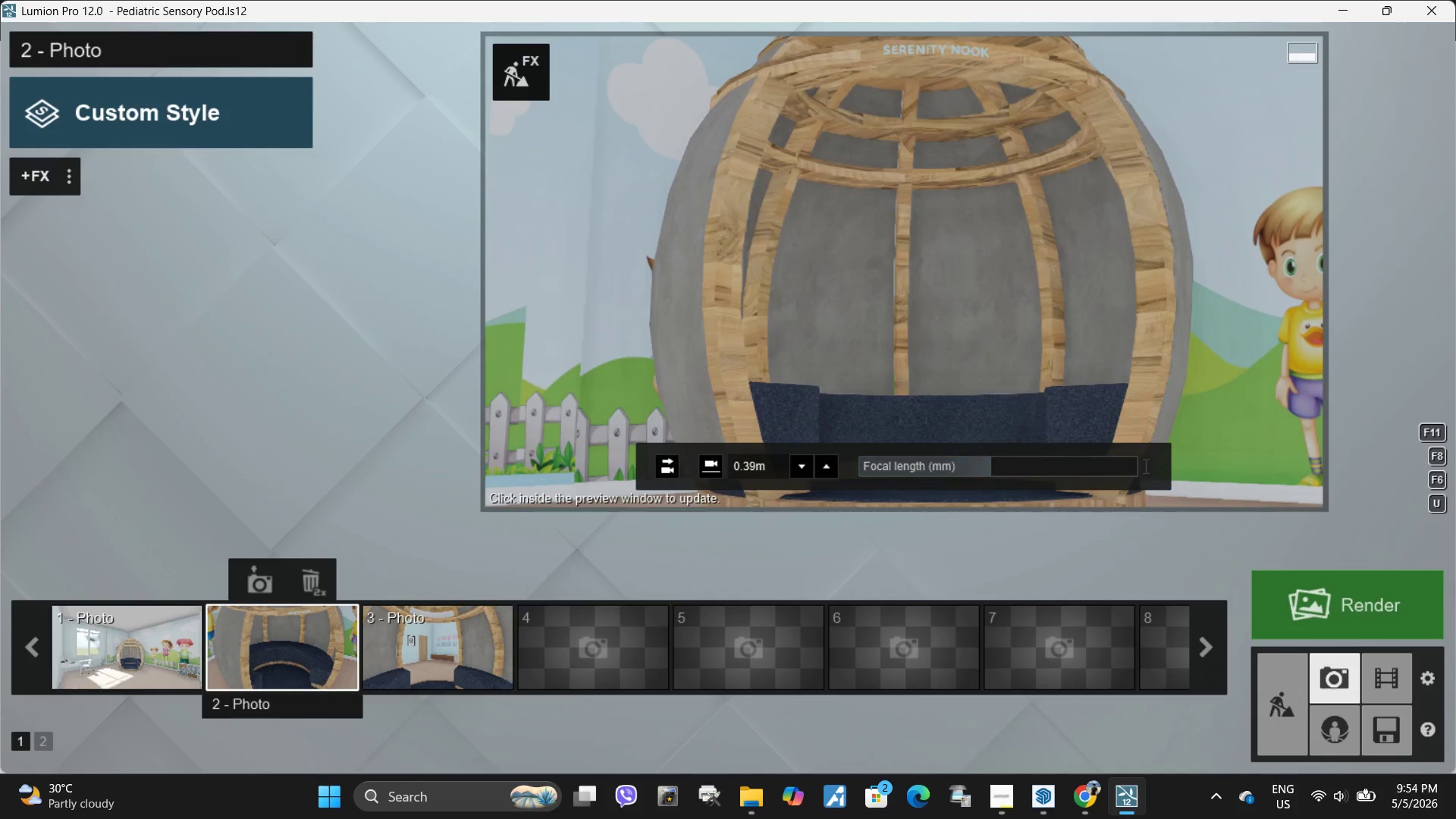 
hold_key(key=Q, duration=1.11)
 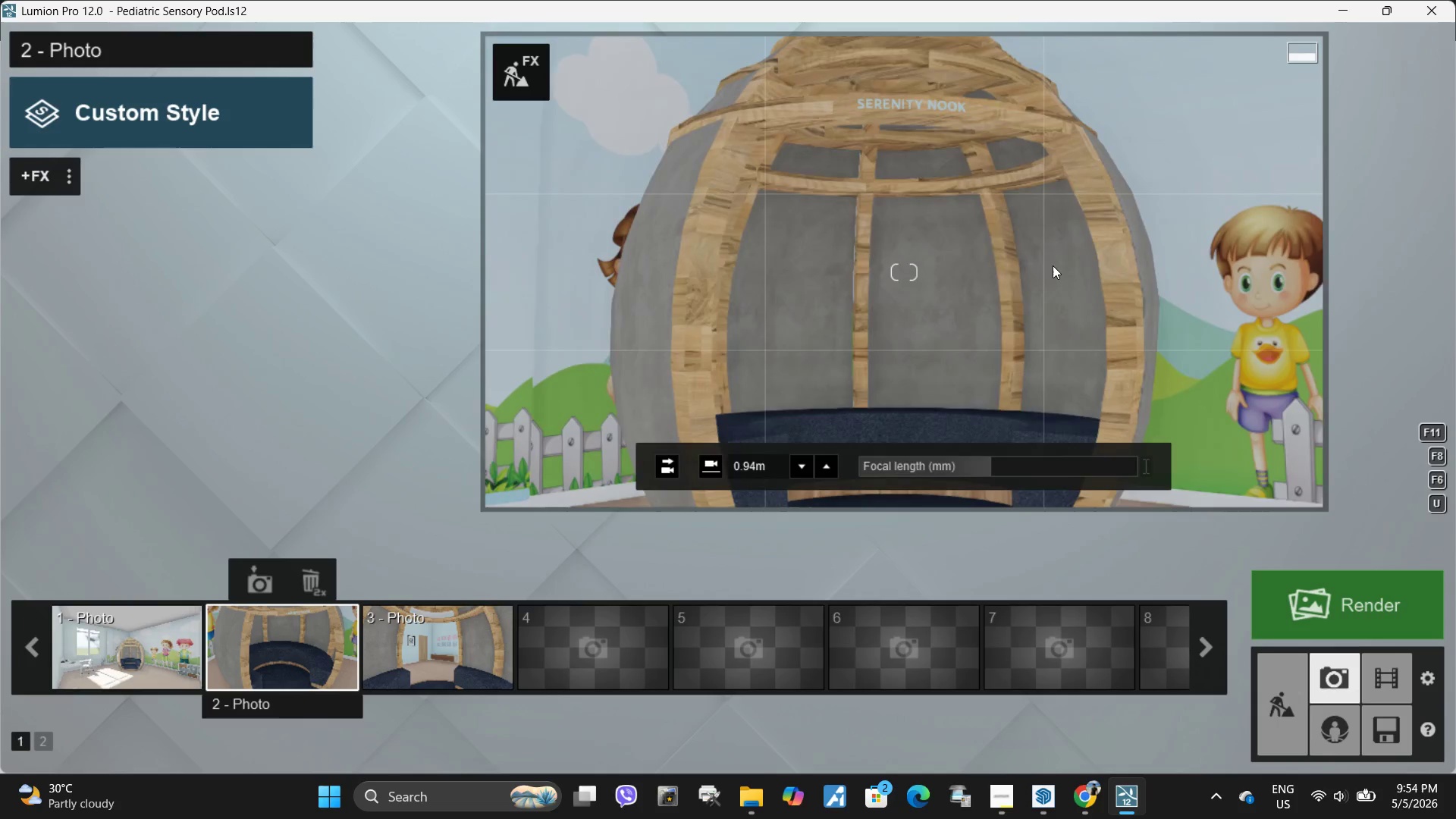 
key(W)
 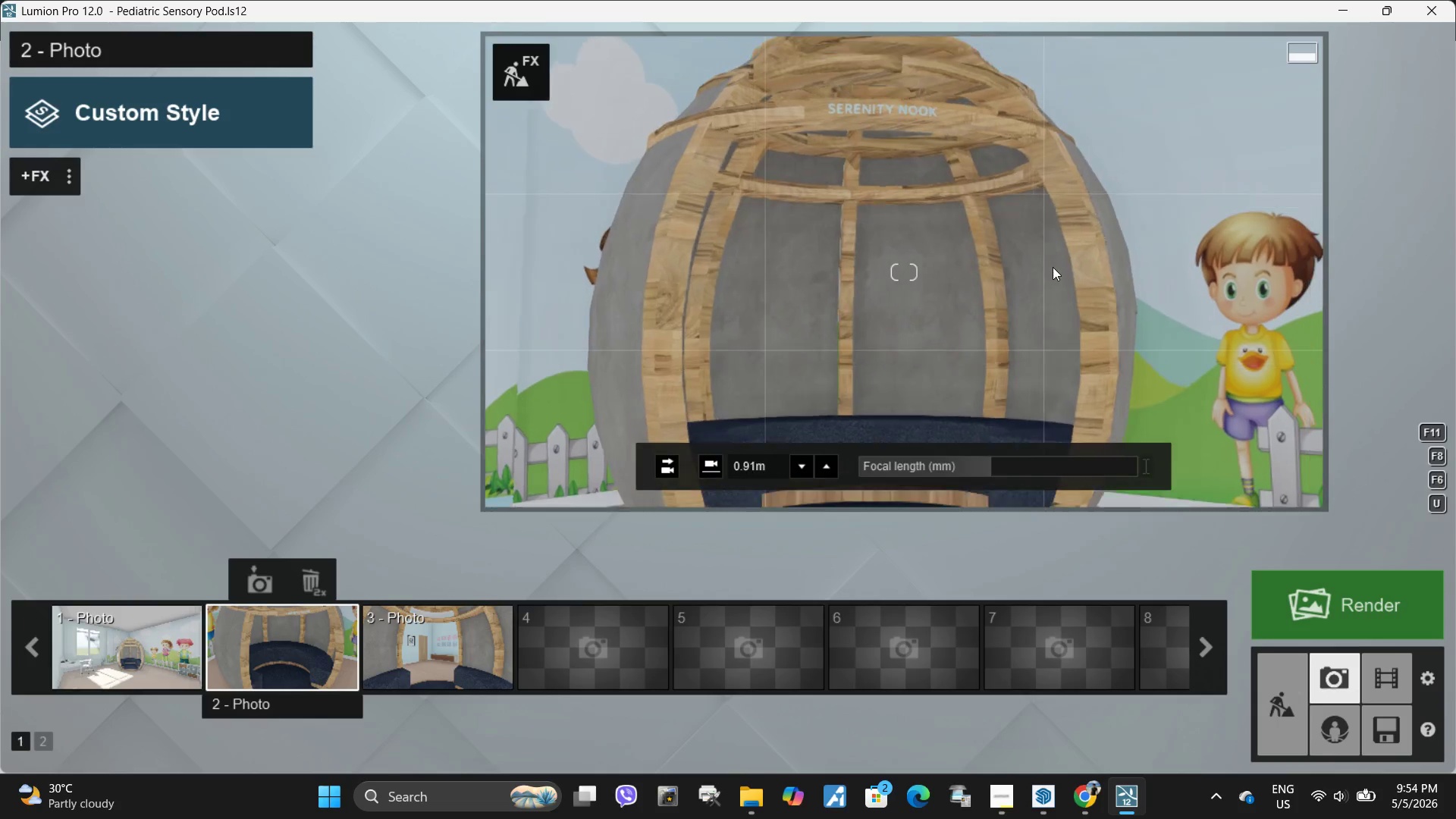 
hold_key(key=A, duration=0.47)
 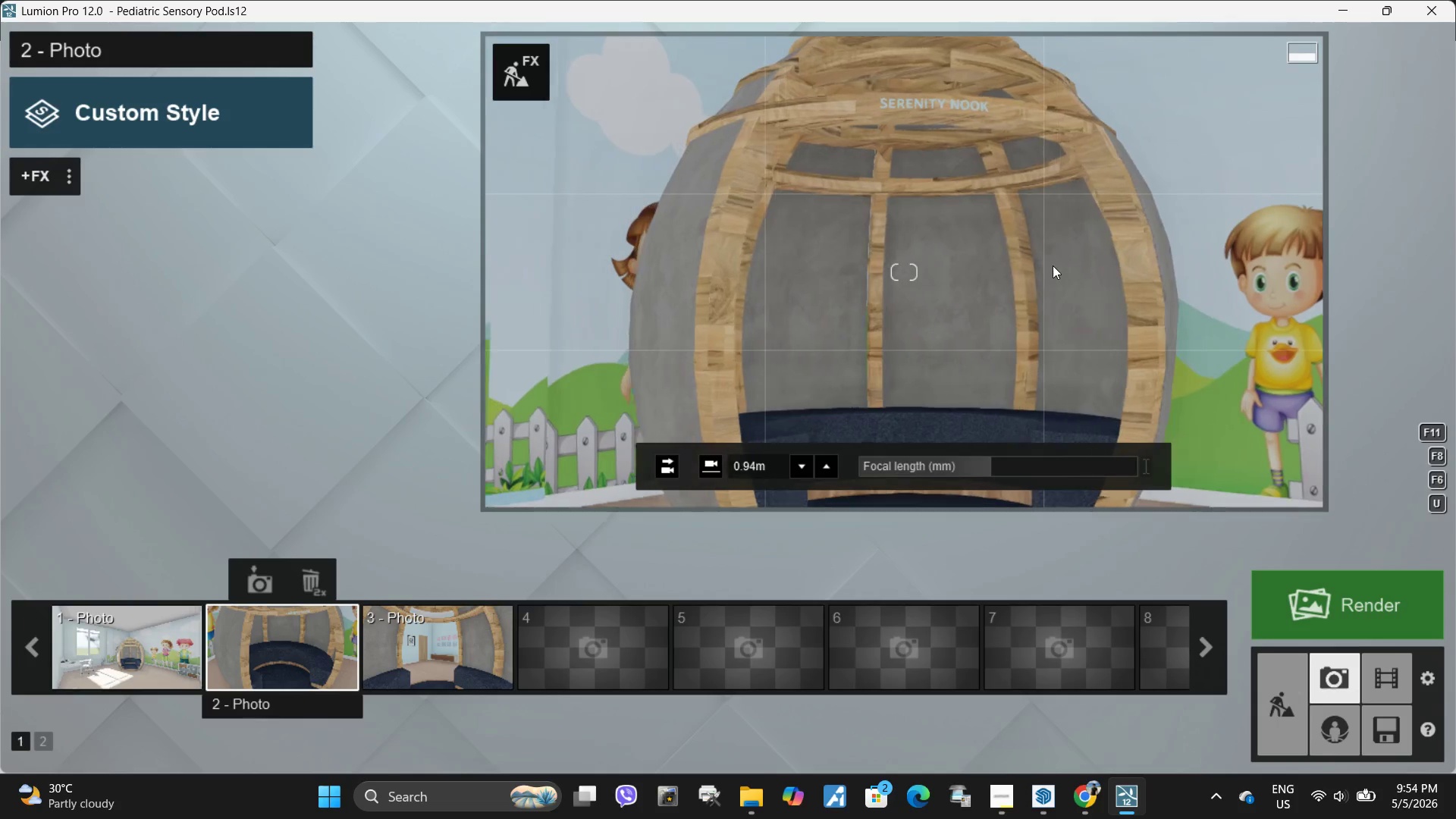 
hold_key(key=E, duration=0.7)
 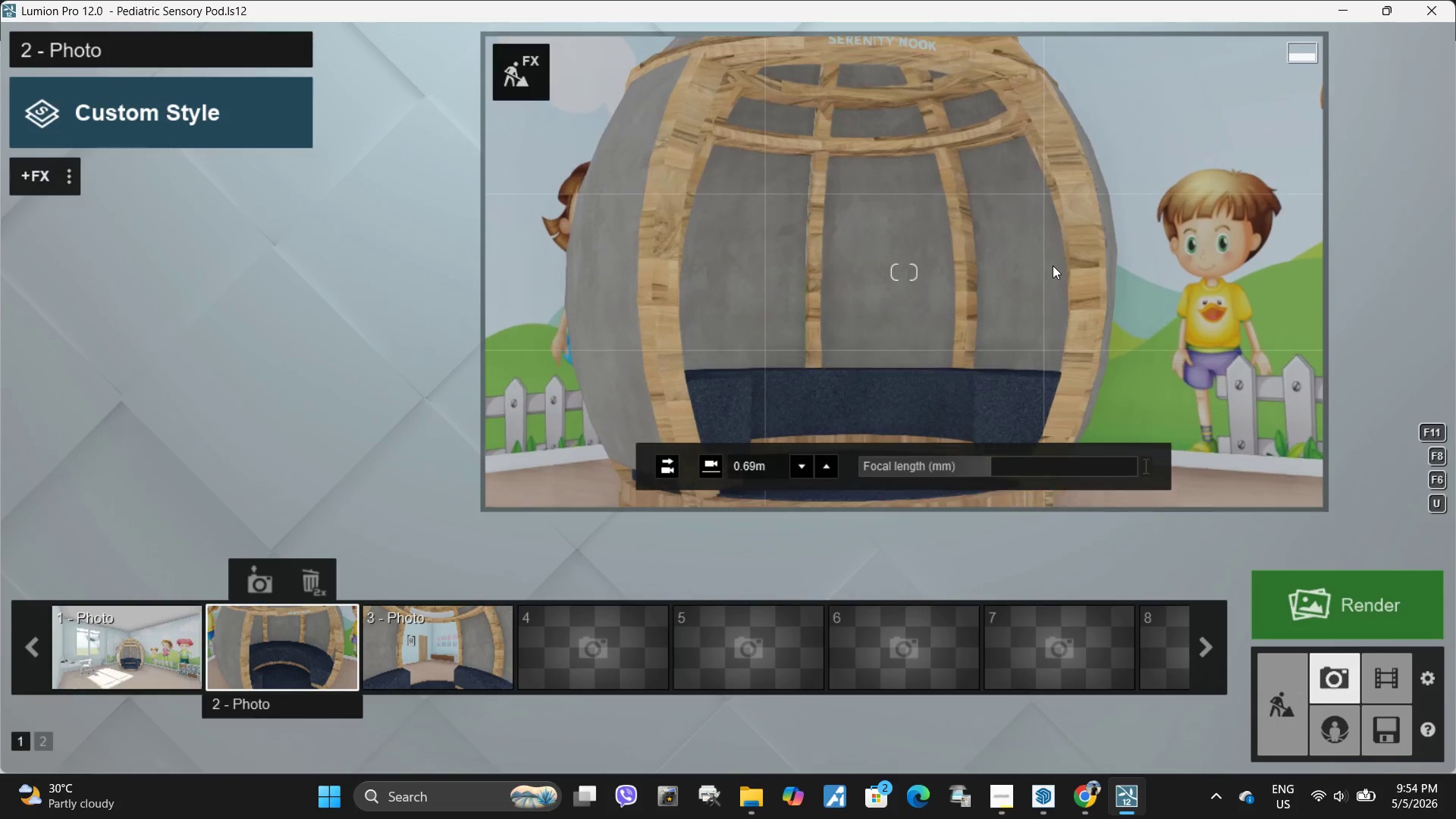 
type(aqq)
 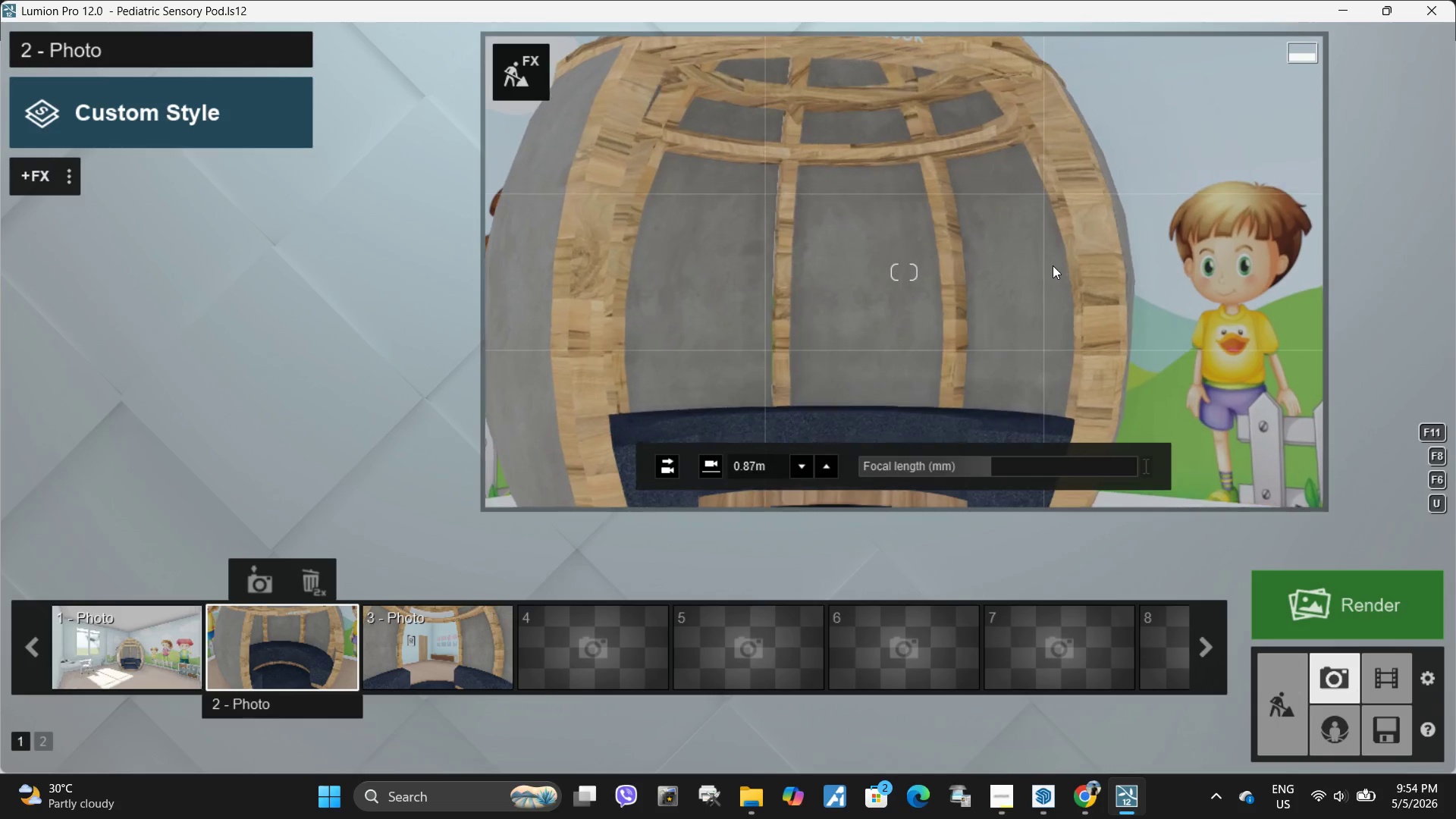 
hold_key(key=W, duration=1.84)
 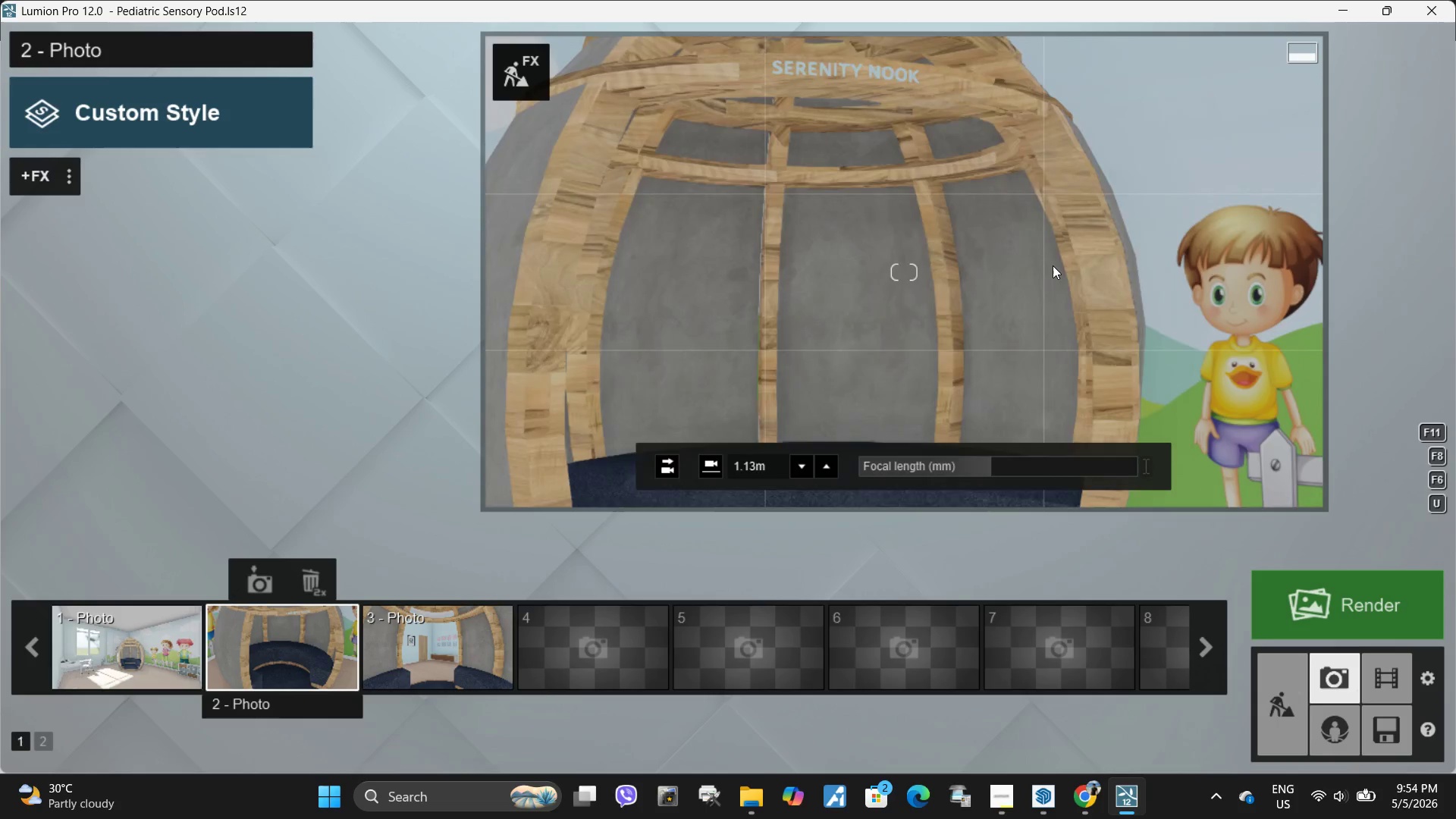 
hold_key(key=Q, duration=0.47)
 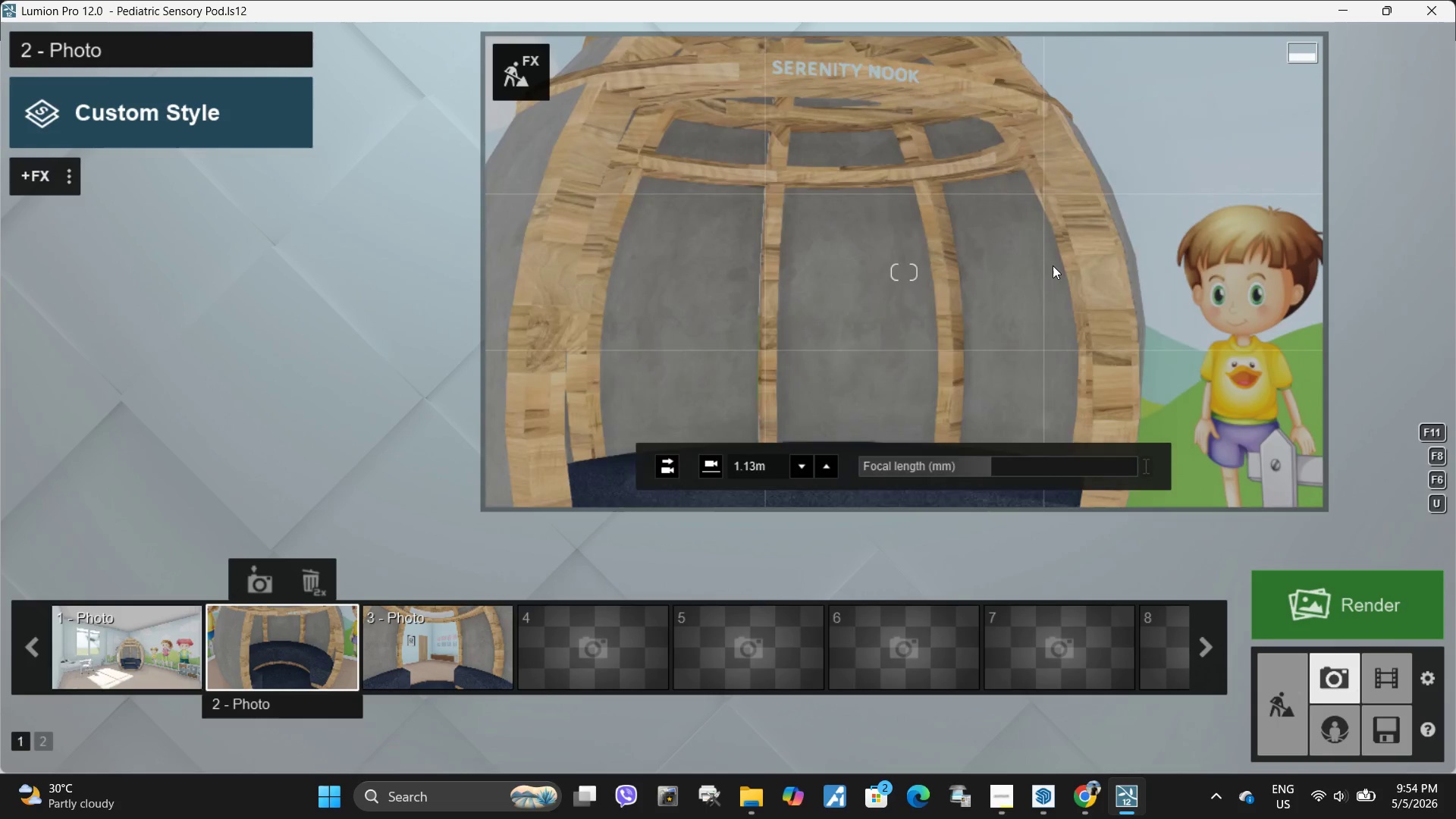 
hold_key(key=A, duration=0.89)
 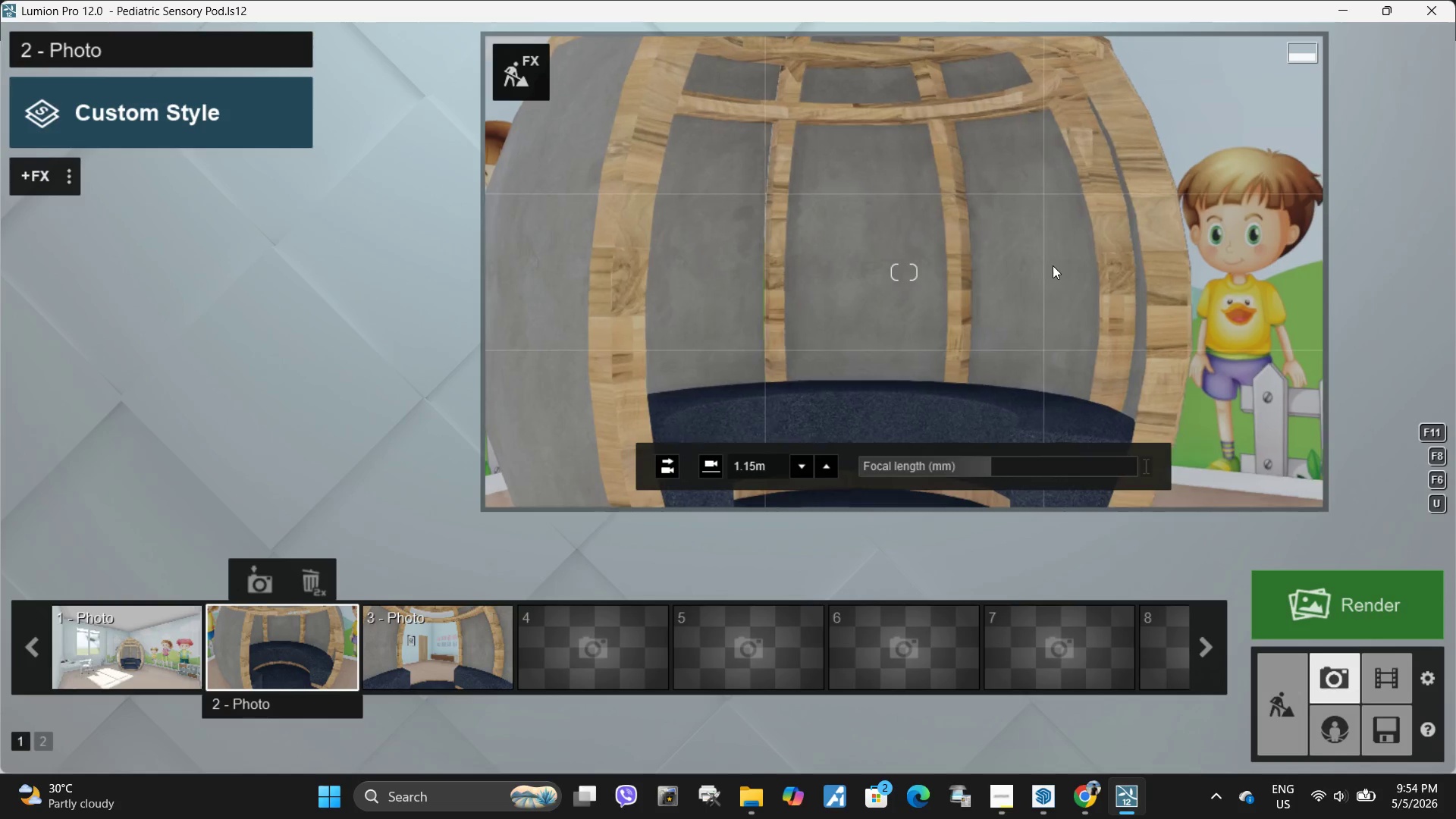 
type(se)
 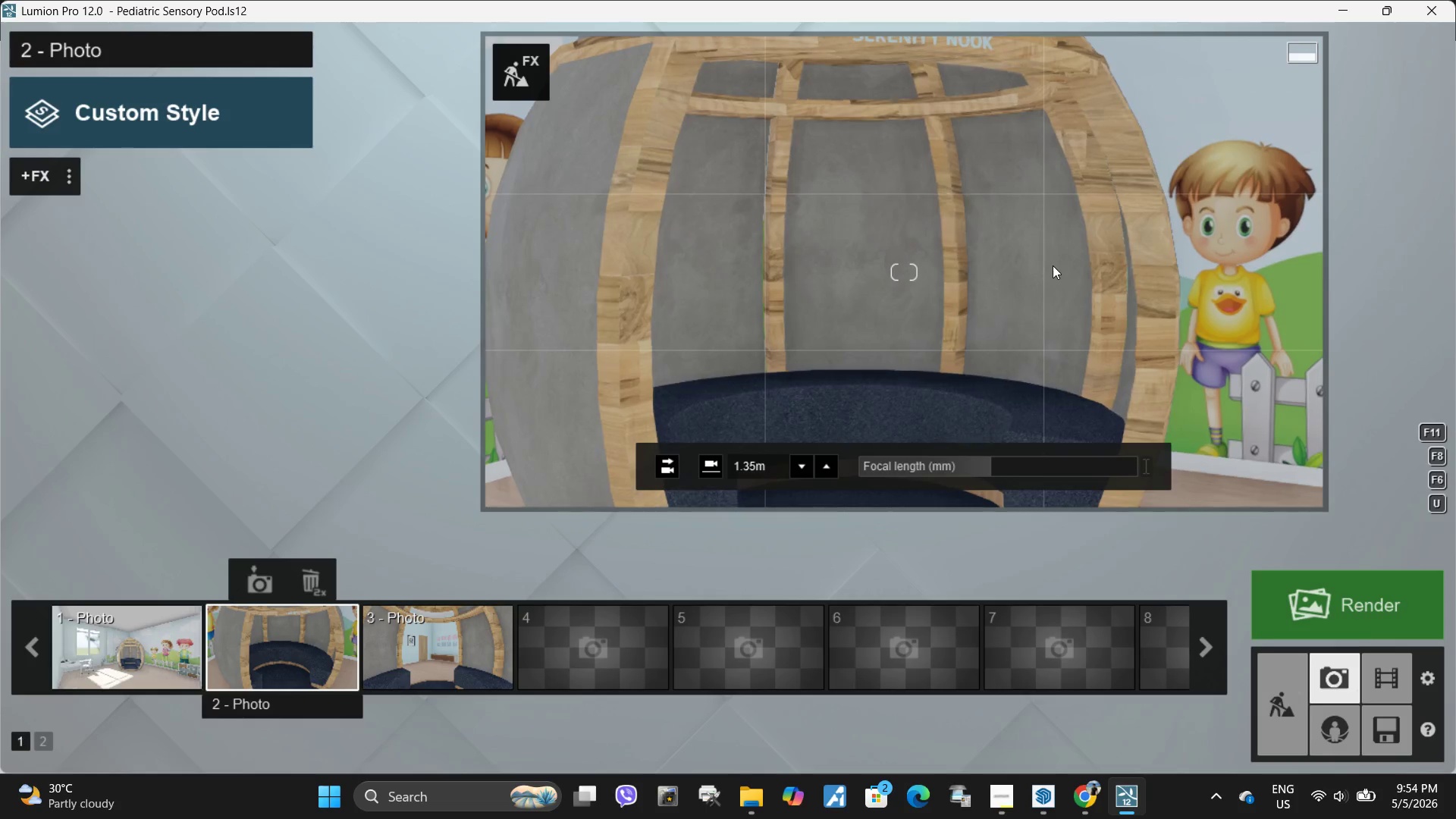 
hold_key(key=Q, duration=0.42)
 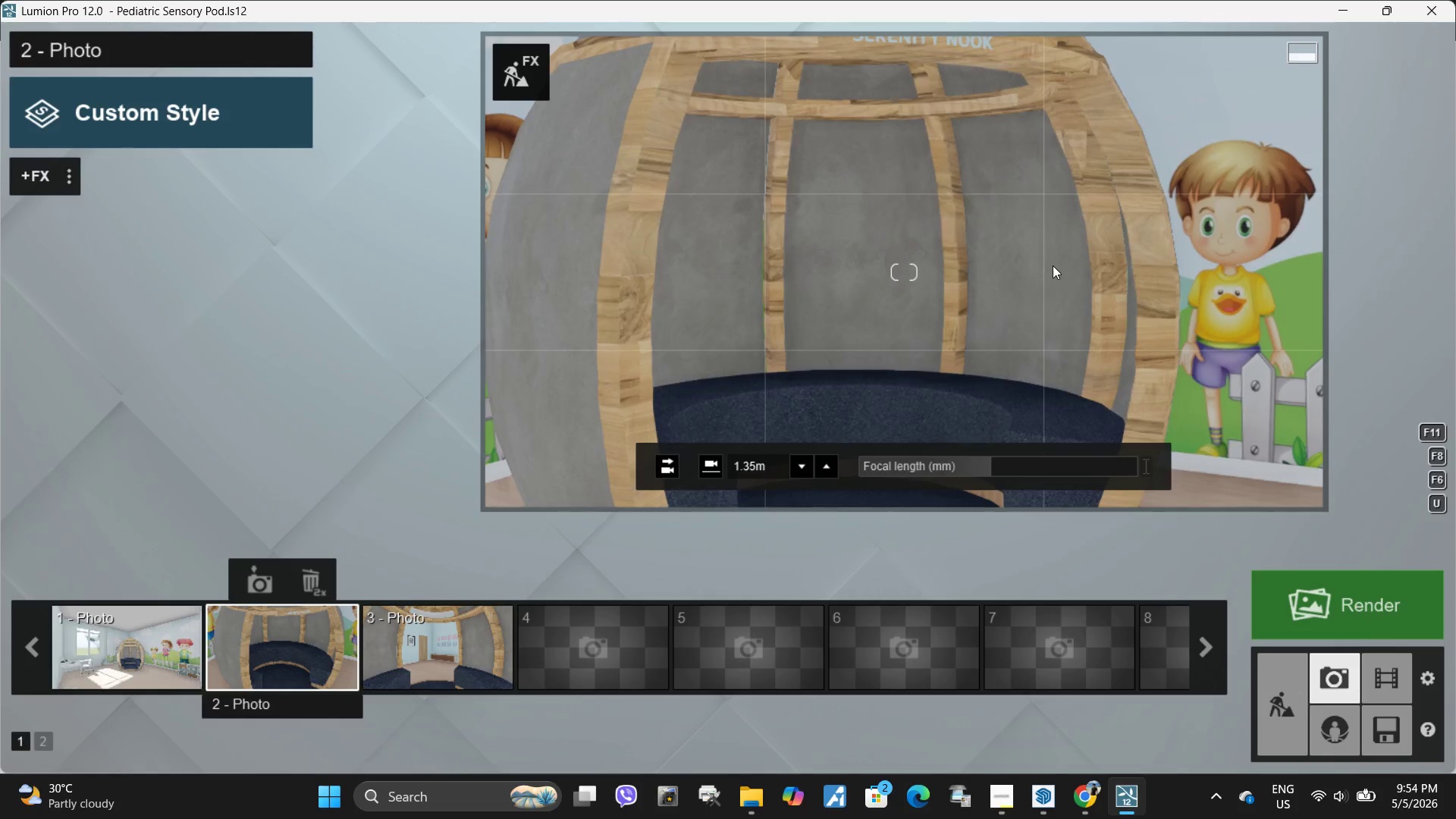 
left_click([1053, 265])
 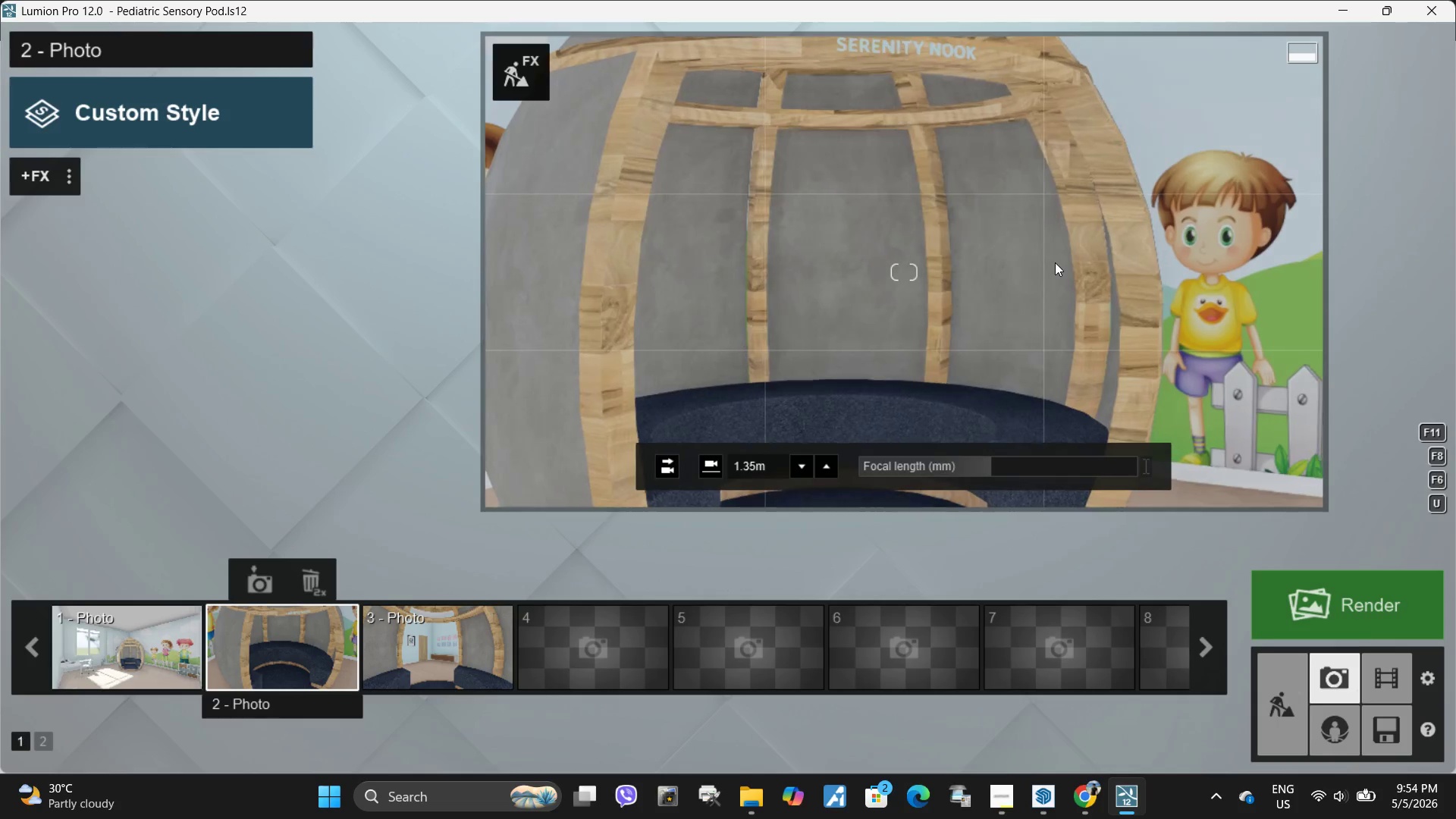 
left_click([1054, 262])
 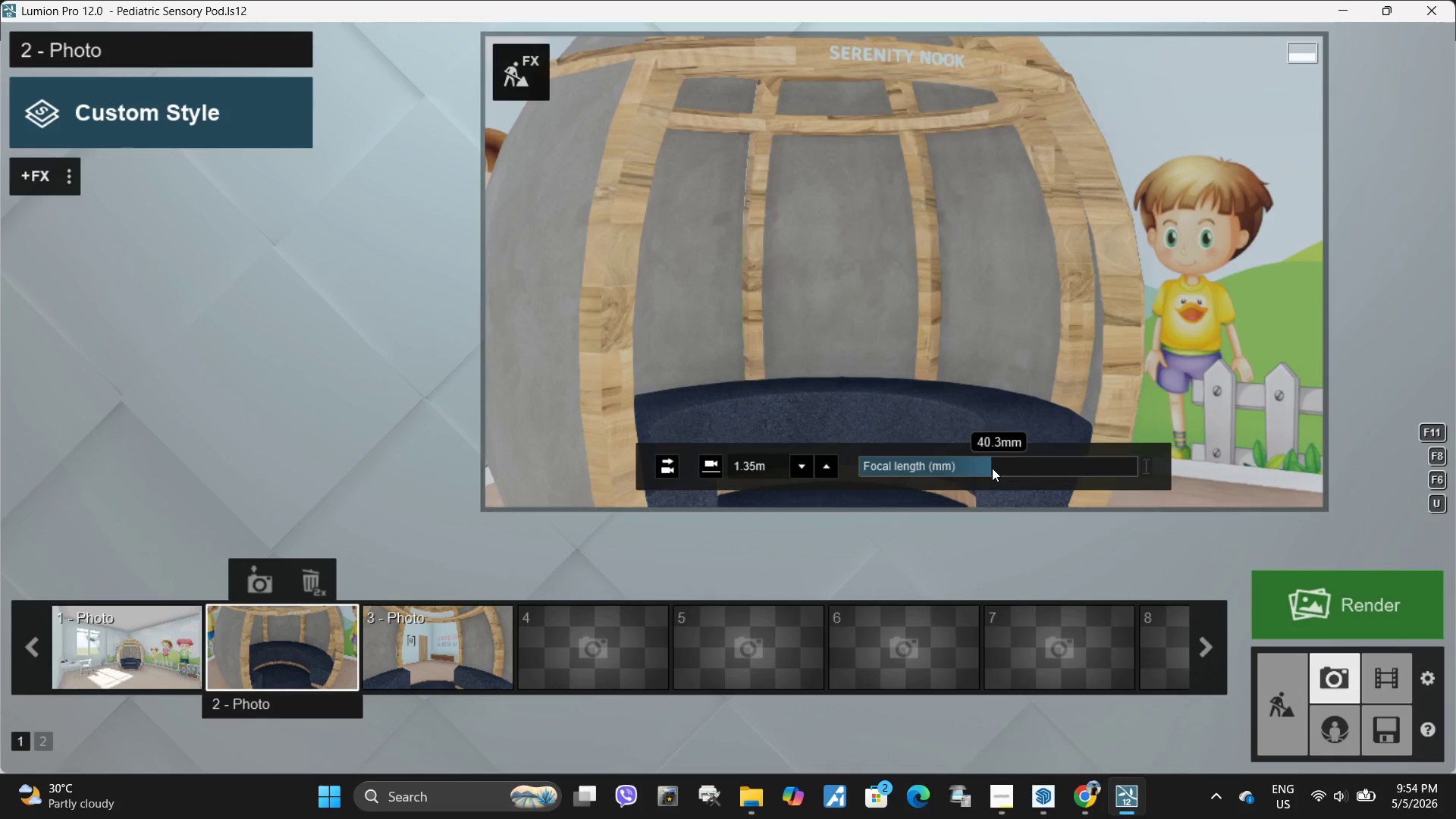 
hold_key(key=D, duration=0.39)
 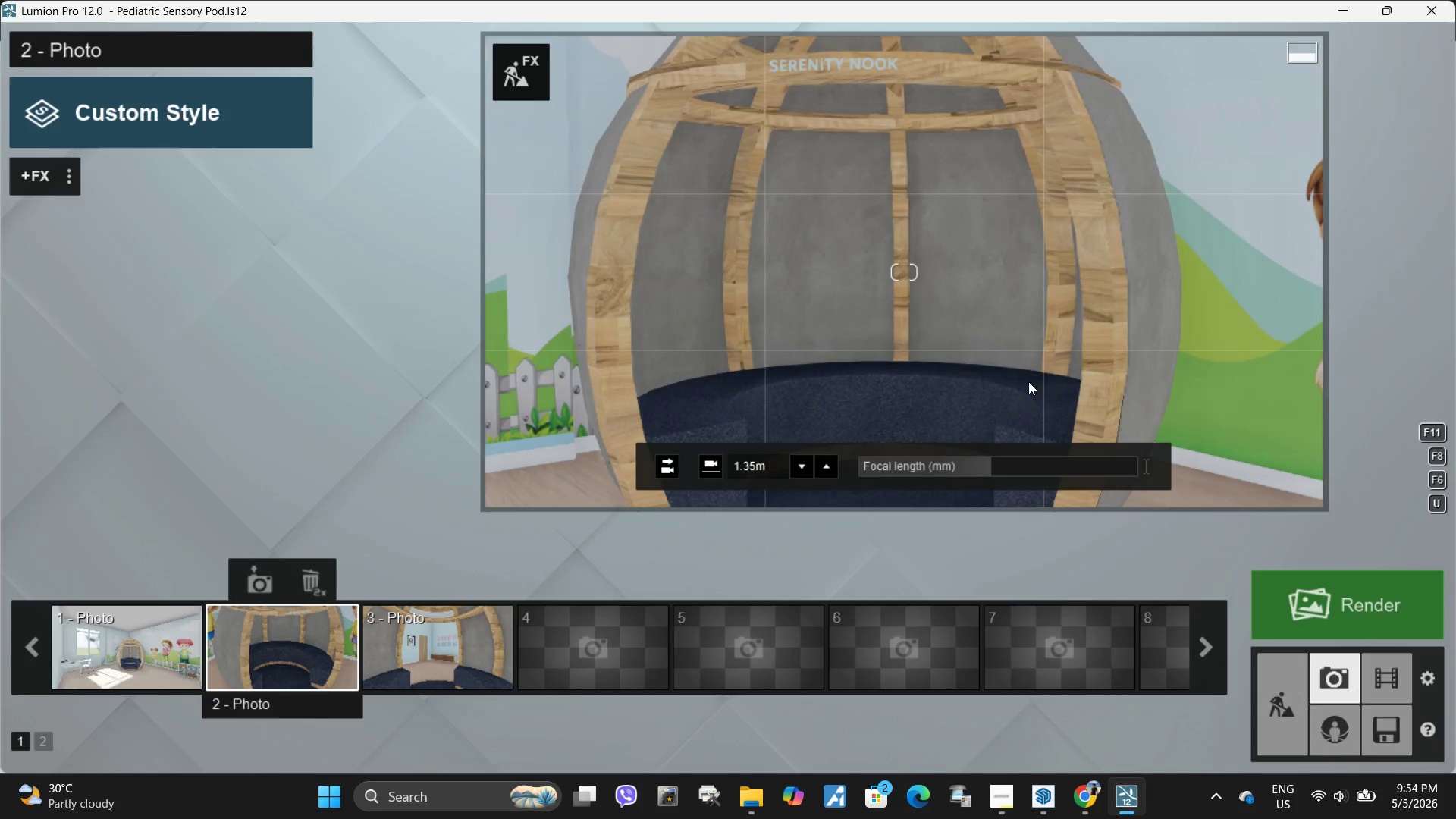 
right_click([1028, 381])
 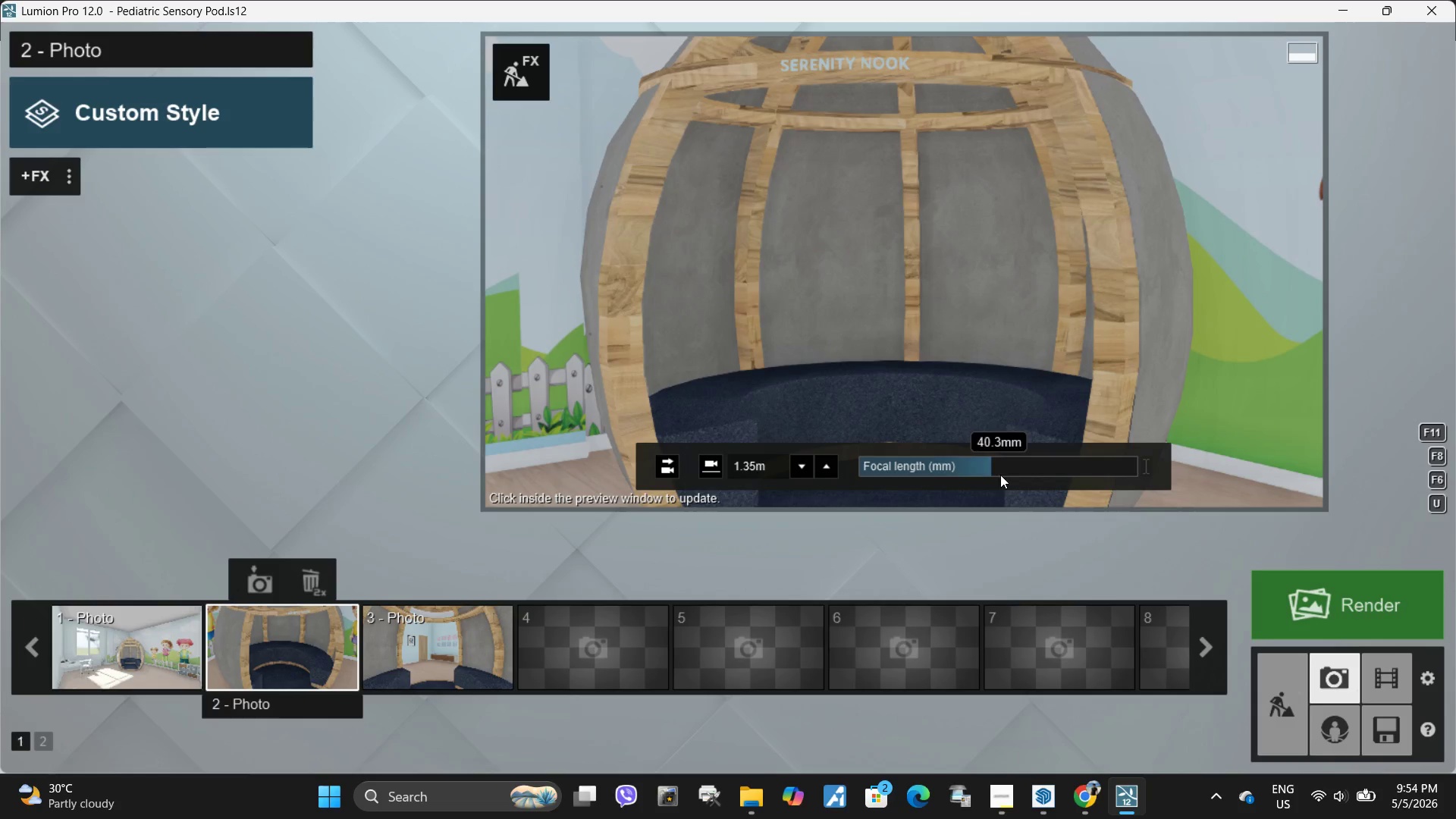 
left_click([999, 303])
 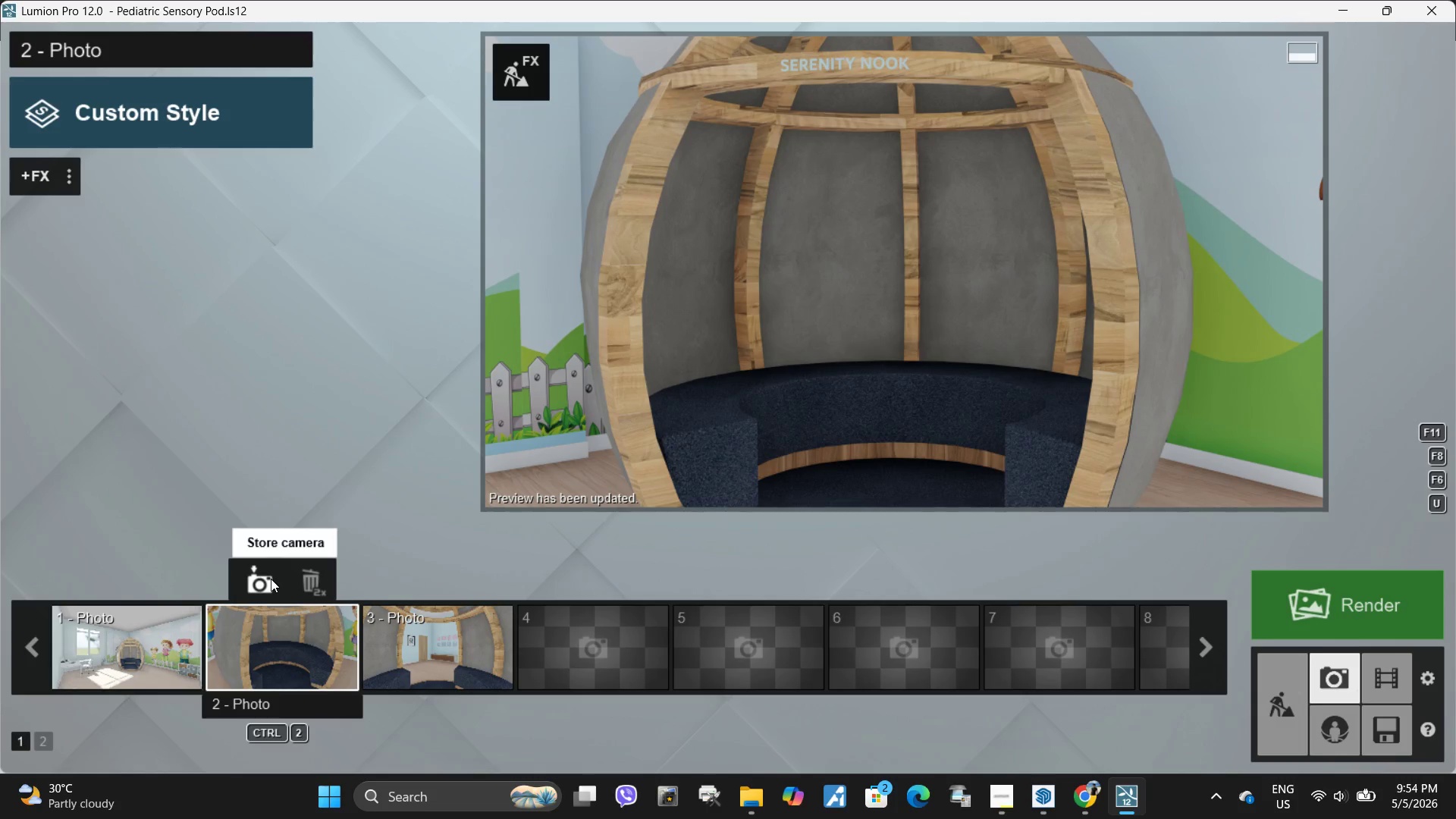 
left_click([271, 579])
 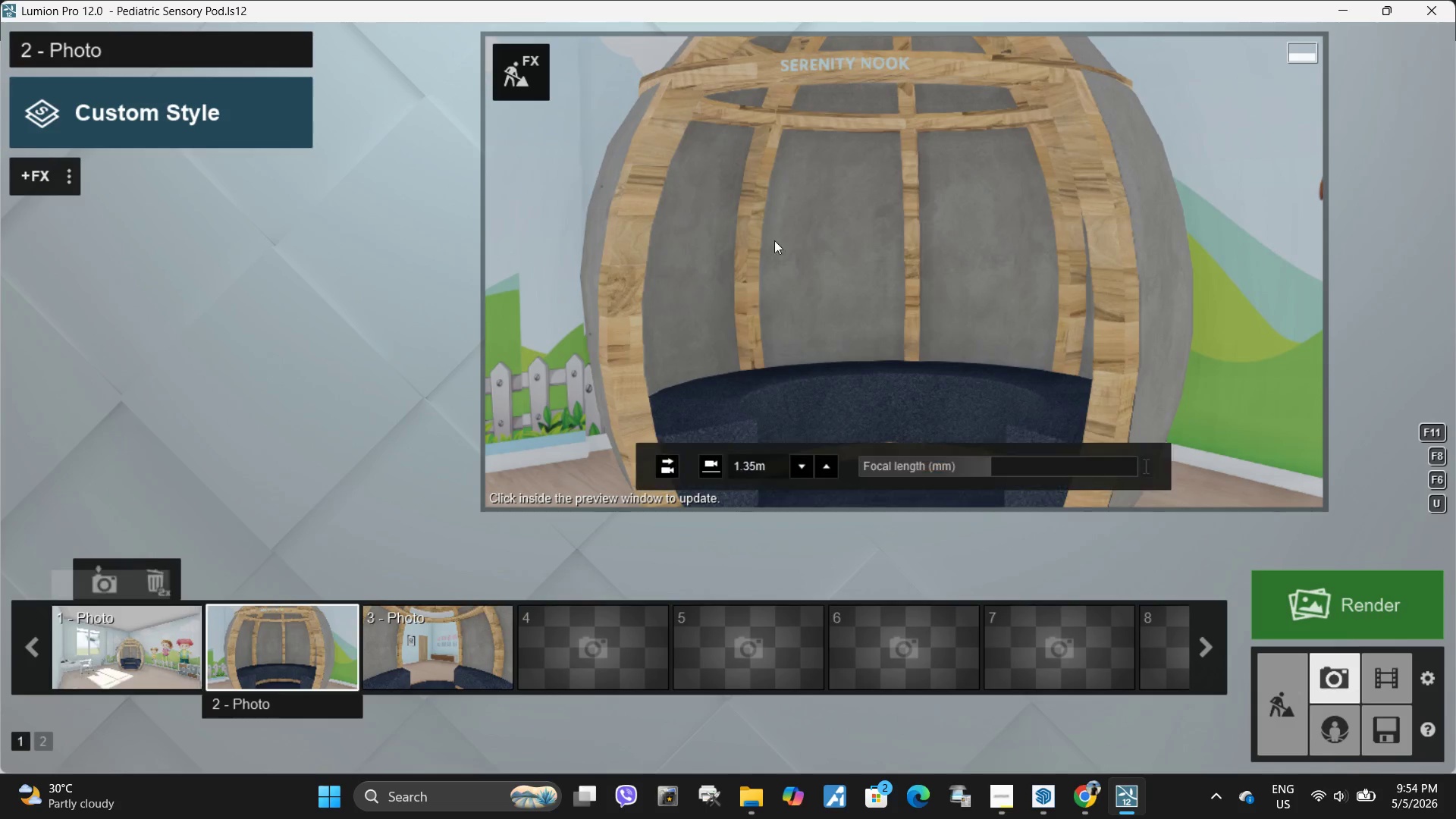 
left_click([123, 649])
 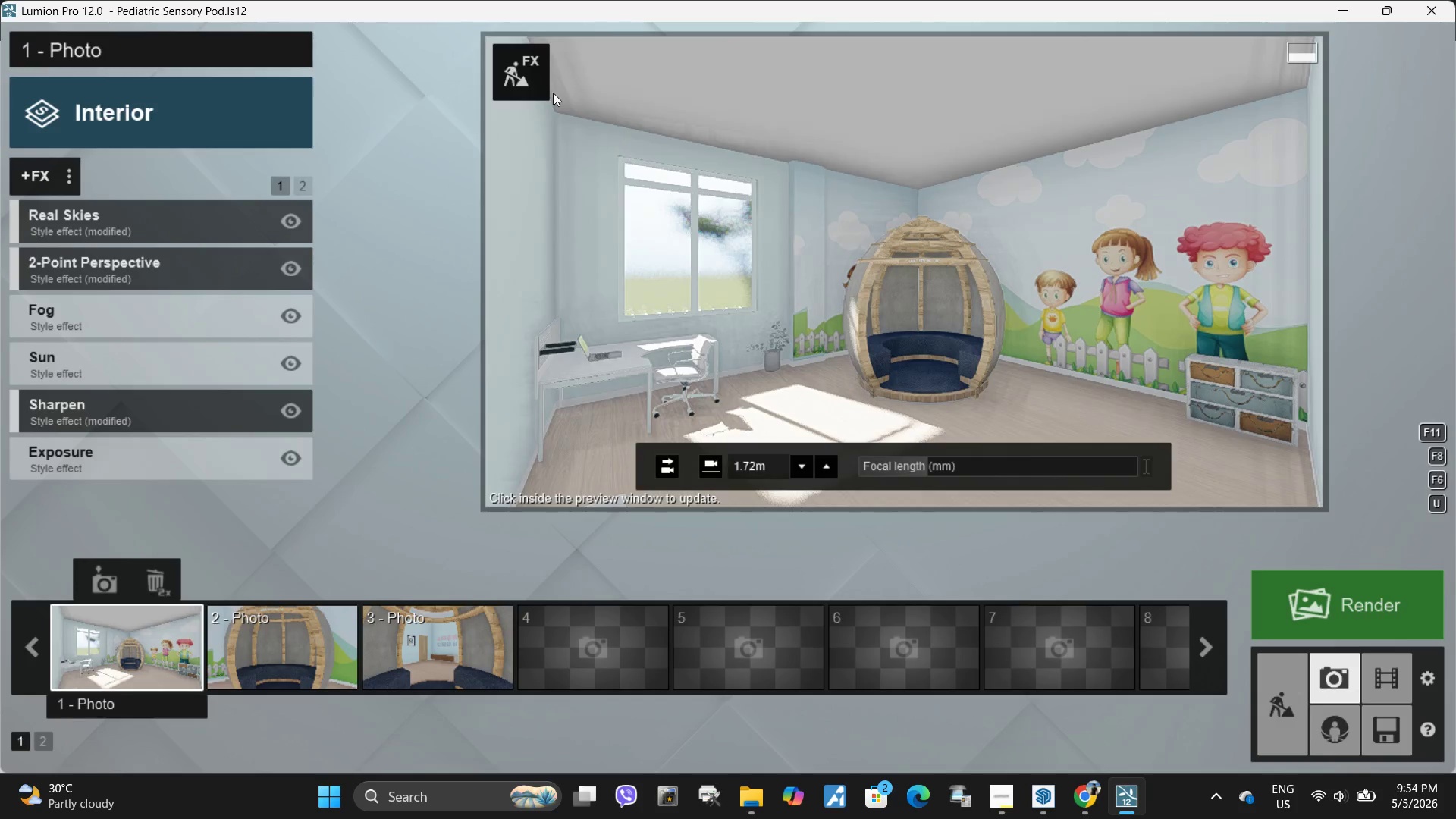 
left_click([522, 71])
 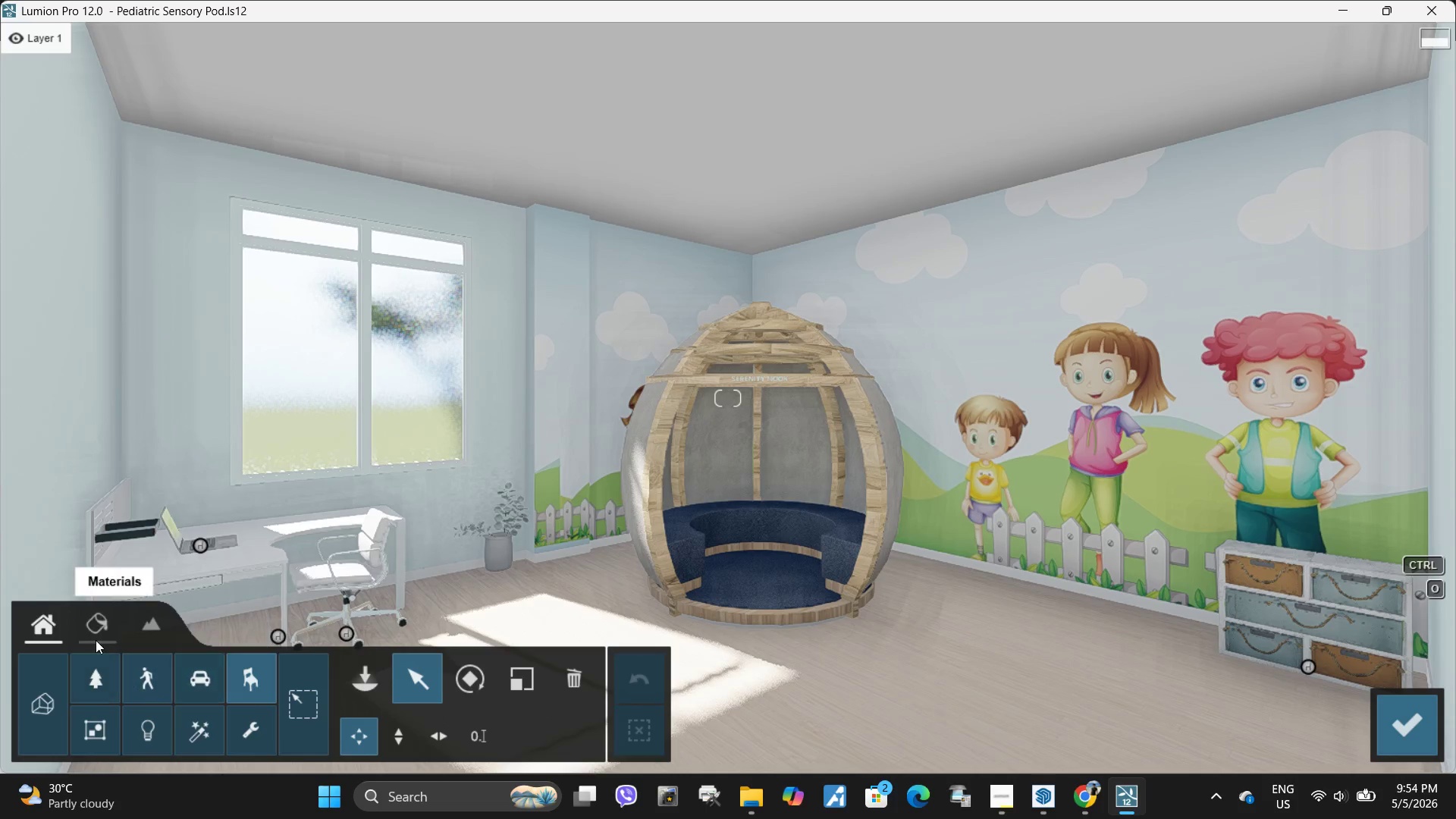 
left_click([96, 640])
 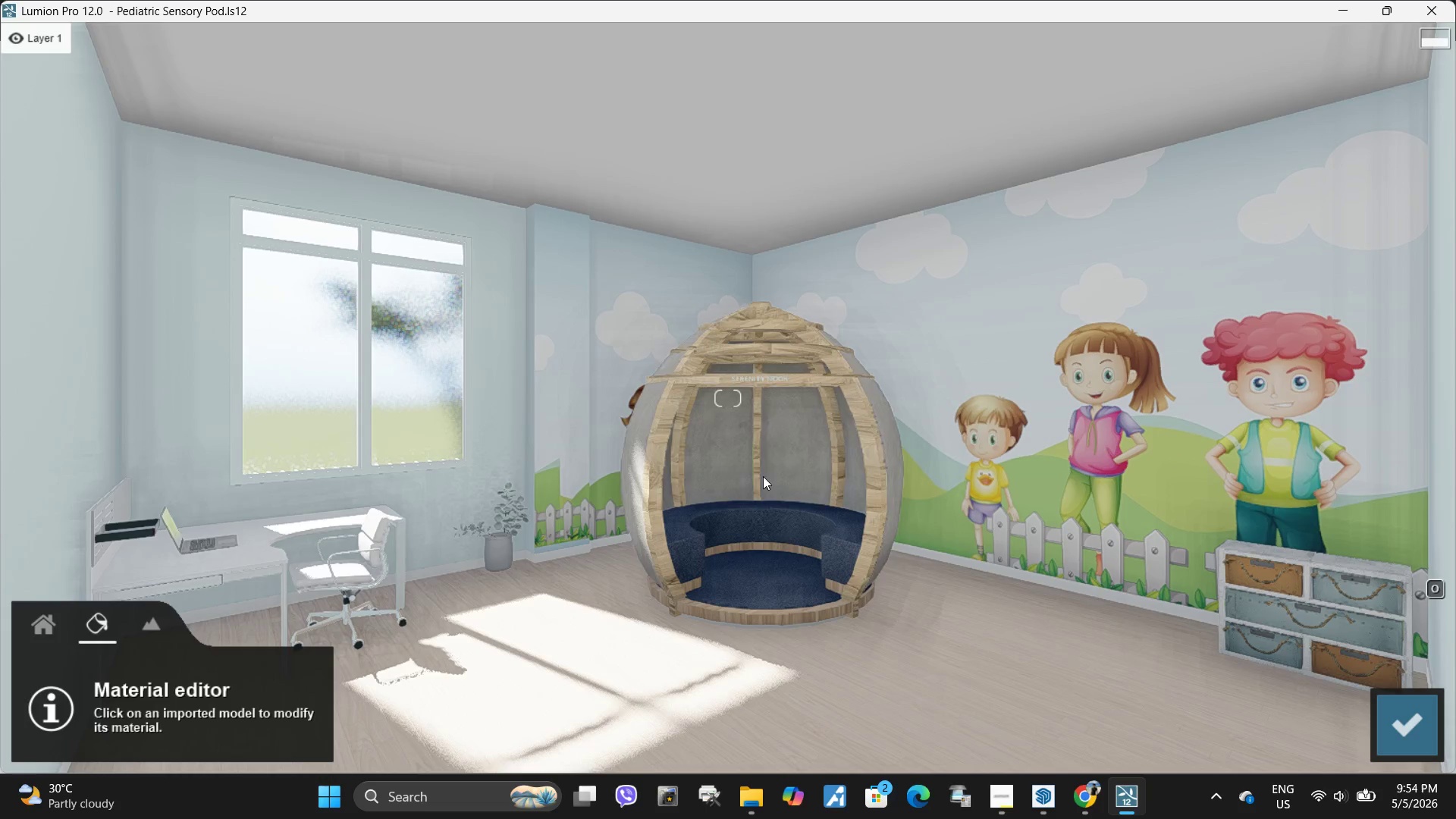 
hold_key(key=W, duration=1.05)
 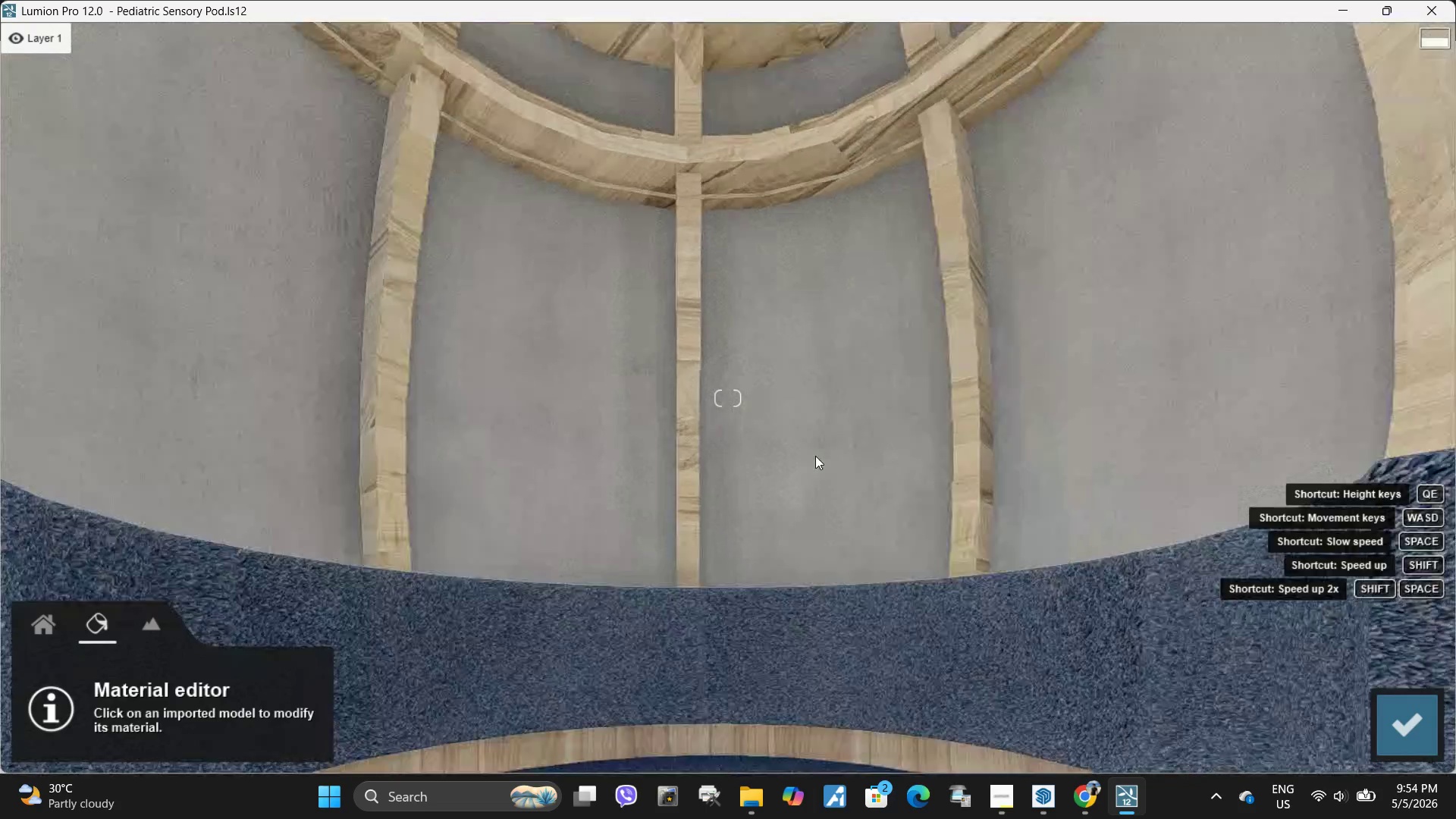 
type(ees)
 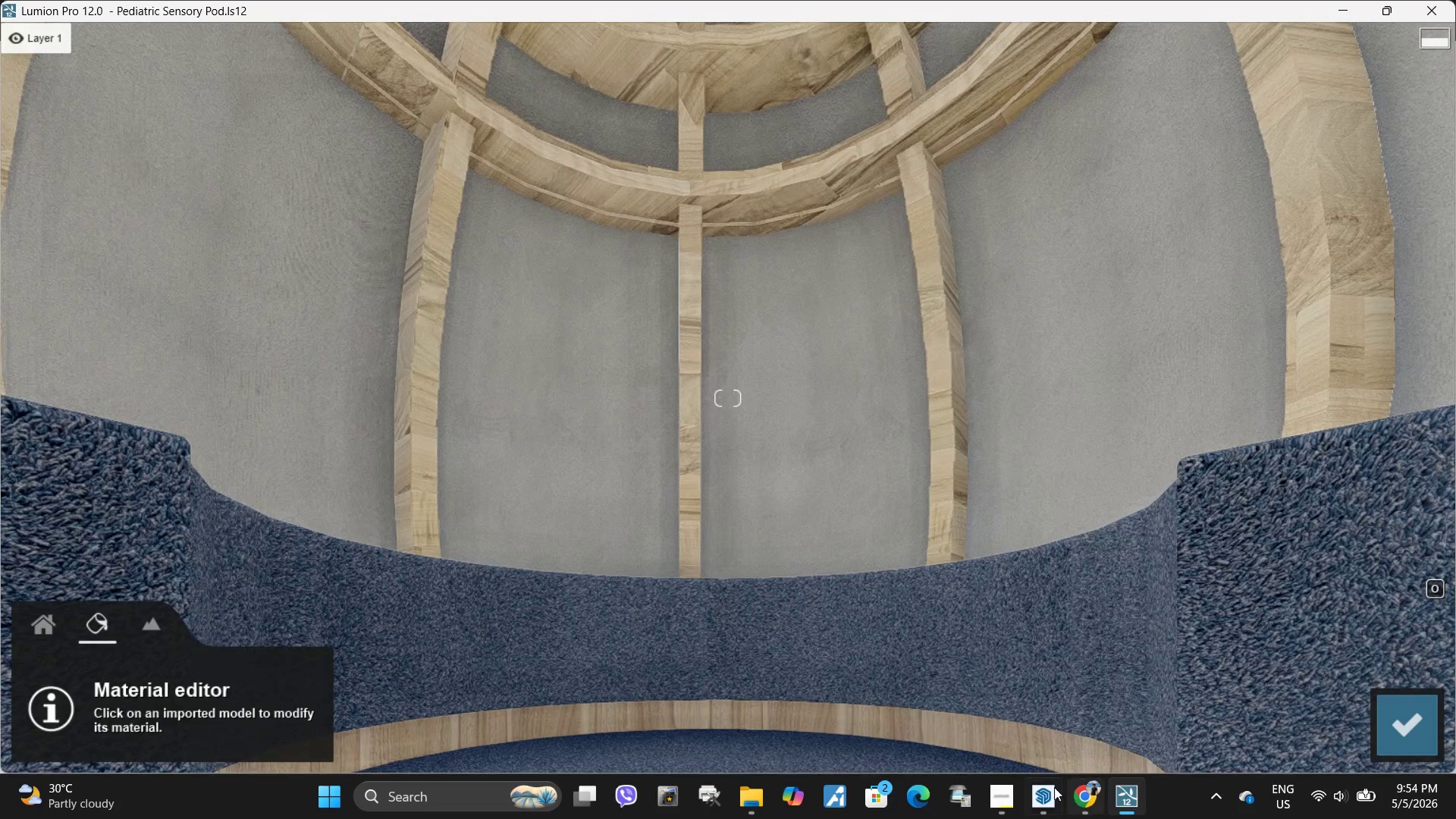 
left_click([1025, 799])
 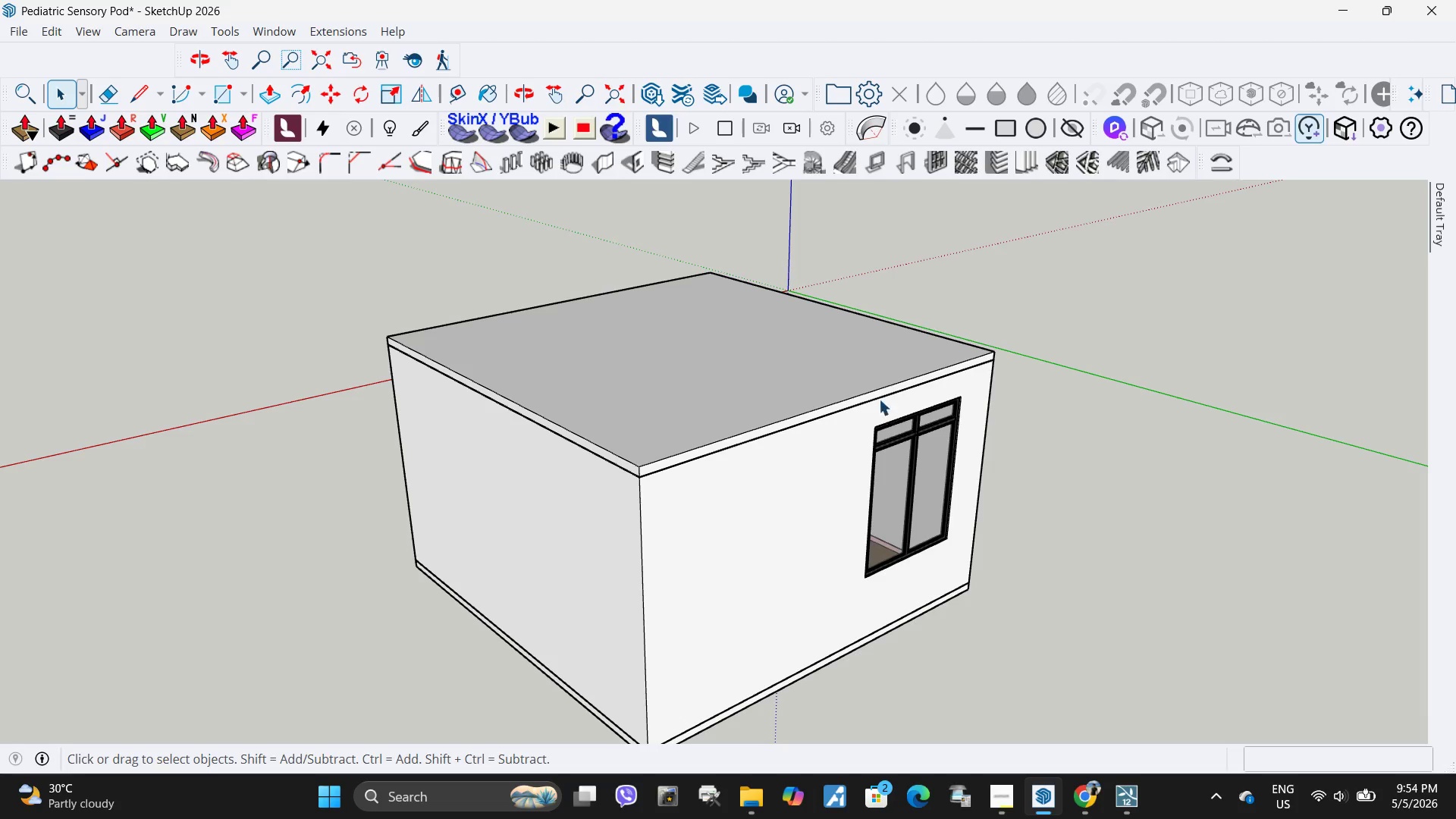 
left_click([771, 375])
 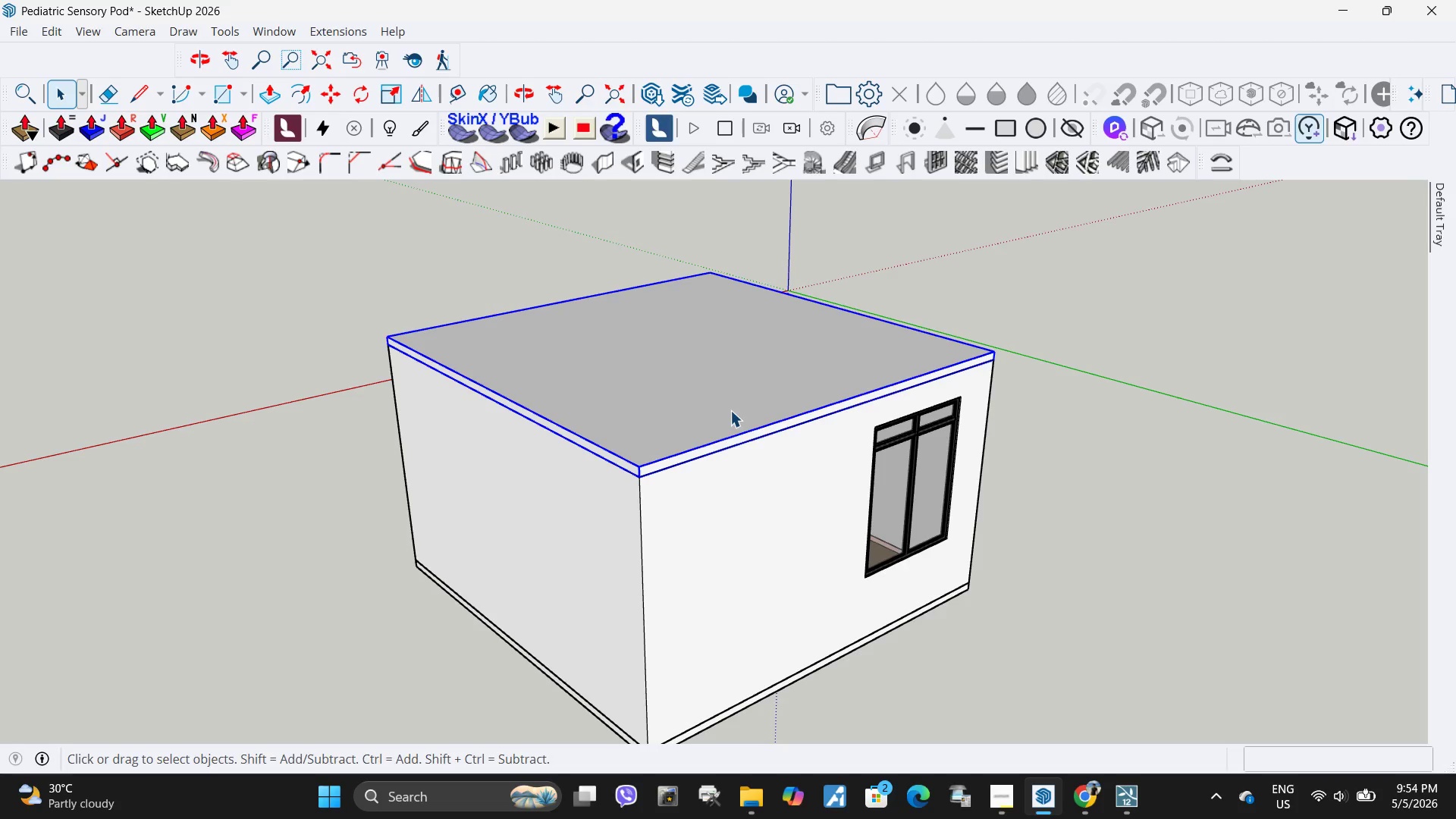 
key(M)
 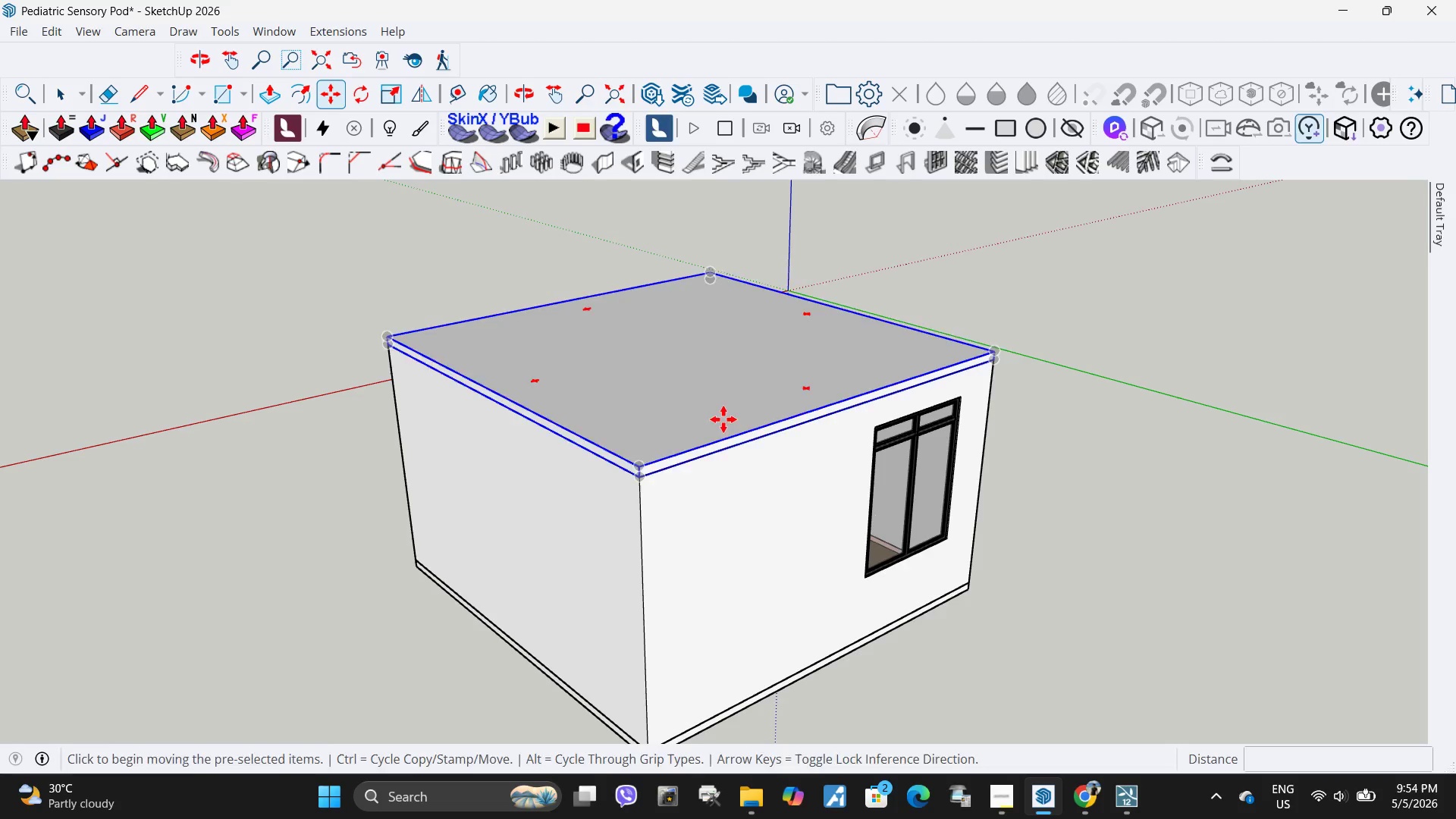 
left_click_drag(start_coordinate=[723, 419], to_coordinate=[826, 368])
 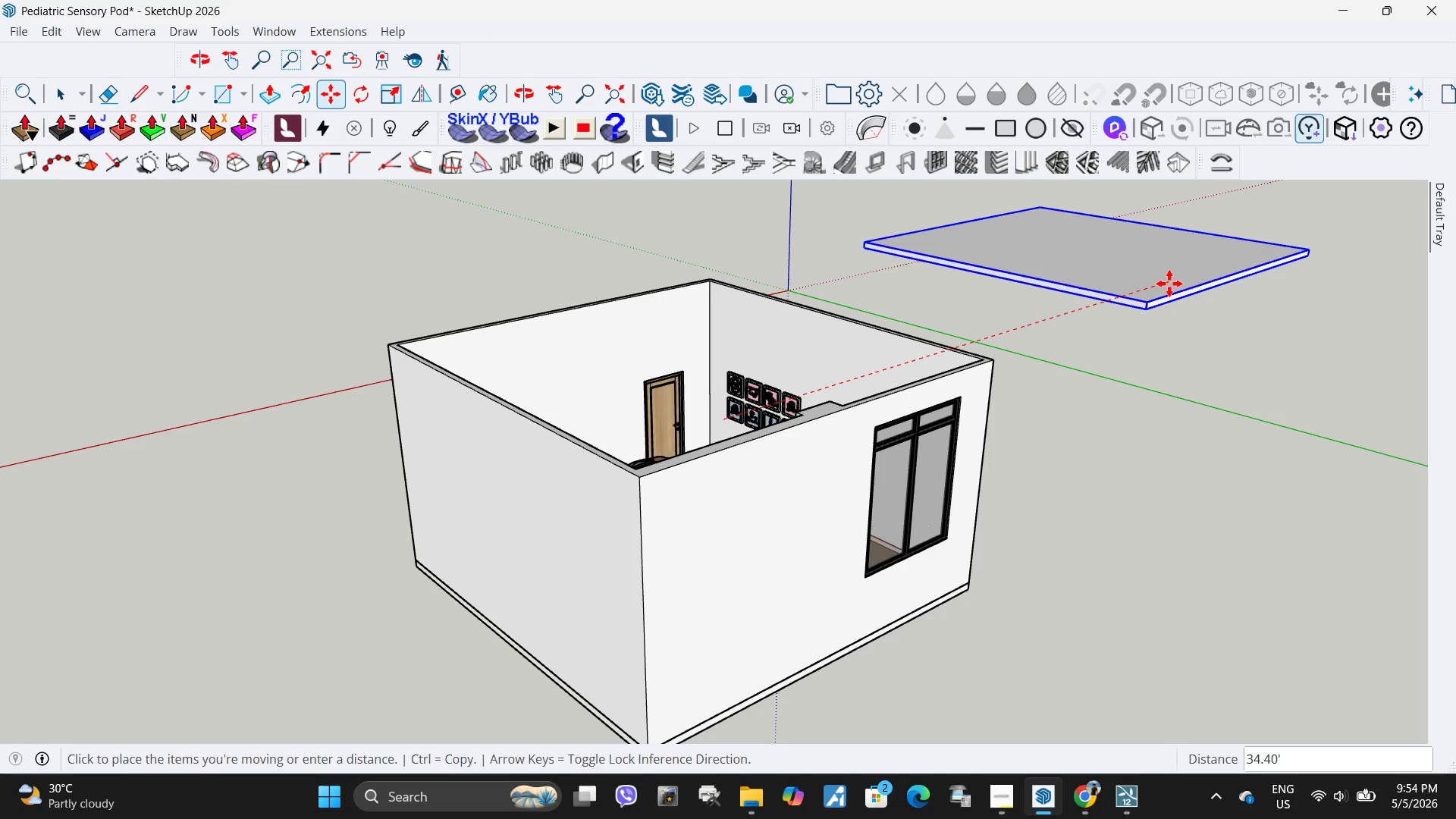 
left_click([1169, 284])
 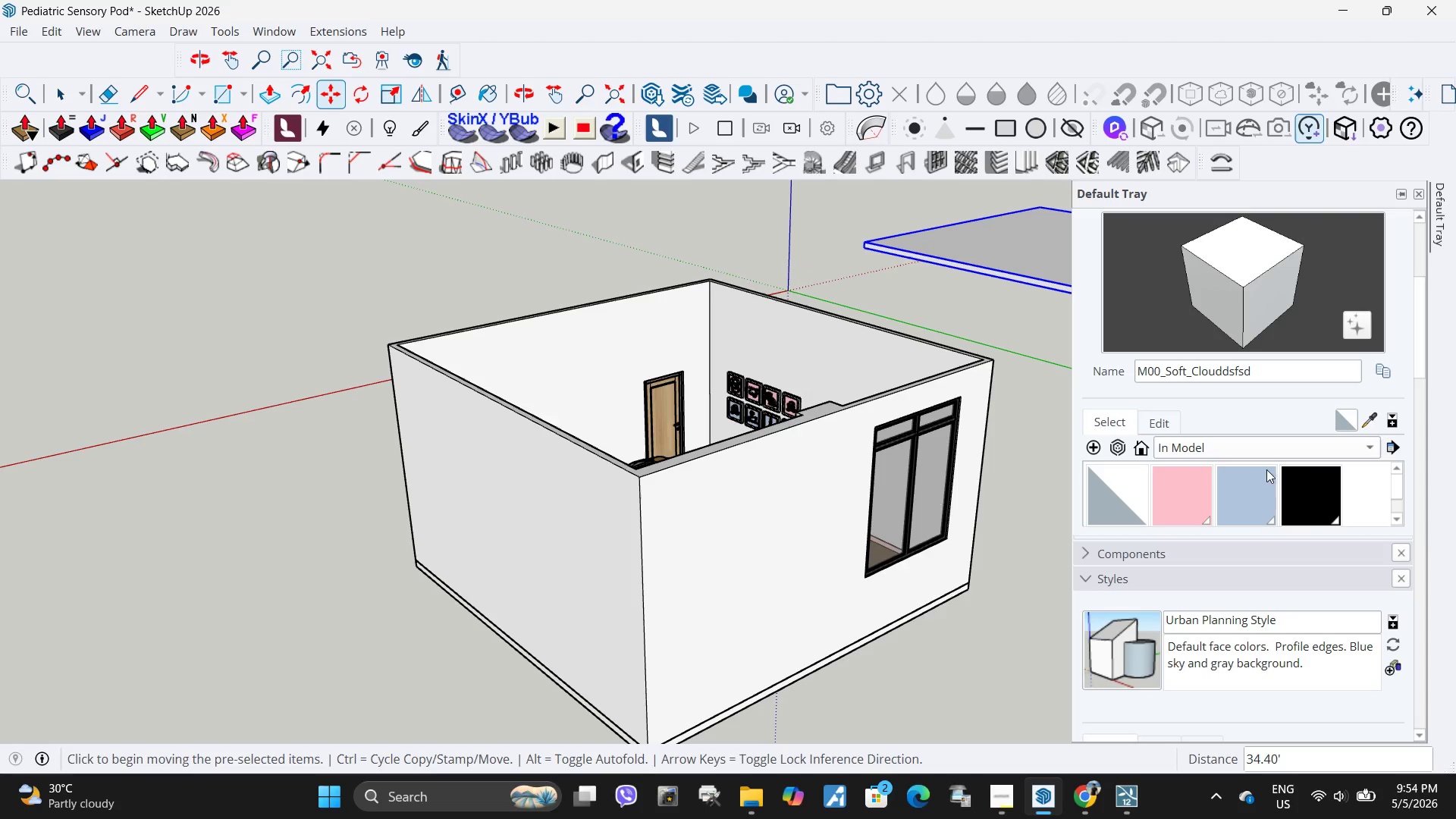 
left_click([1174, 500])
 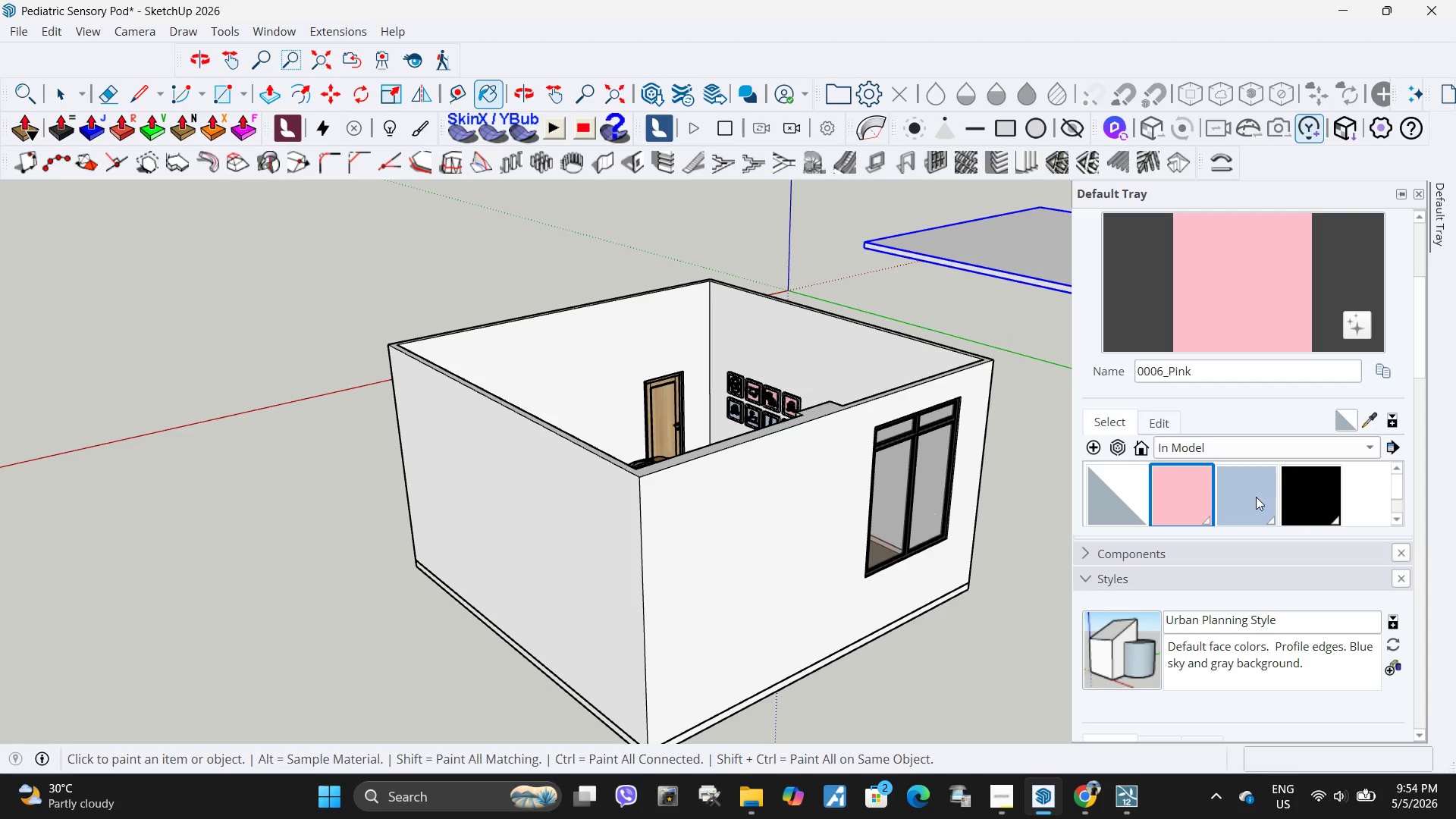 
left_click([1256, 497])
 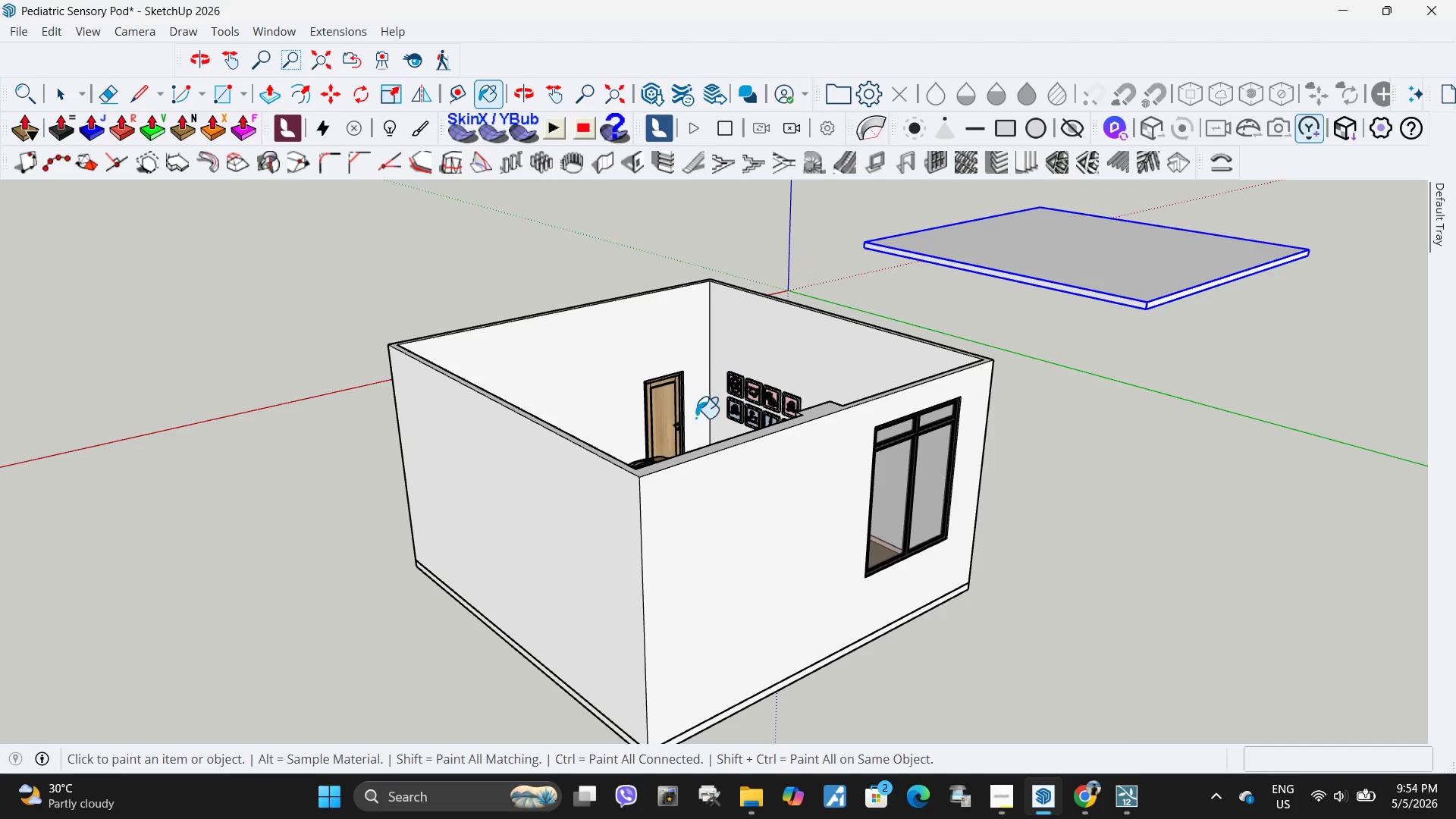 
scroll: coordinate [630, 458], scroll_direction: down, amount: 3.0
 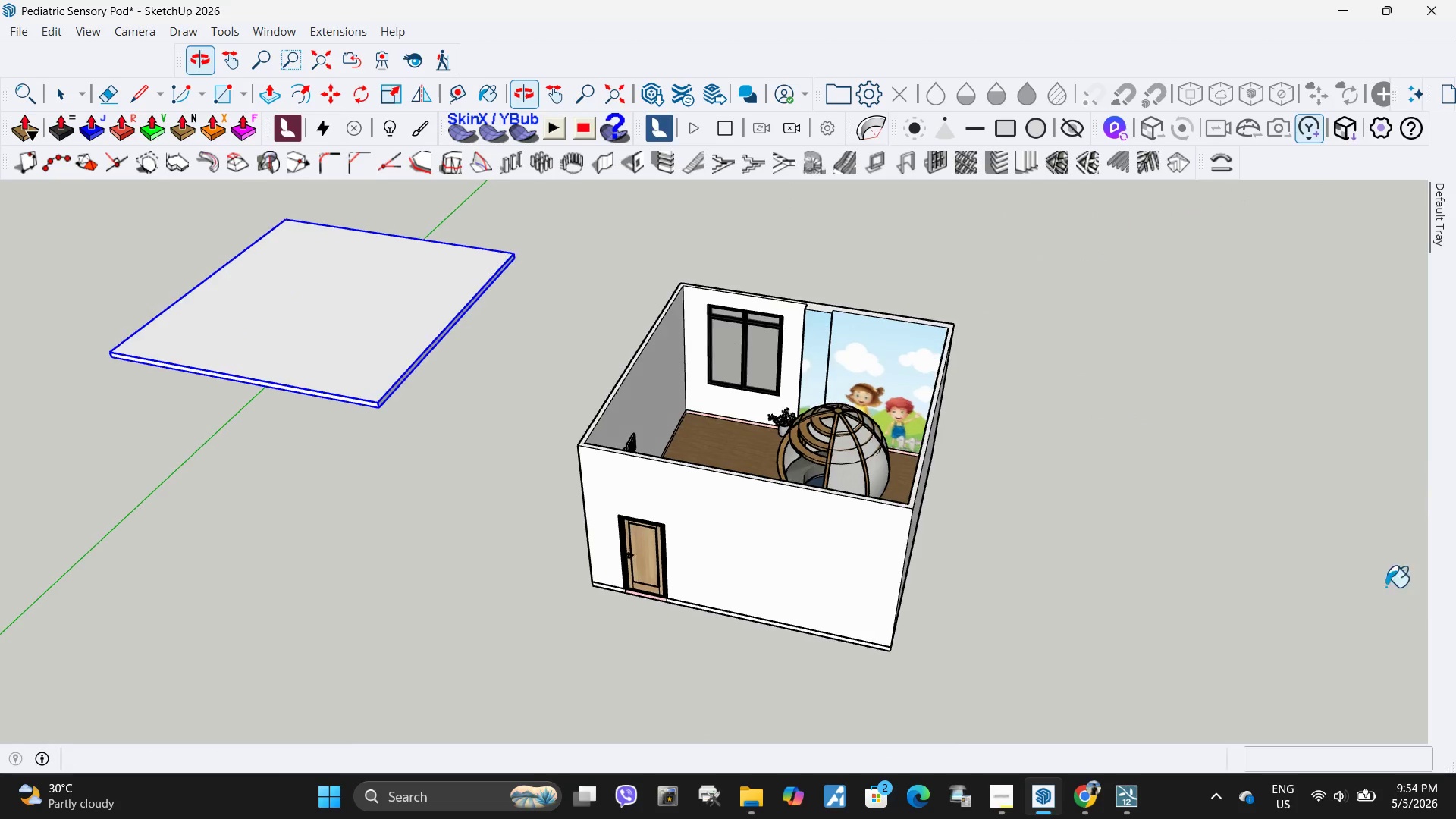 
scroll: coordinate [657, 726], scroll_direction: up, amount: 35.0
 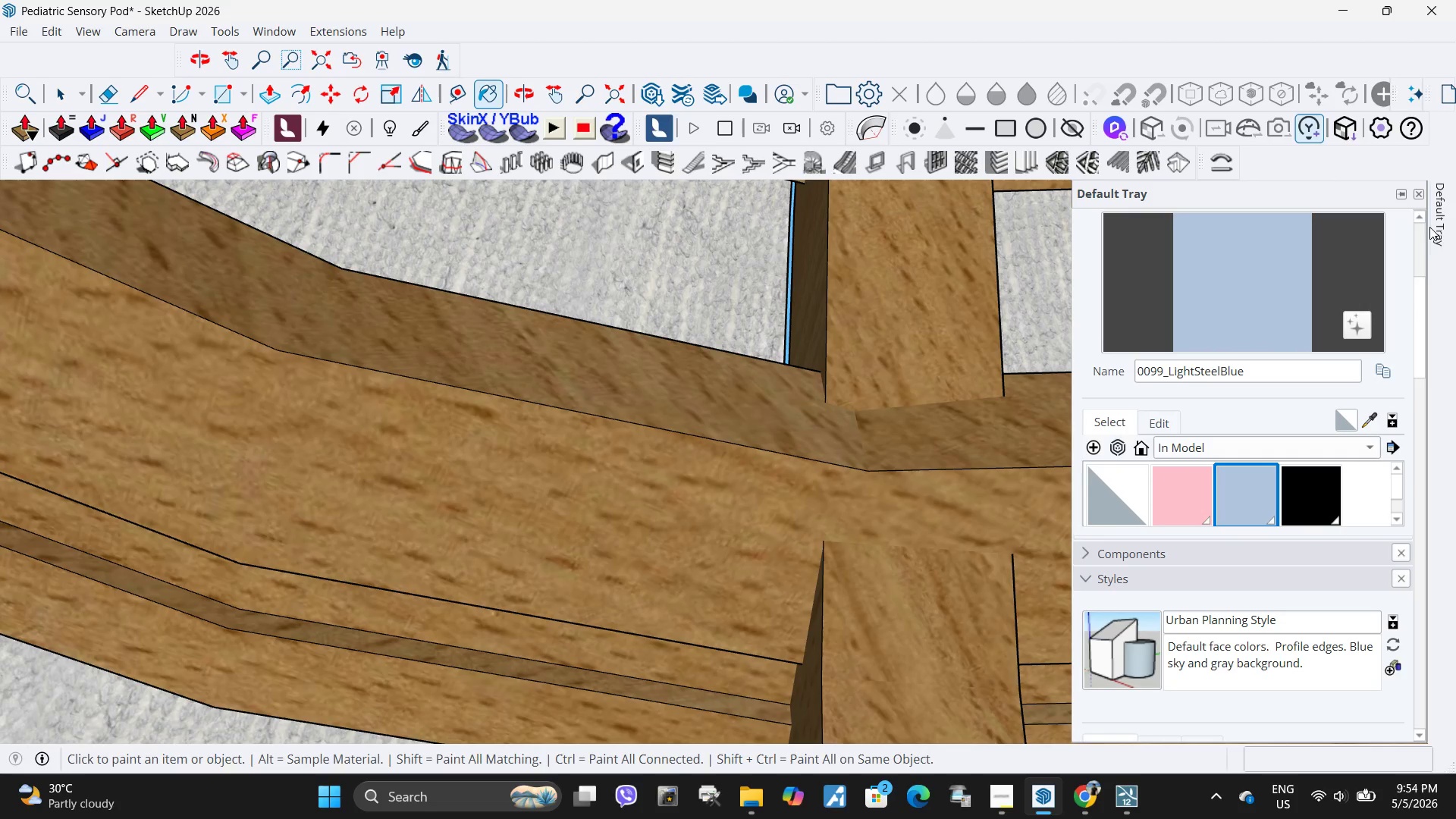 
left_click([1313, 450])
 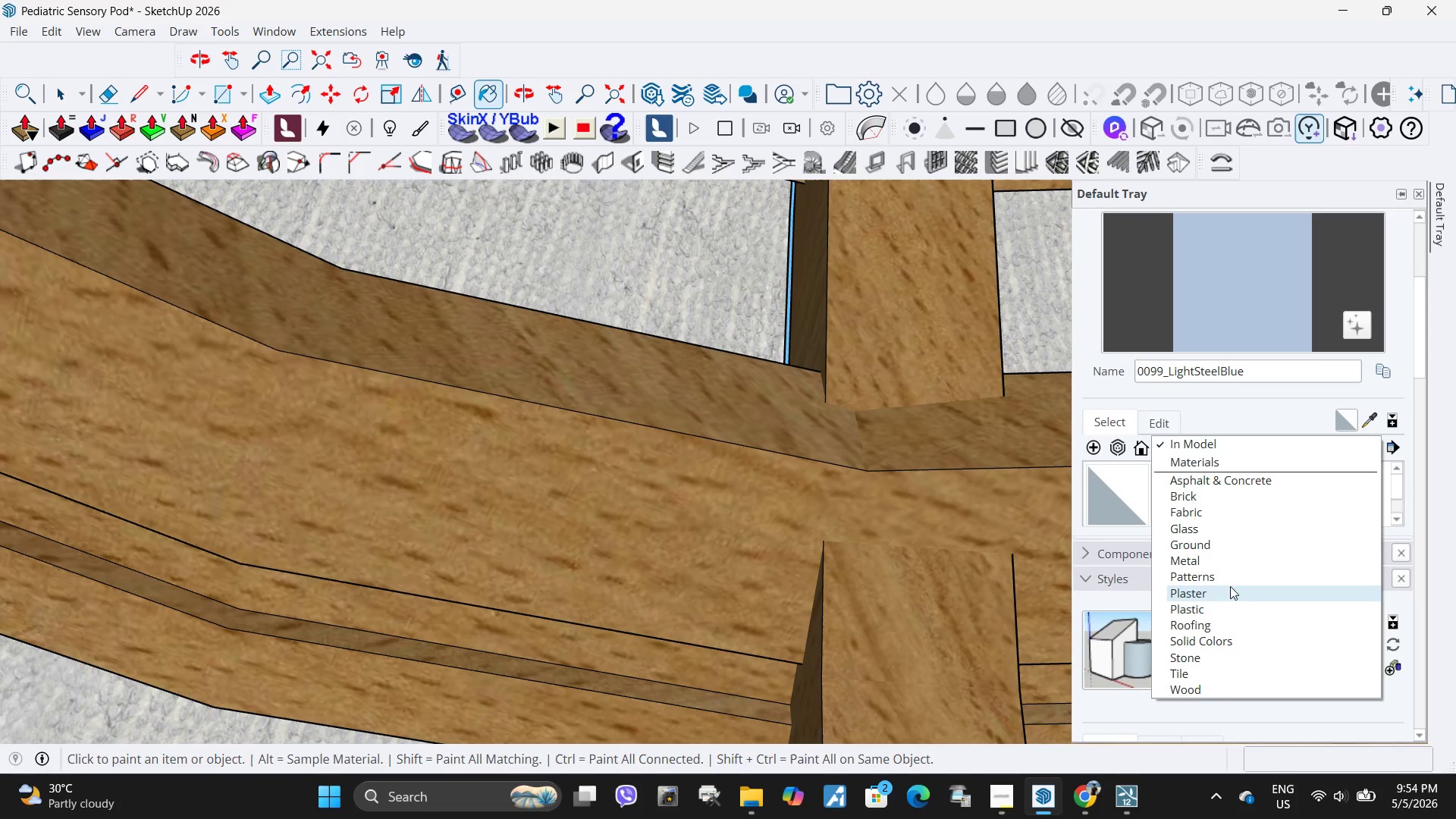 
left_click([1222, 640])
 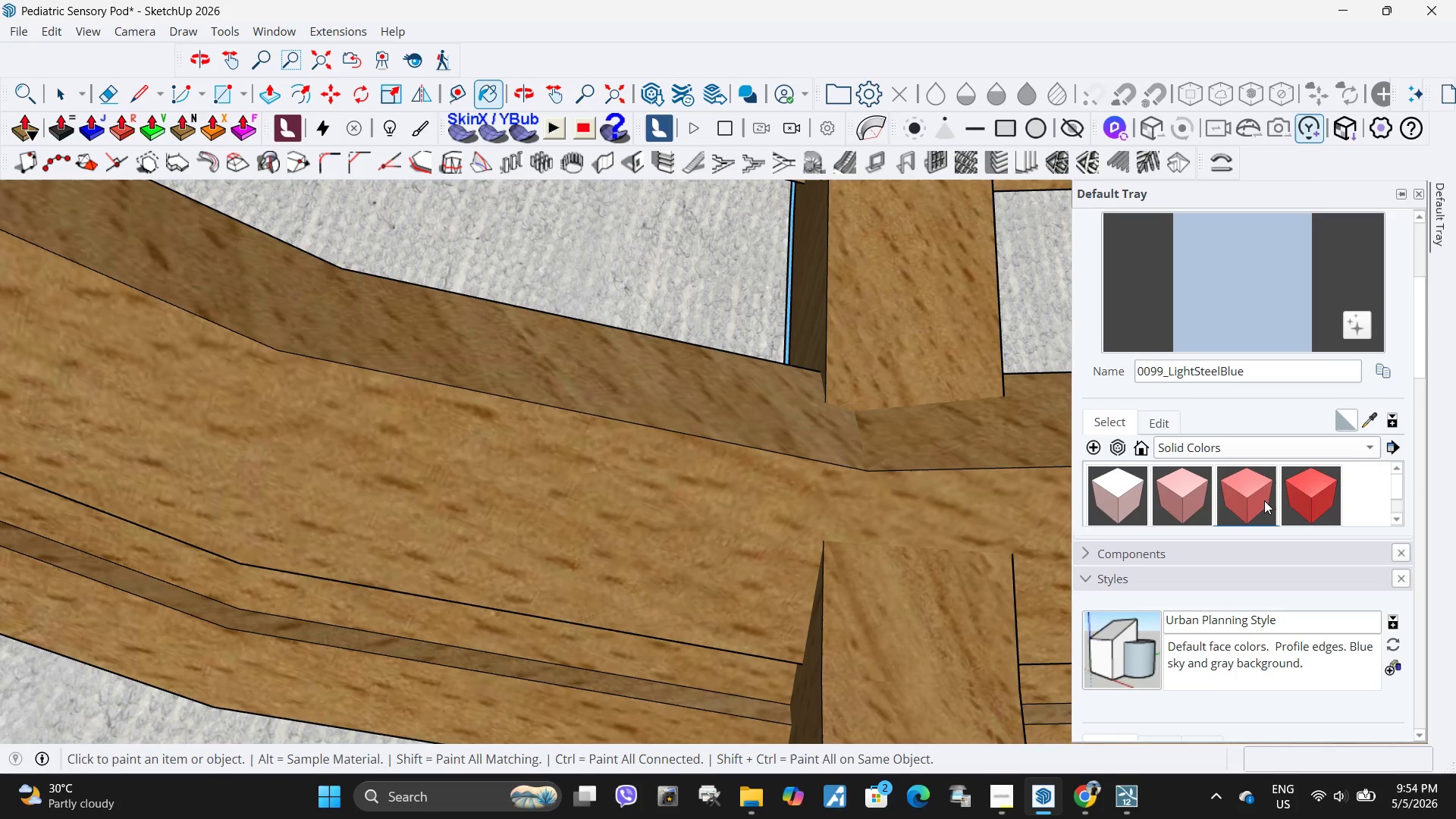 
scroll: coordinate [1276, 493], scroll_direction: down, amount: 6.0
 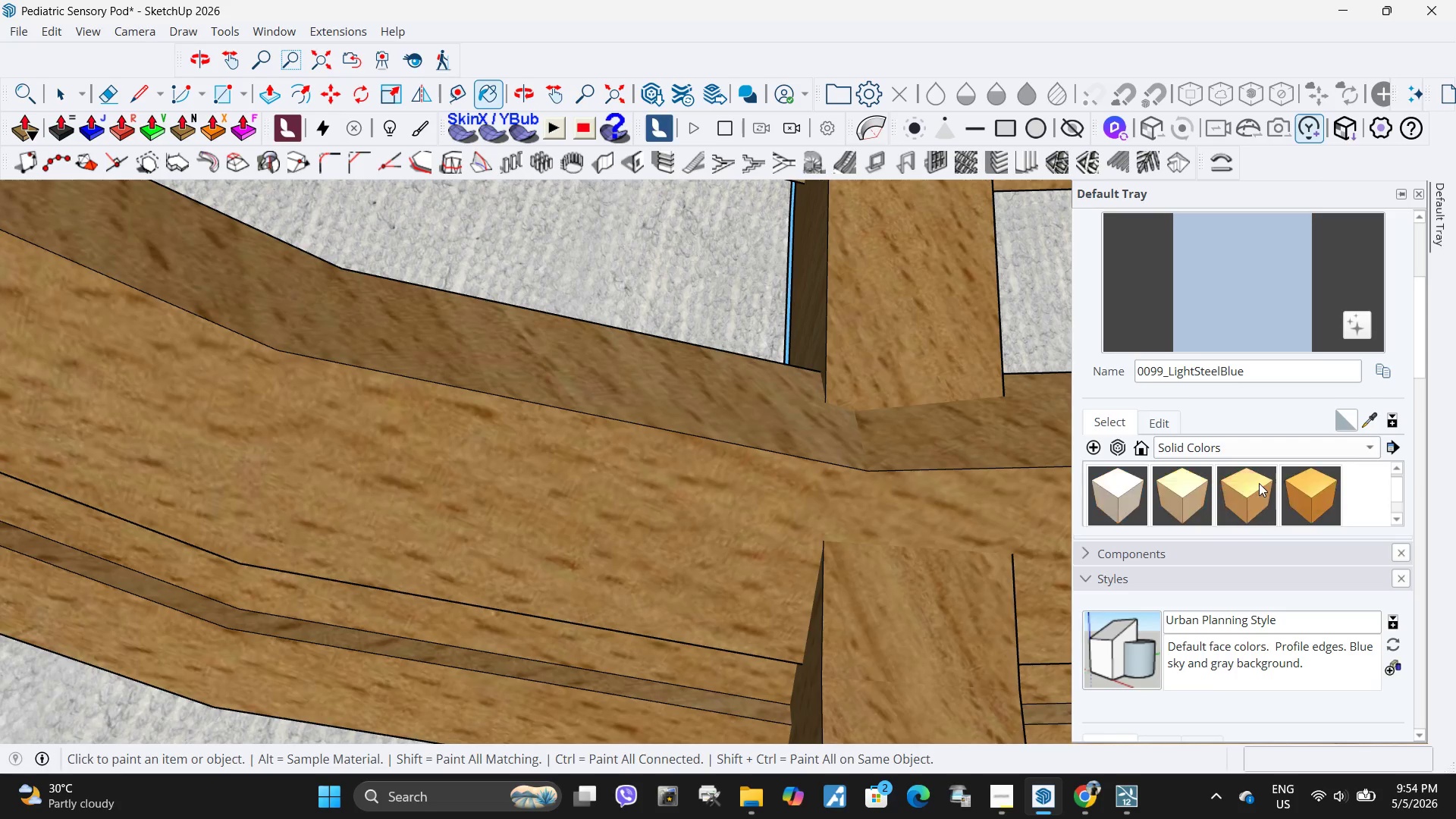 
scroll: coordinate [1259, 483], scroll_direction: up, amount: 1.0
 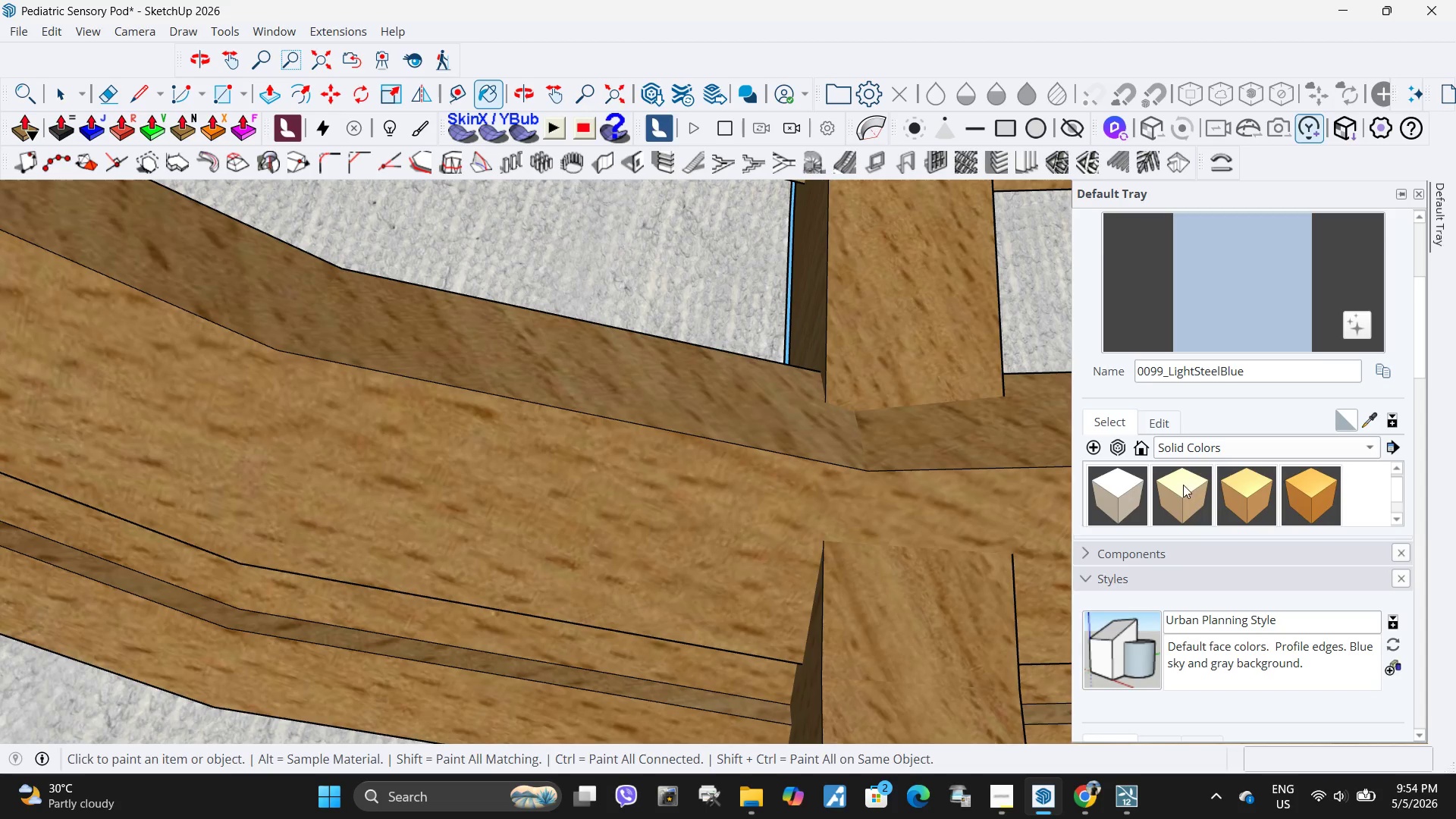 
left_click([1181, 485])
 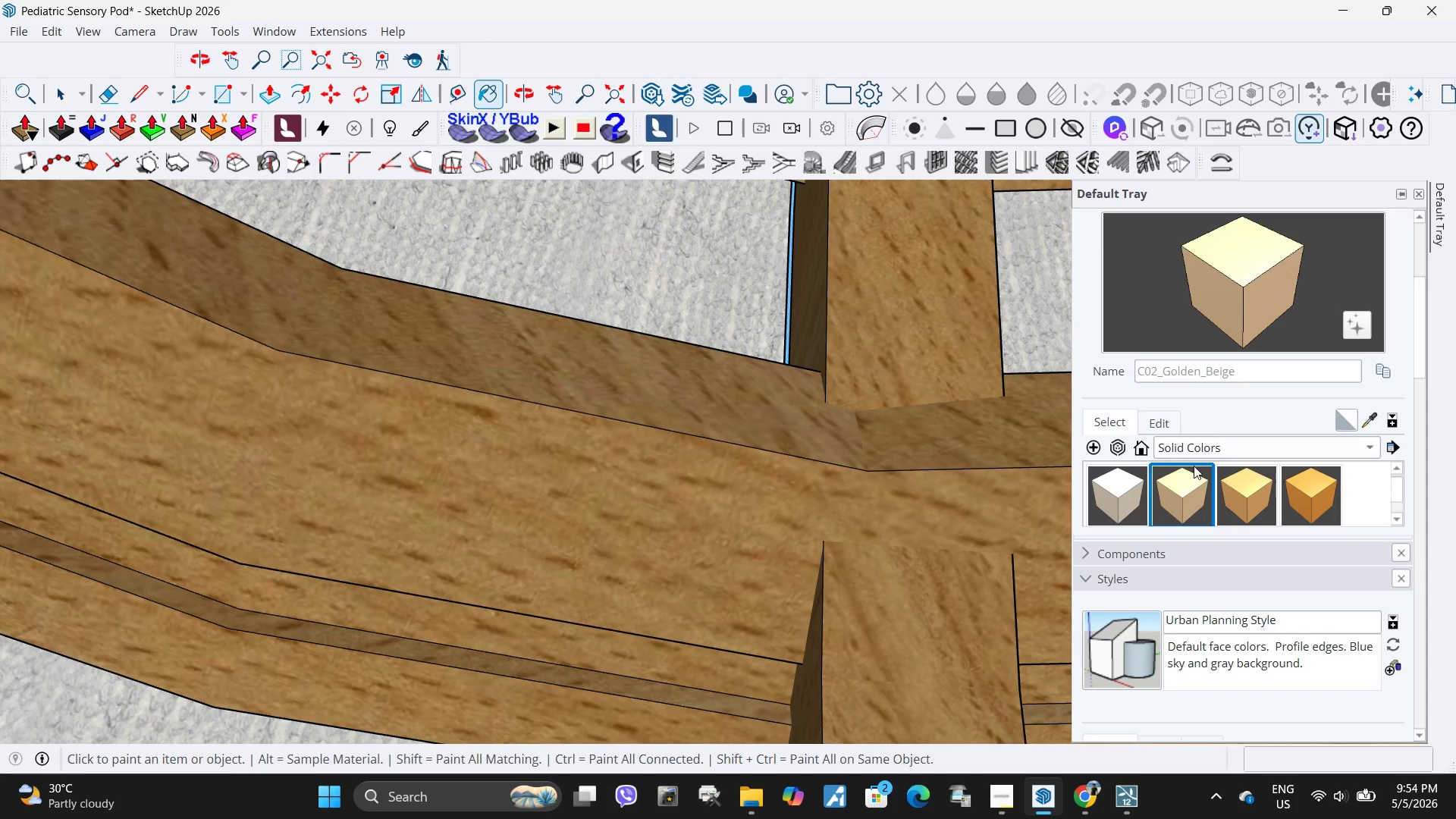 
key(Space)
 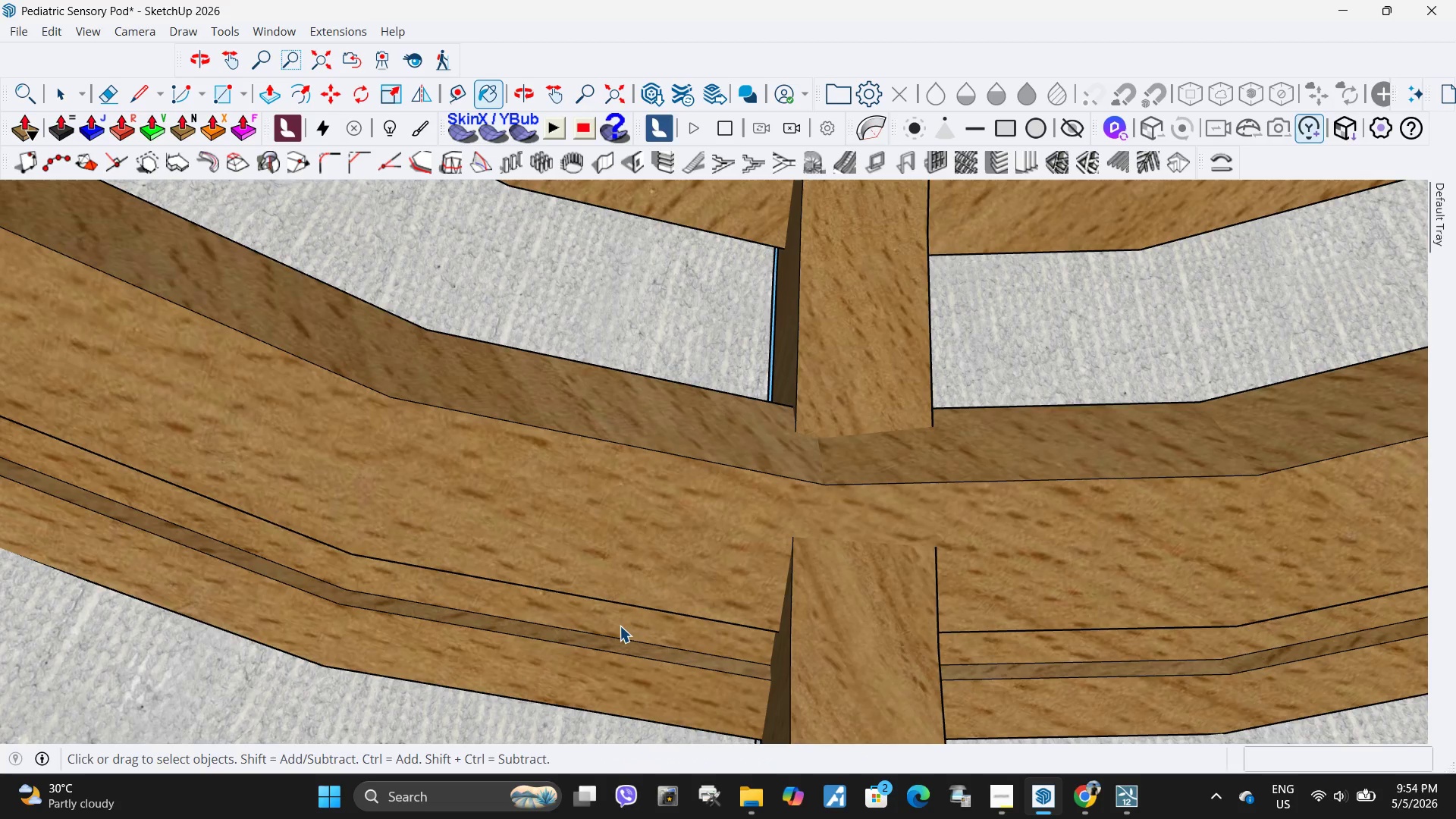 
left_click([620, 626])
 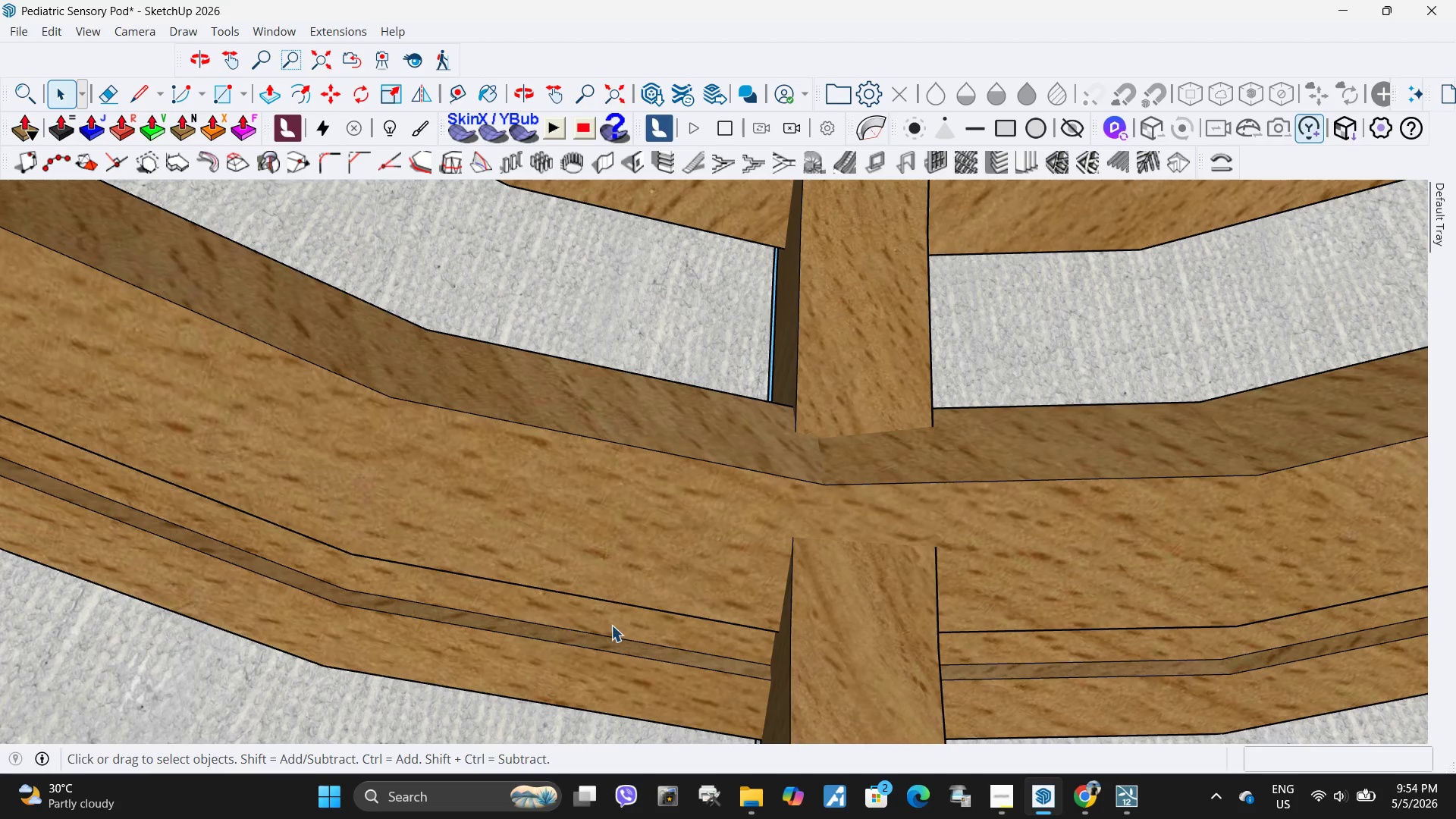 
scroll: coordinate [692, 530], scroll_direction: down, amount: 3.0
 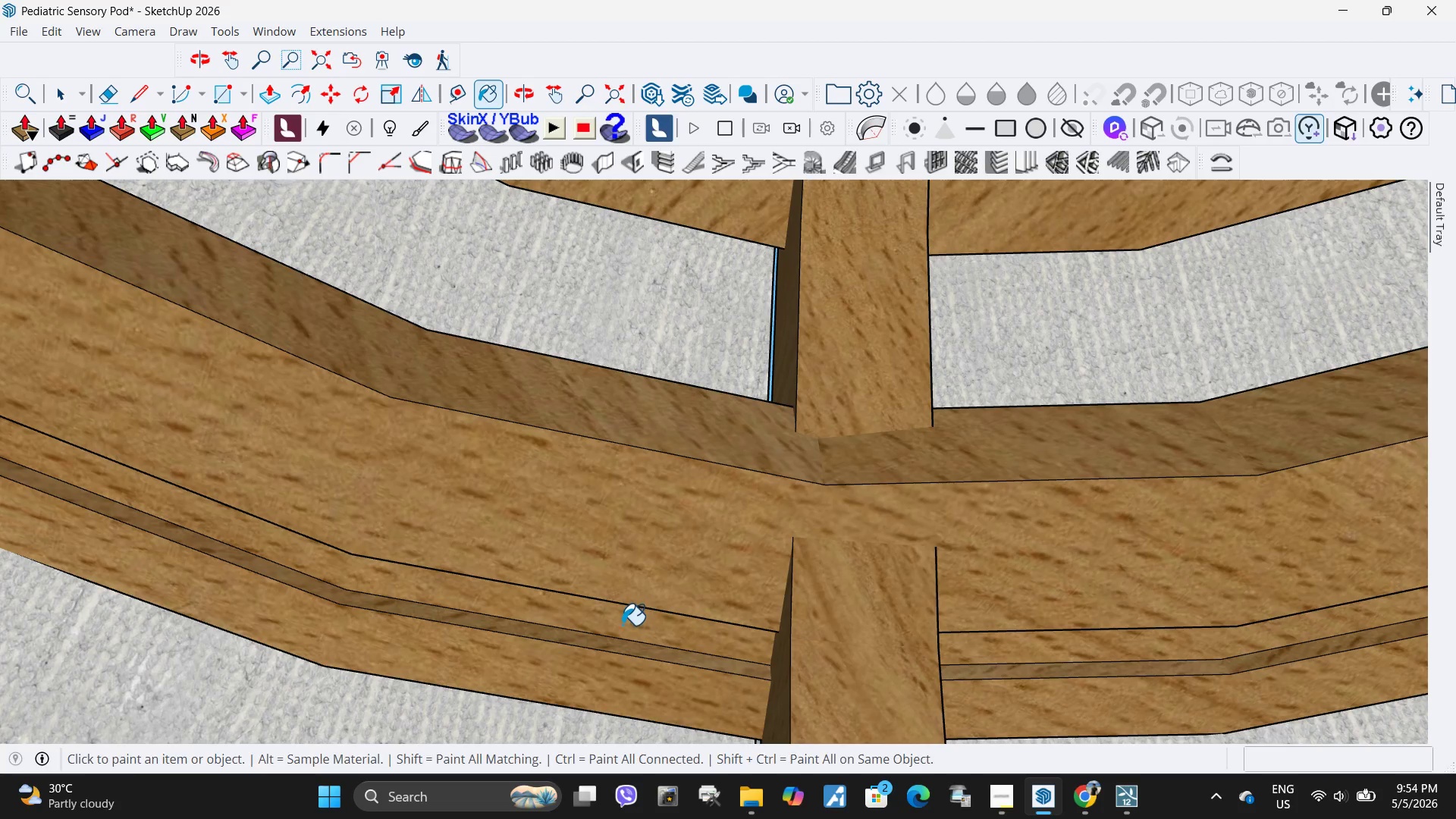 
triple_click([607, 623])
 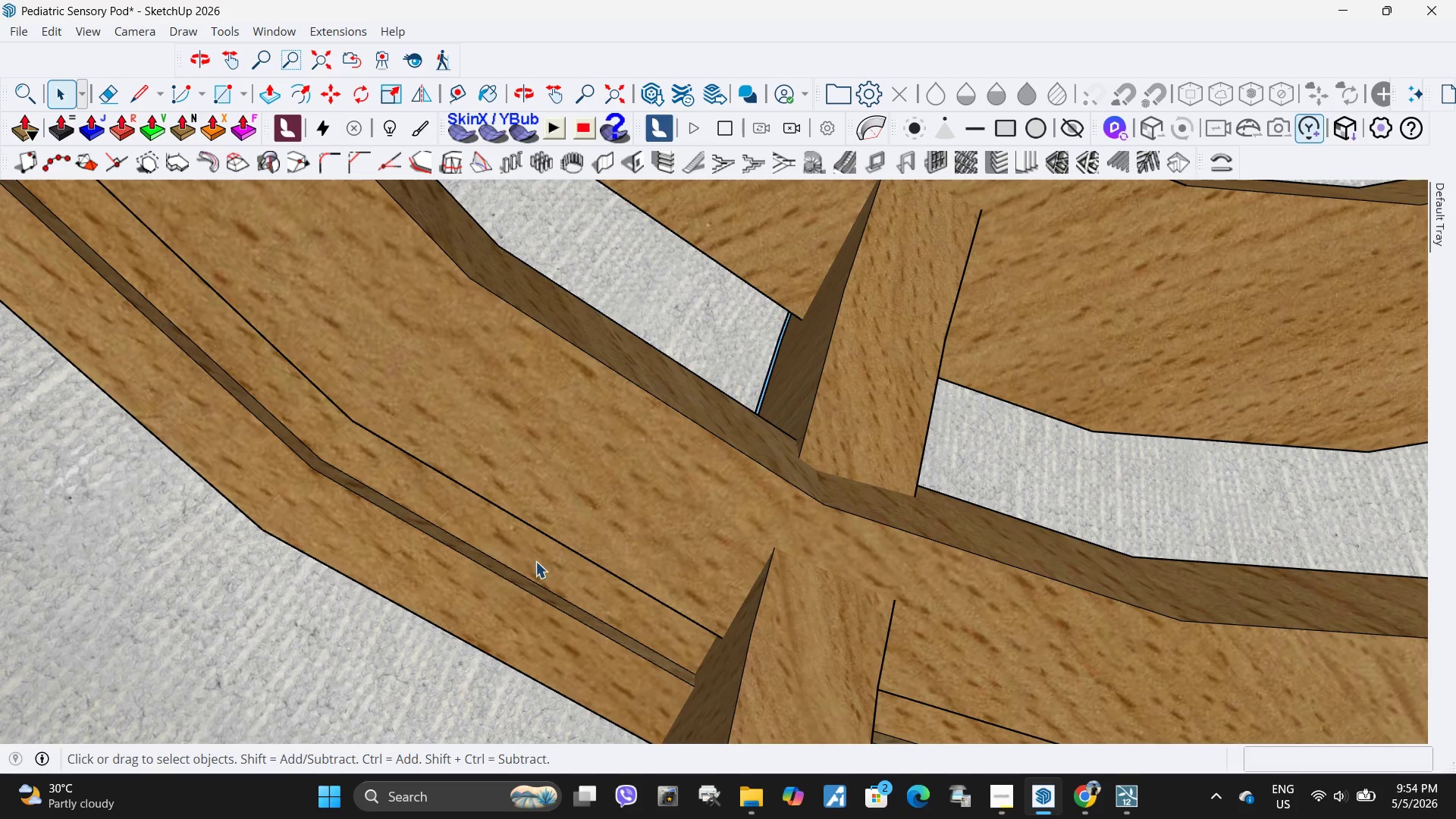 
scroll: coordinate [416, 509], scroll_direction: up, amount: 11.0
 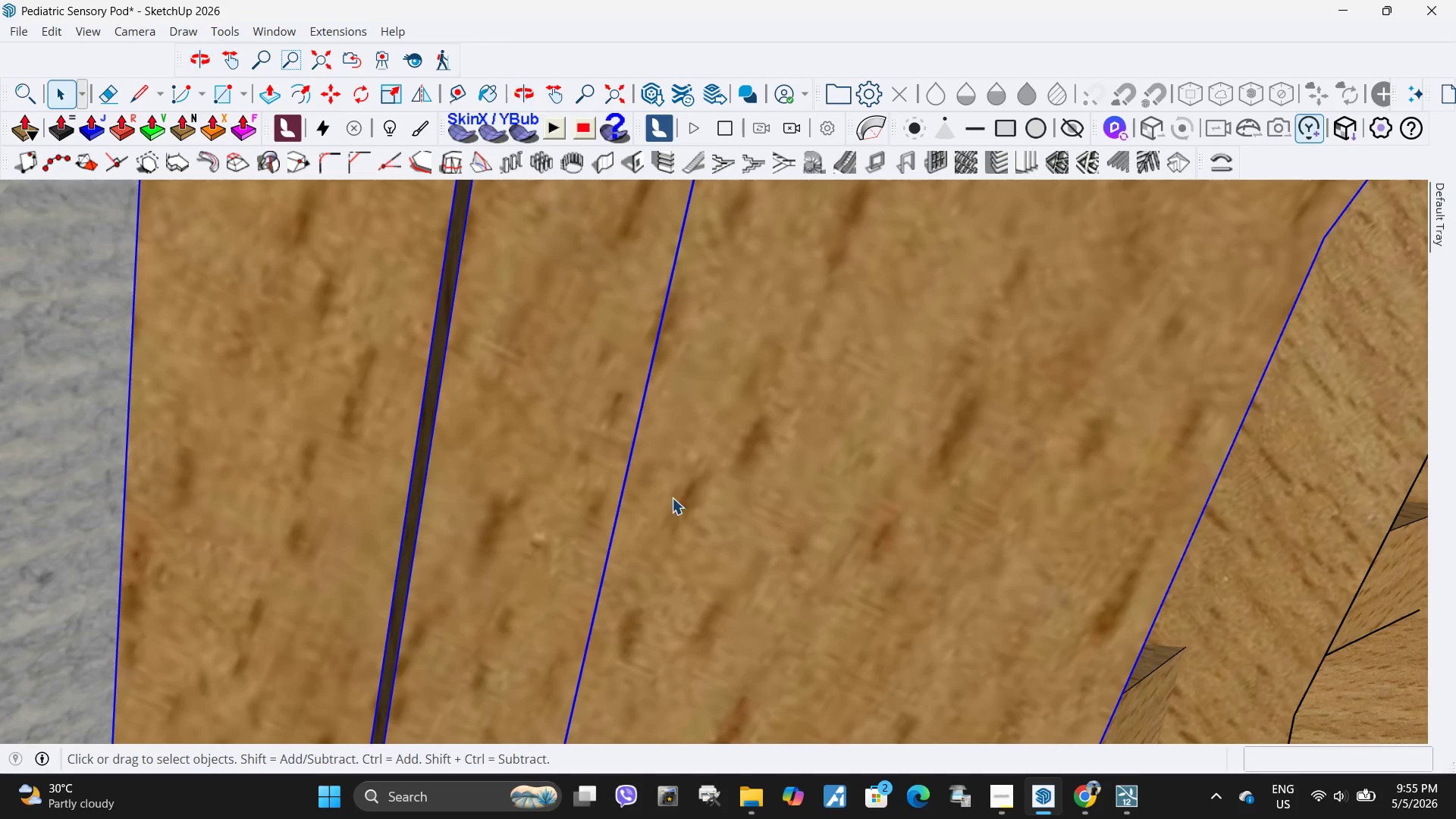 
double_click([577, 473])
 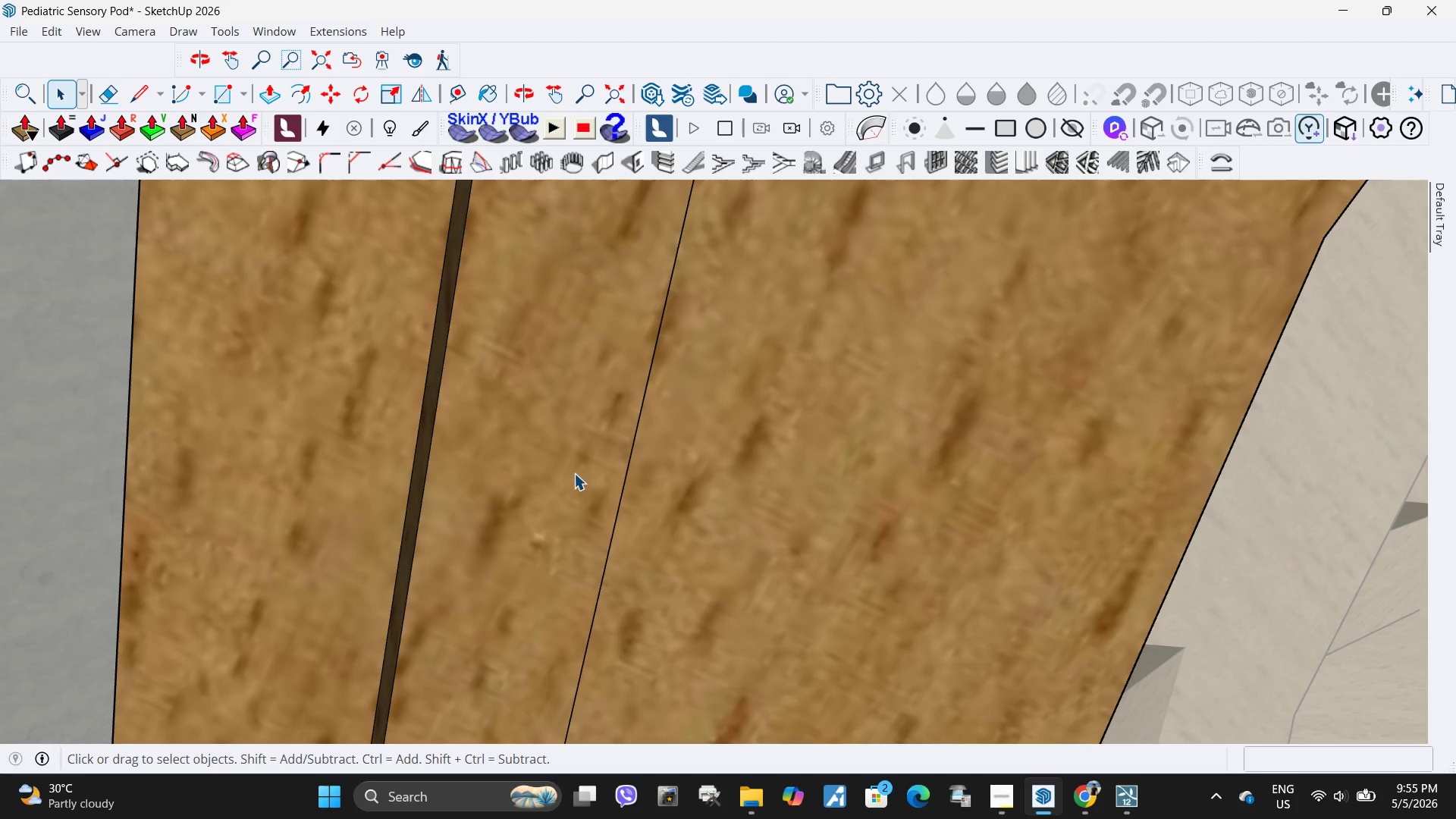 
triple_click([571, 473])
 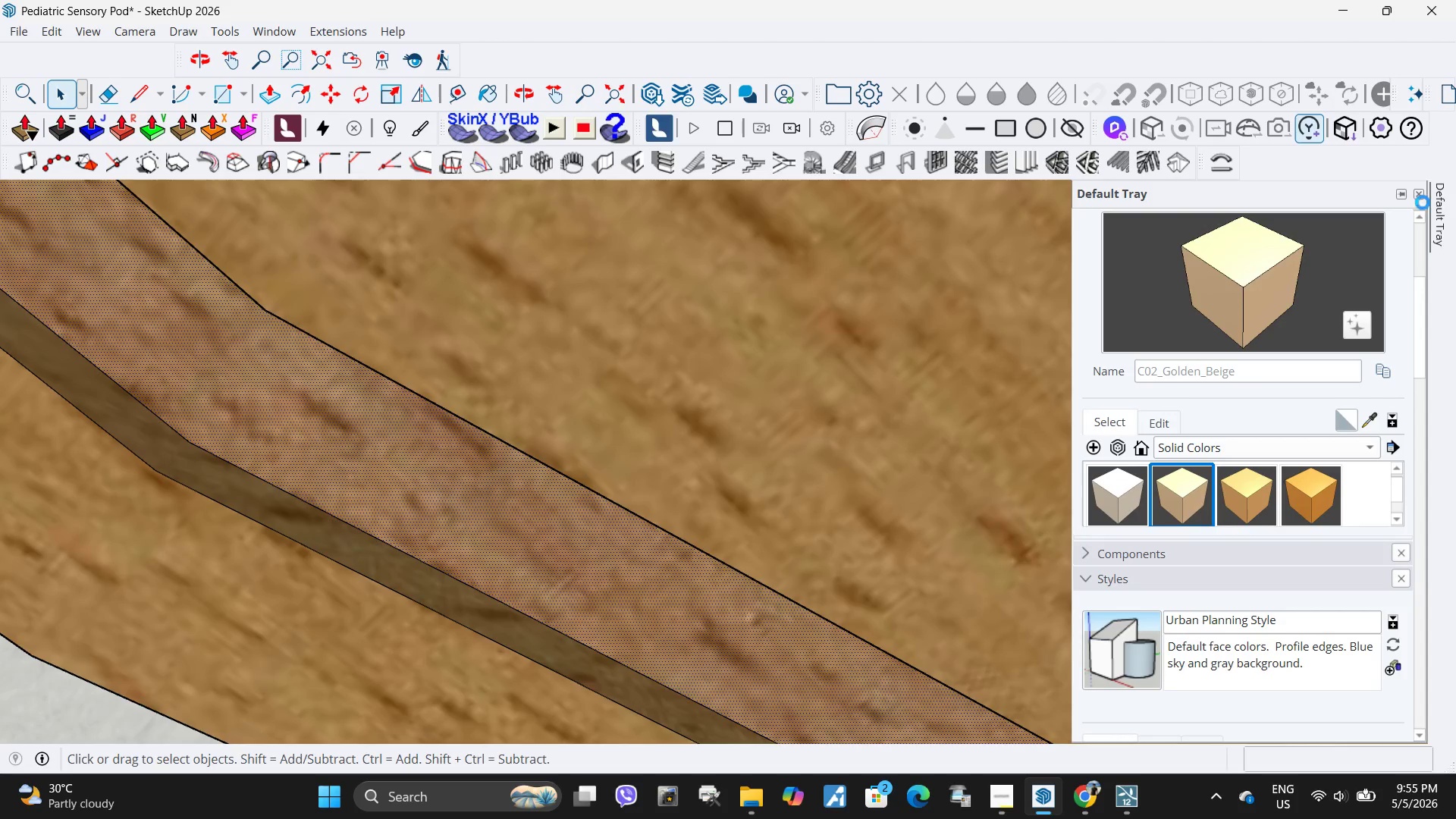 
left_click([1266, 278])
 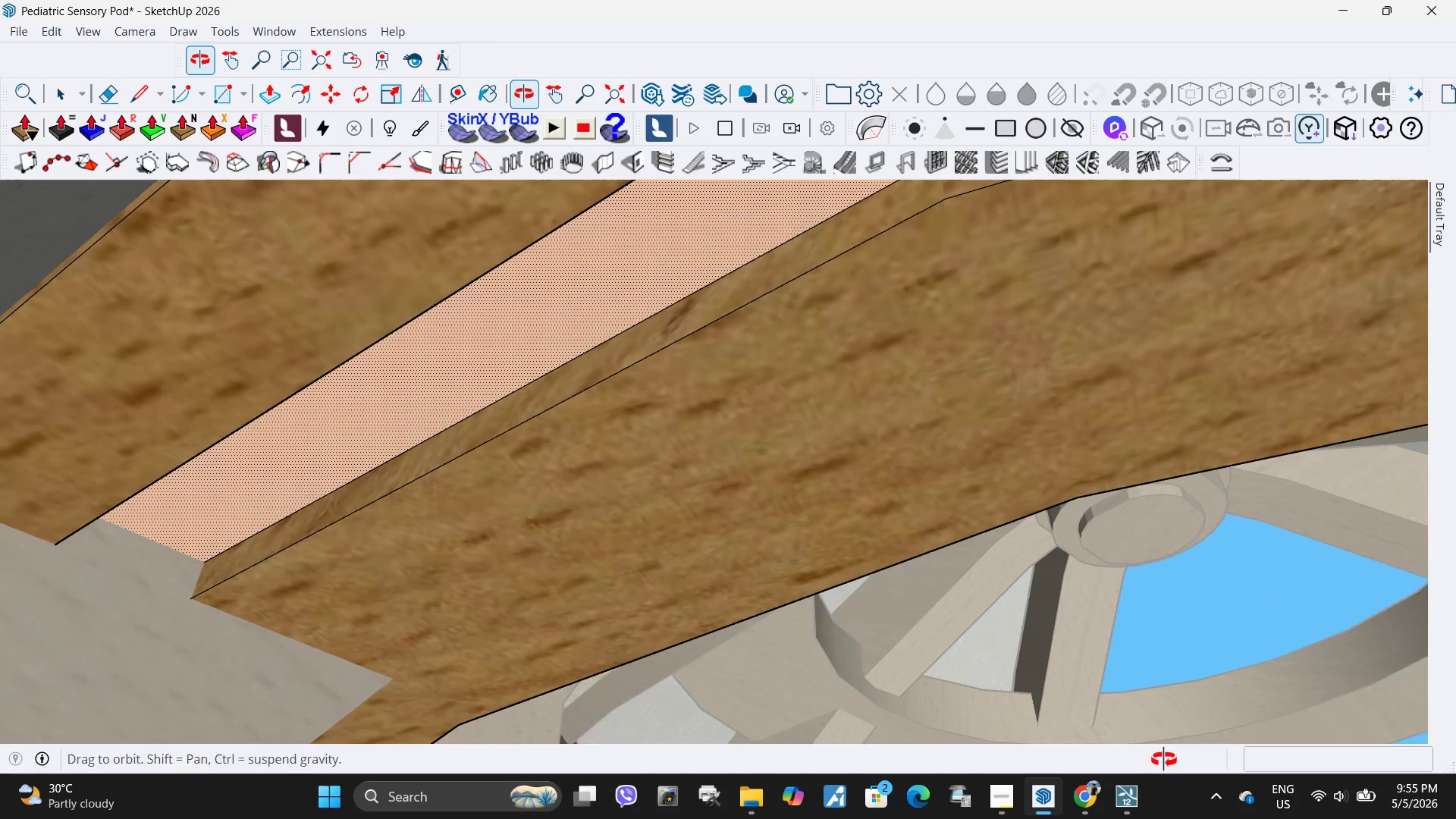 
left_click([553, 401])
 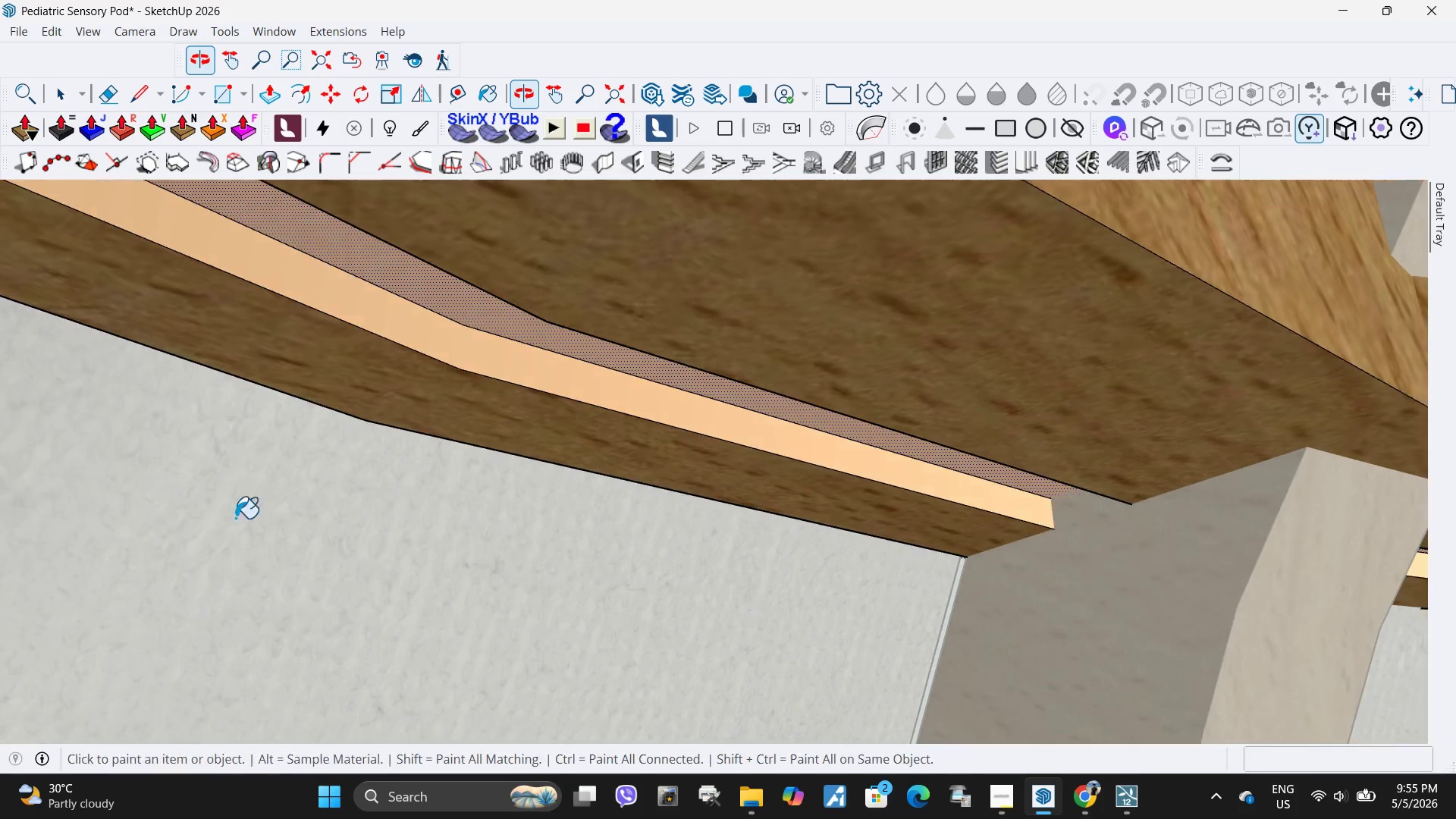 
scroll: coordinate [458, 485], scroll_direction: down, amount: 16.0
 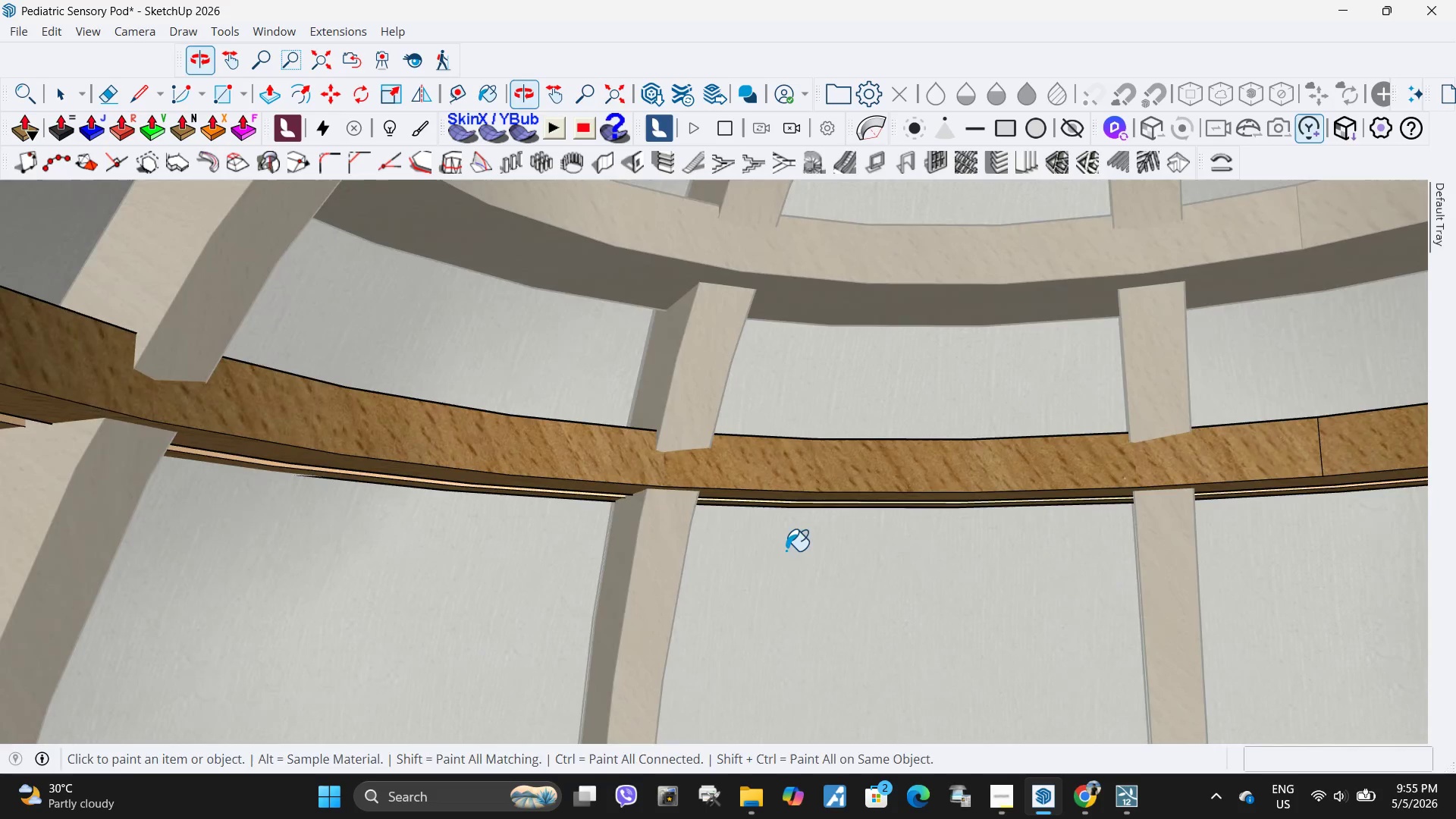 
key(Space)
 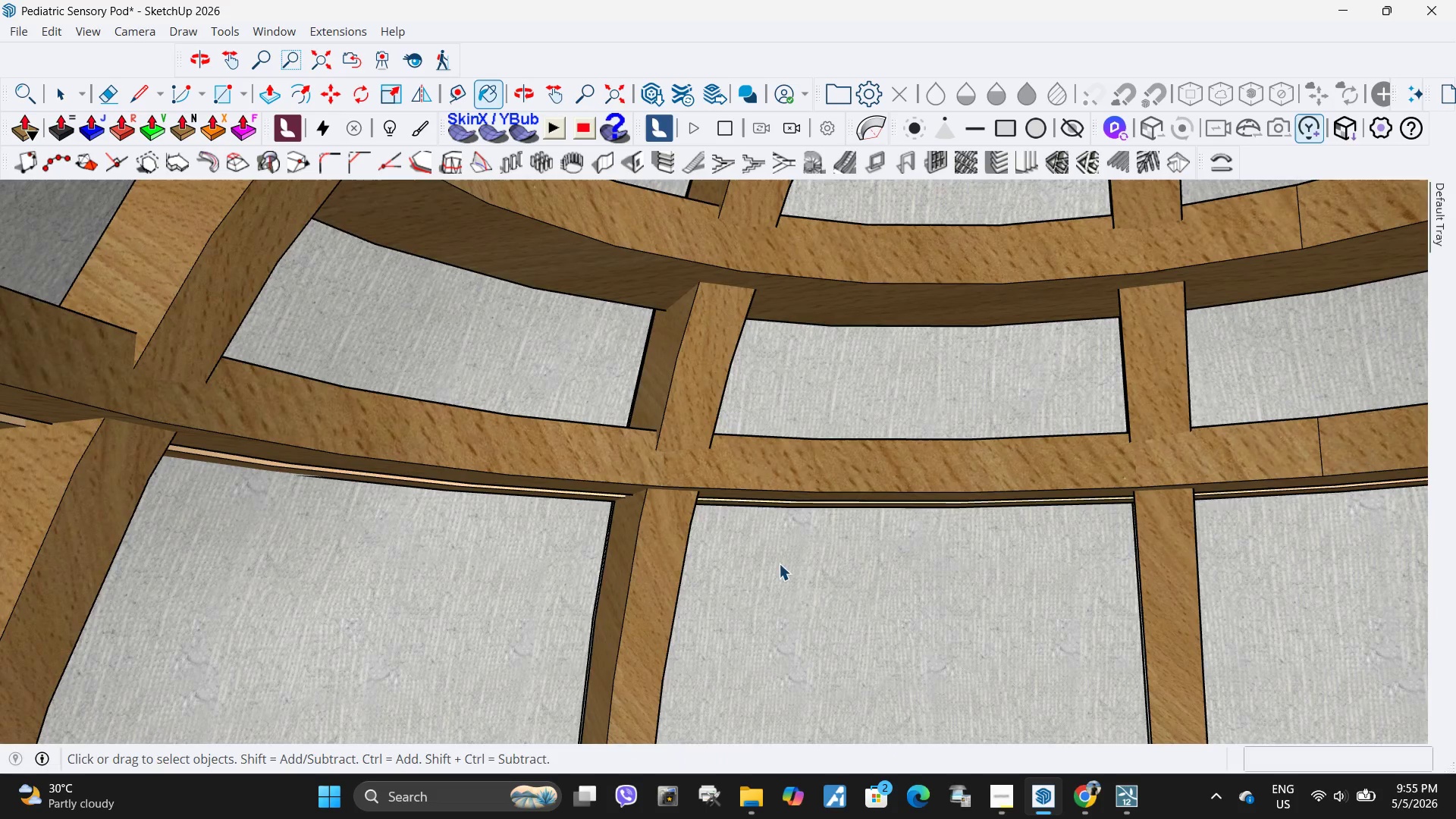 
key(Escape)
 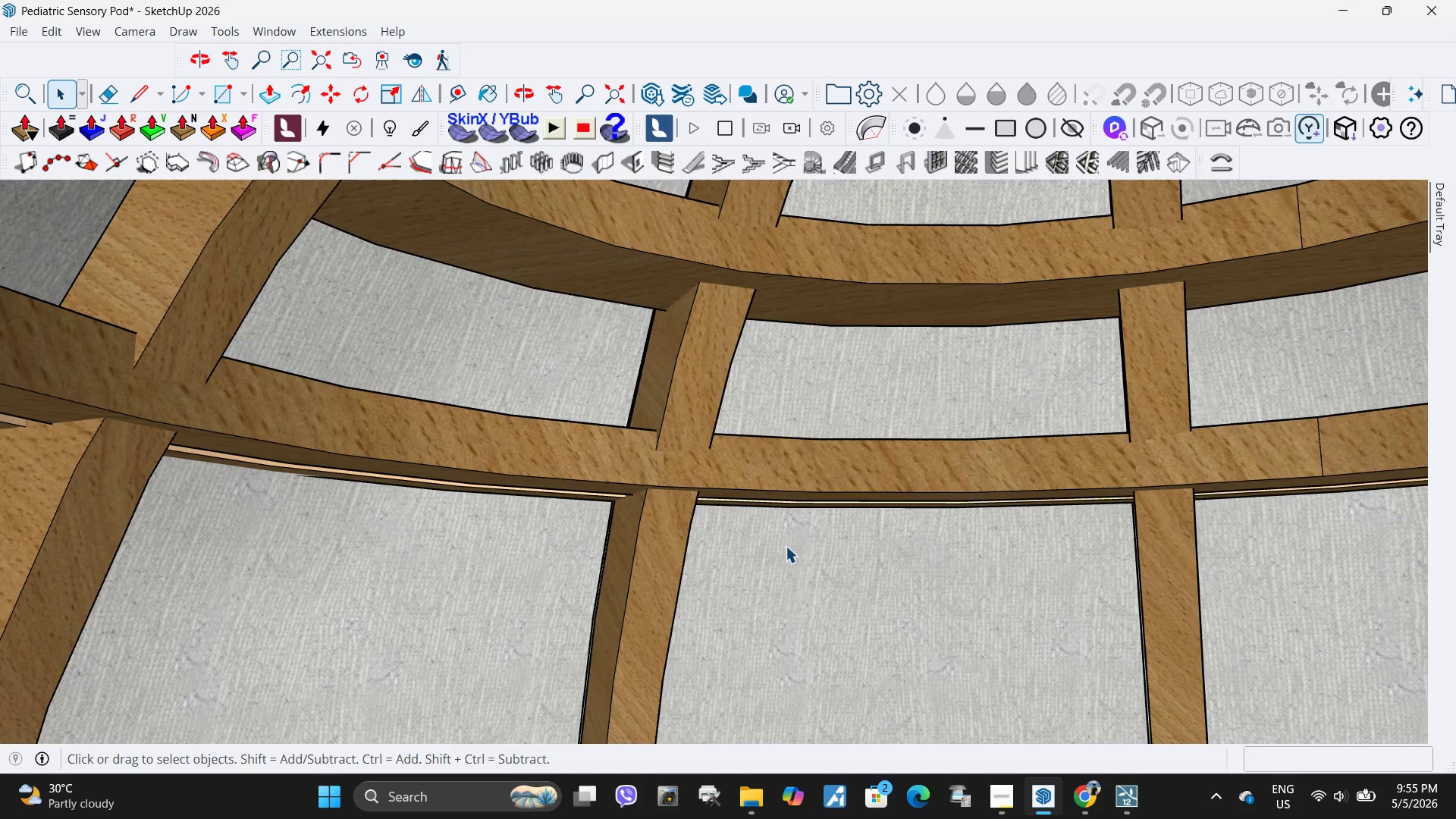 
key(Escape)
 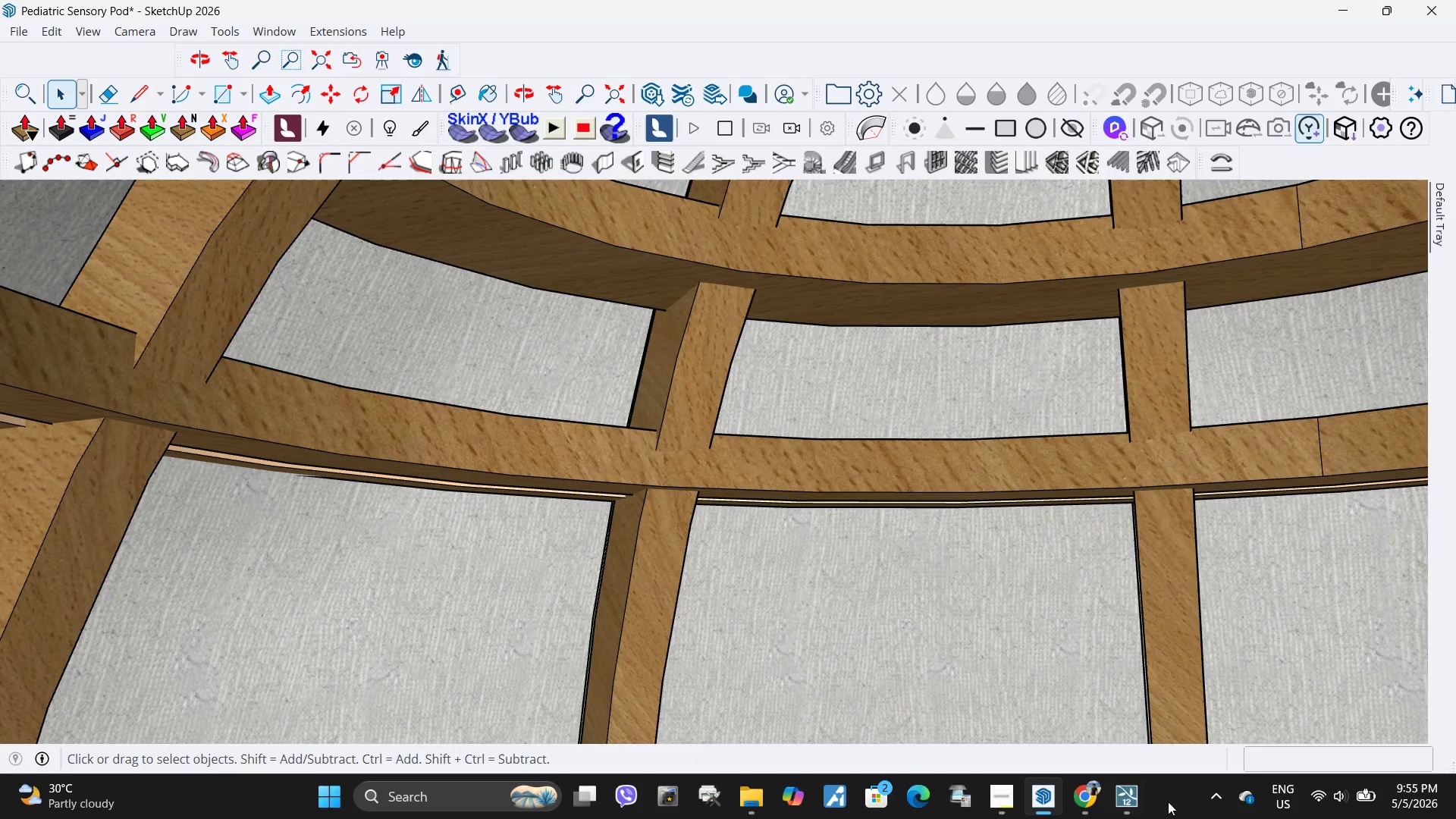 
key(Escape)
 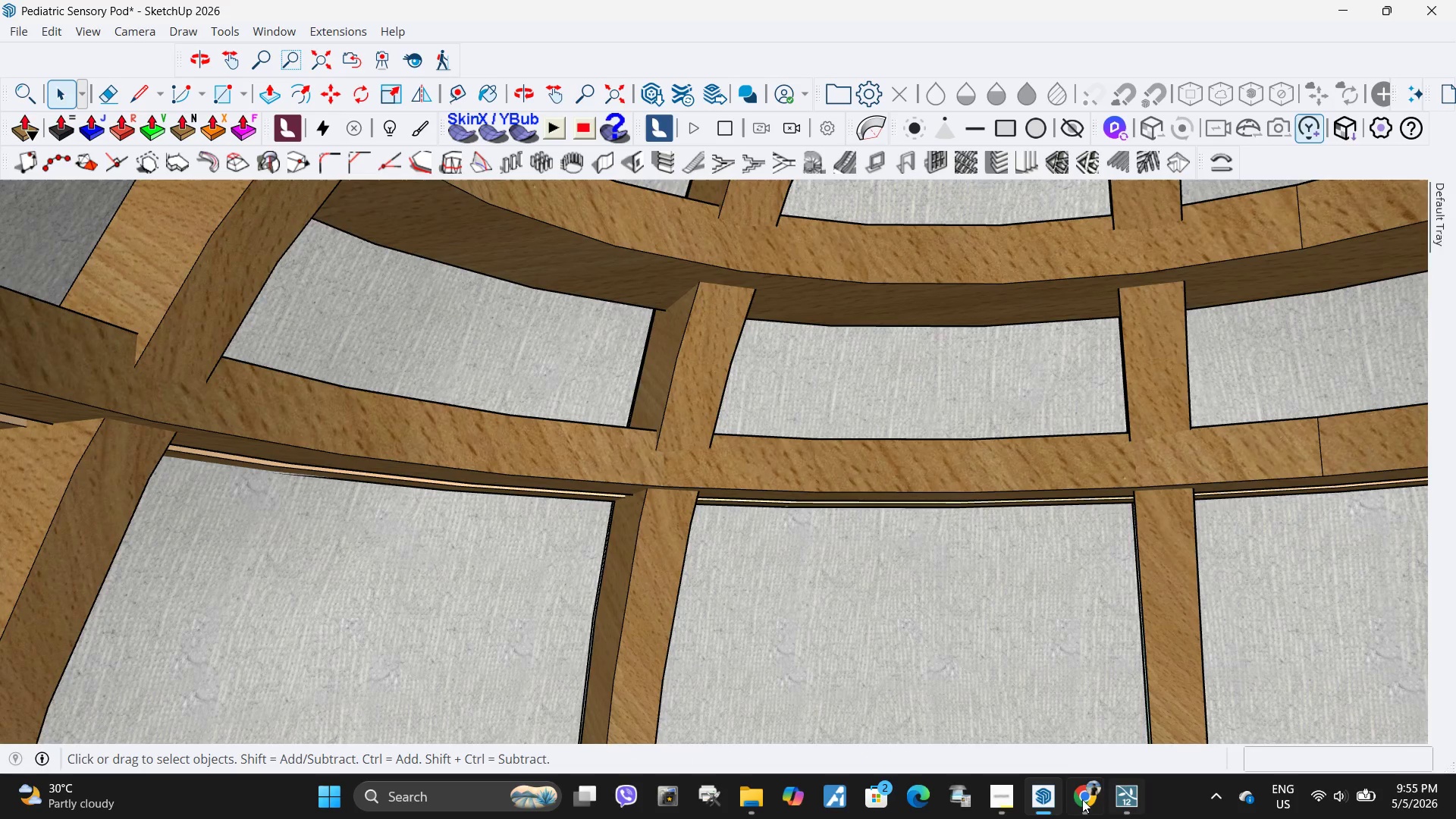 
key(Escape)
 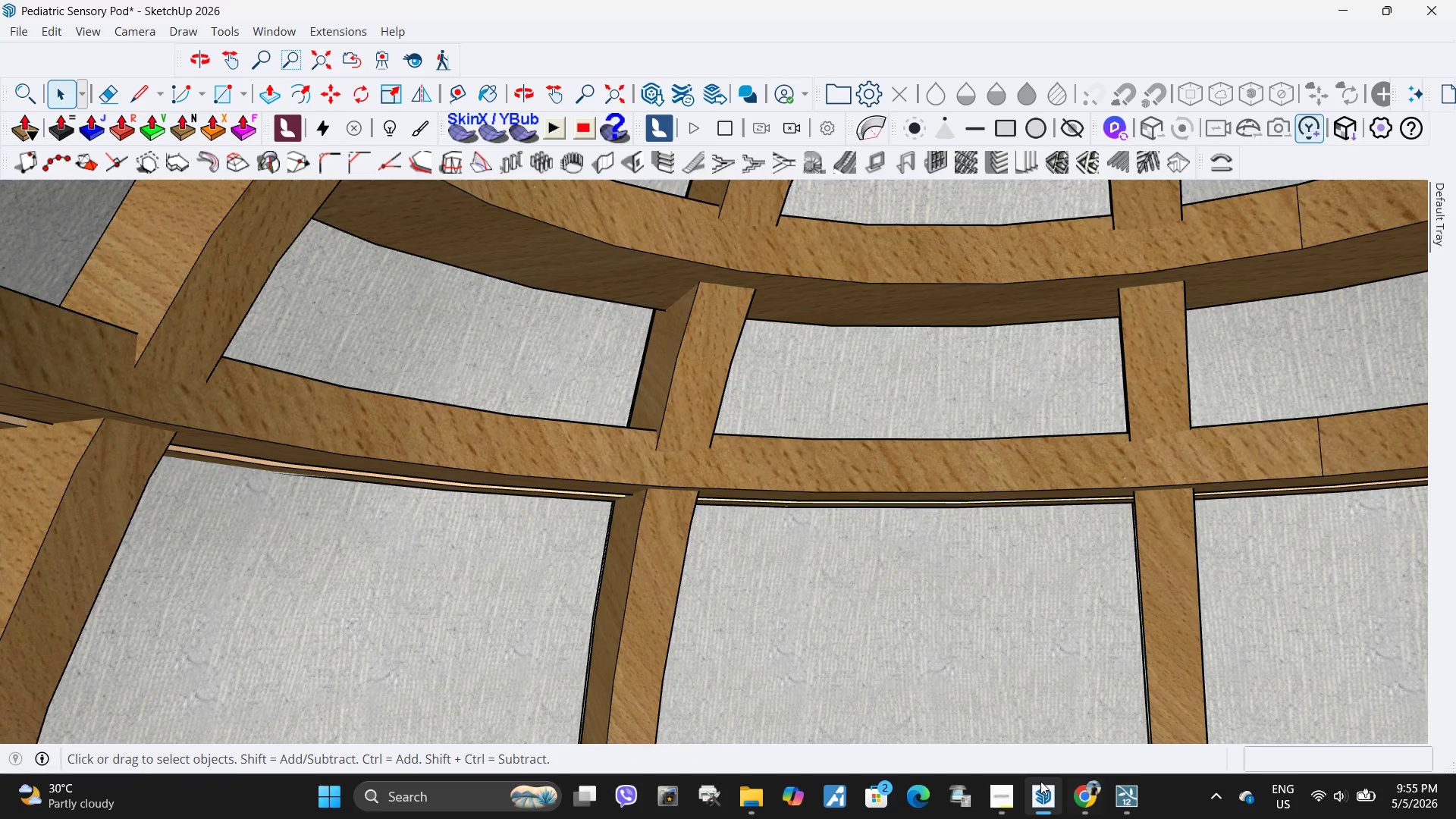 
key(Escape)
 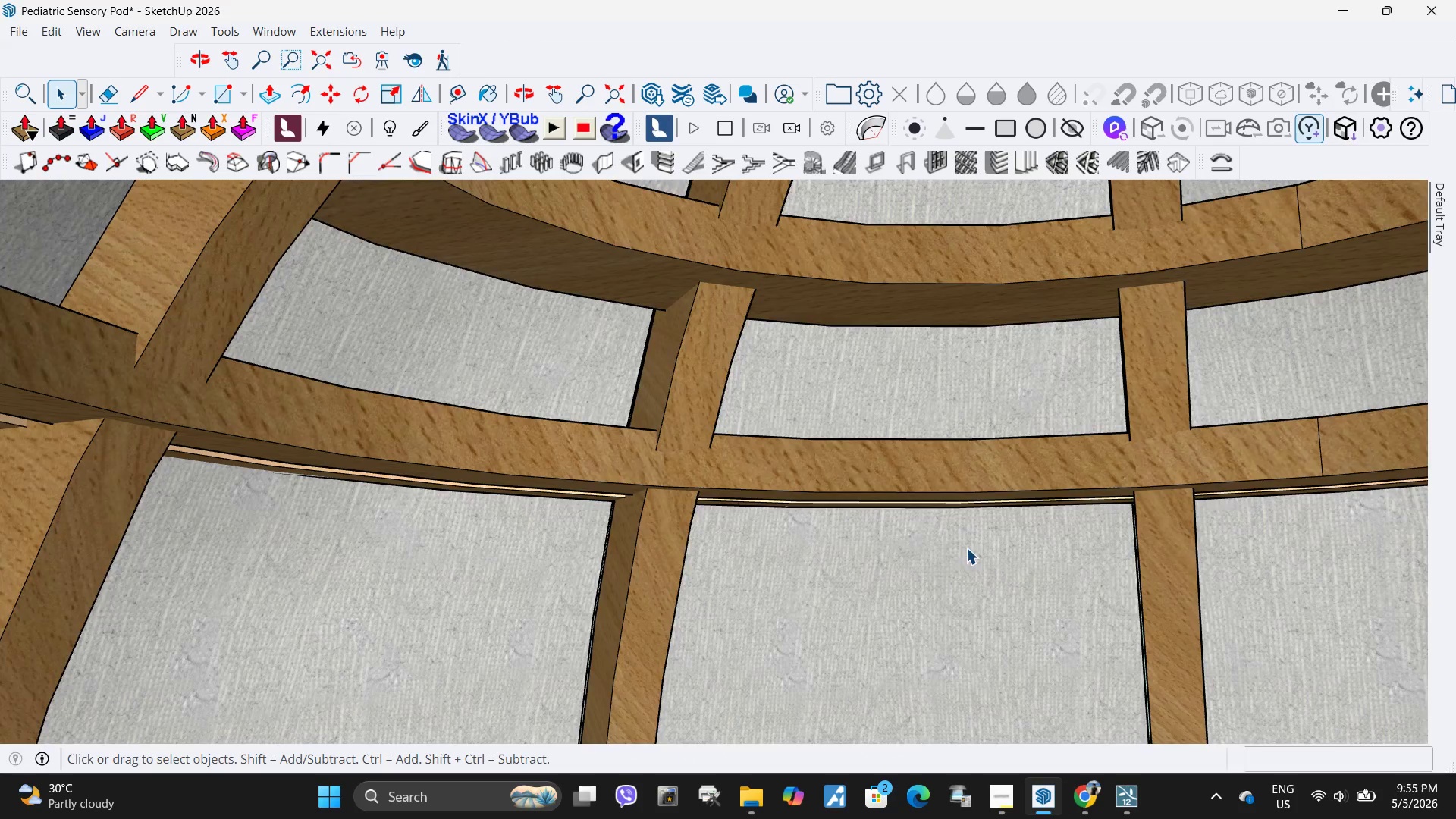 
scroll: coordinate [789, 583], scroll_direction: down, amount: 11.0
 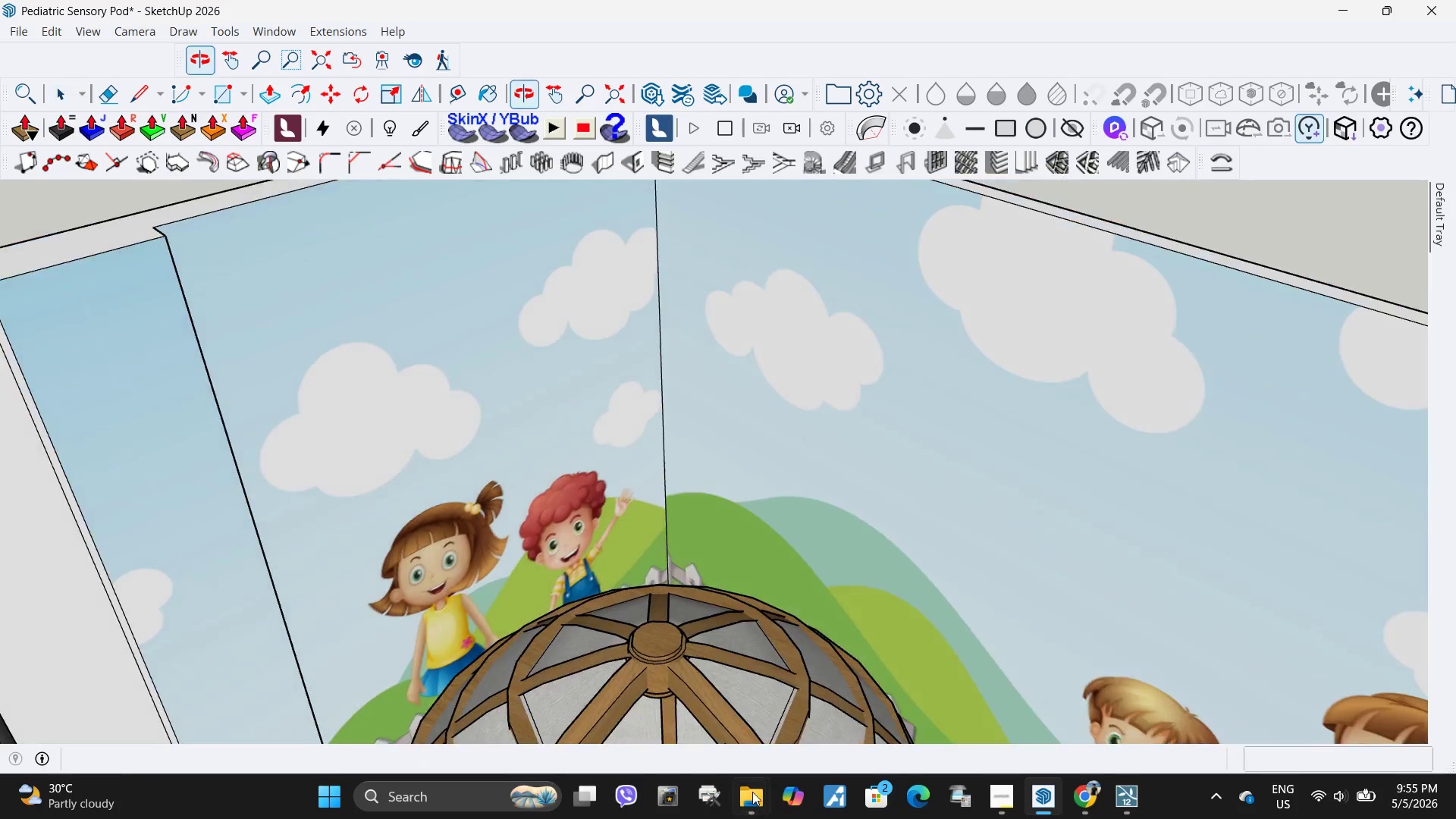 
left_click([588, 489])
 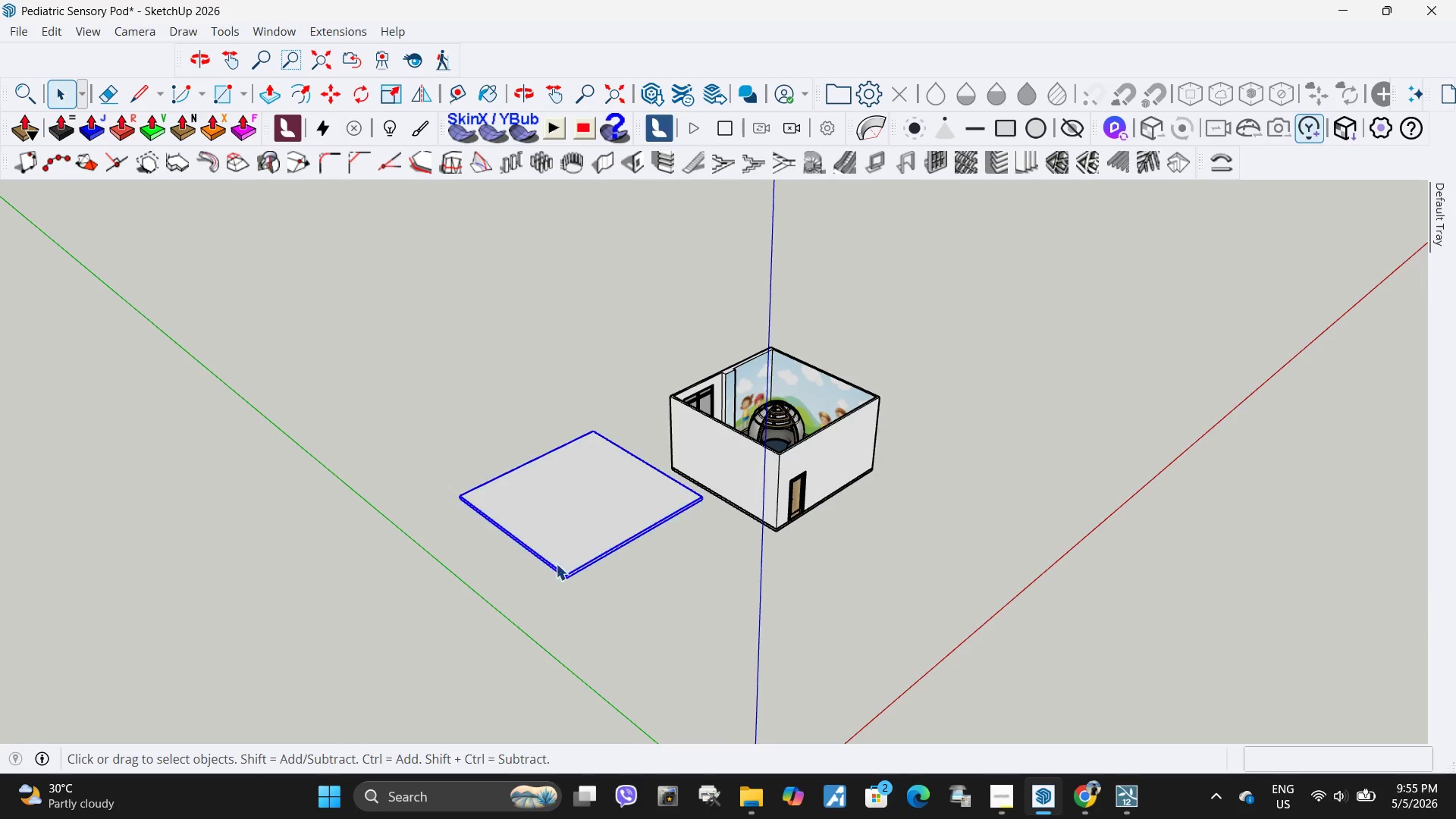 
scroll: coordinate [752, 430], scroll_direction: down, amount: 24.0
 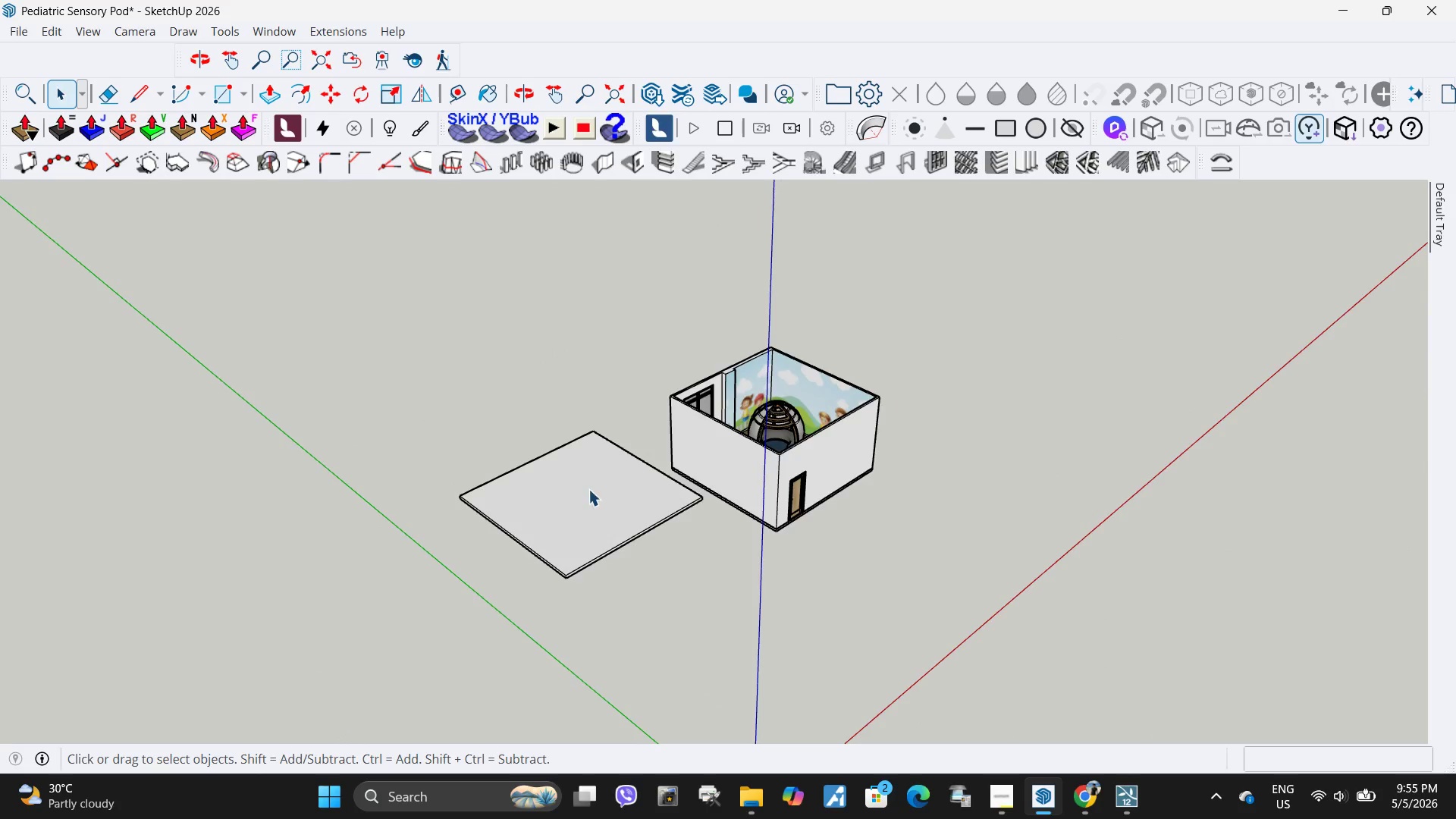 
key(M)
 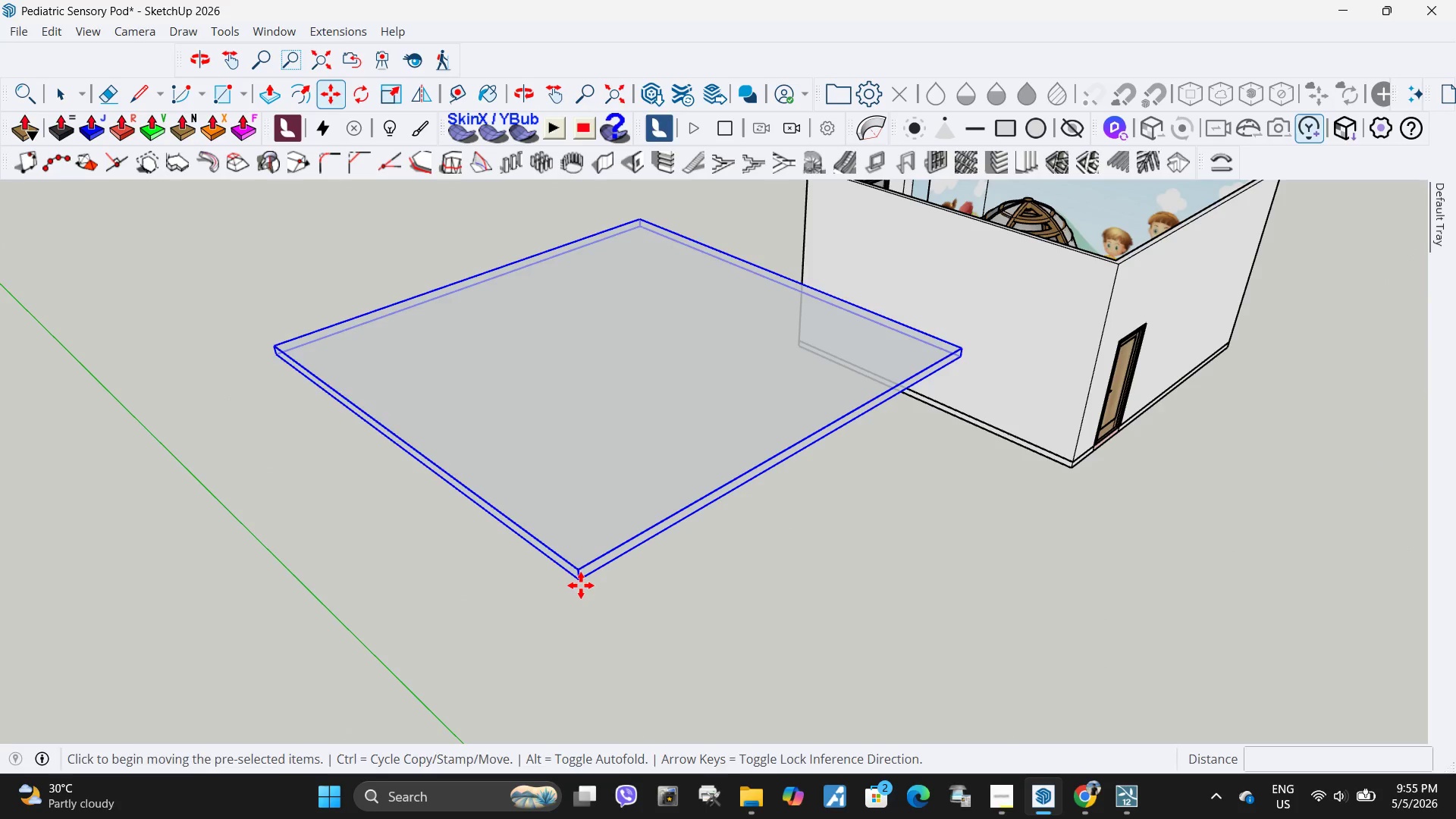 
scroll: coordinate [568, 595], scroll_direction: up, amount: 11.0
 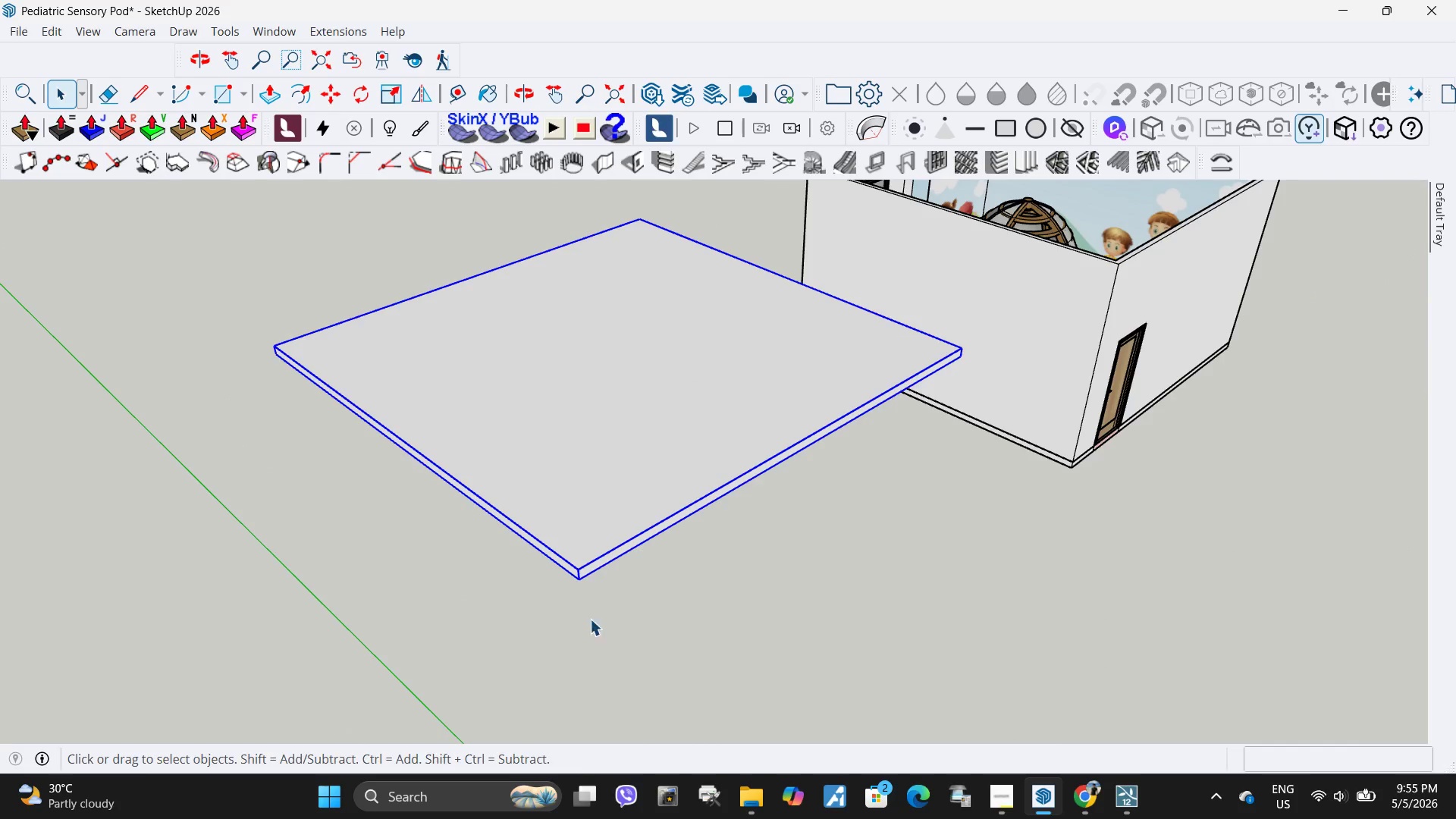 
scroll: coordinate [479, 643], scroll_direction: down, amount: 5.0
 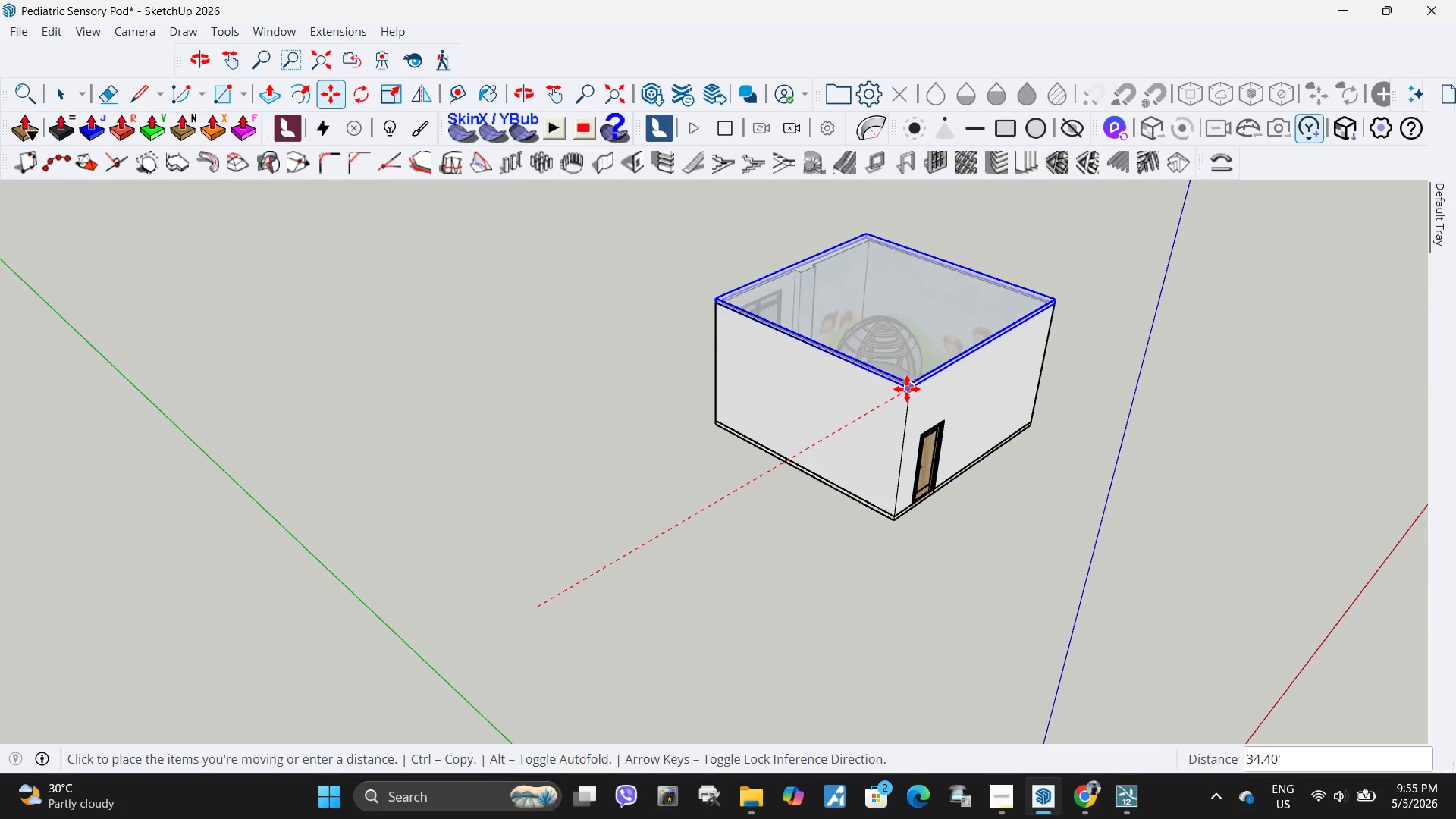 
left_click([907, 389])
 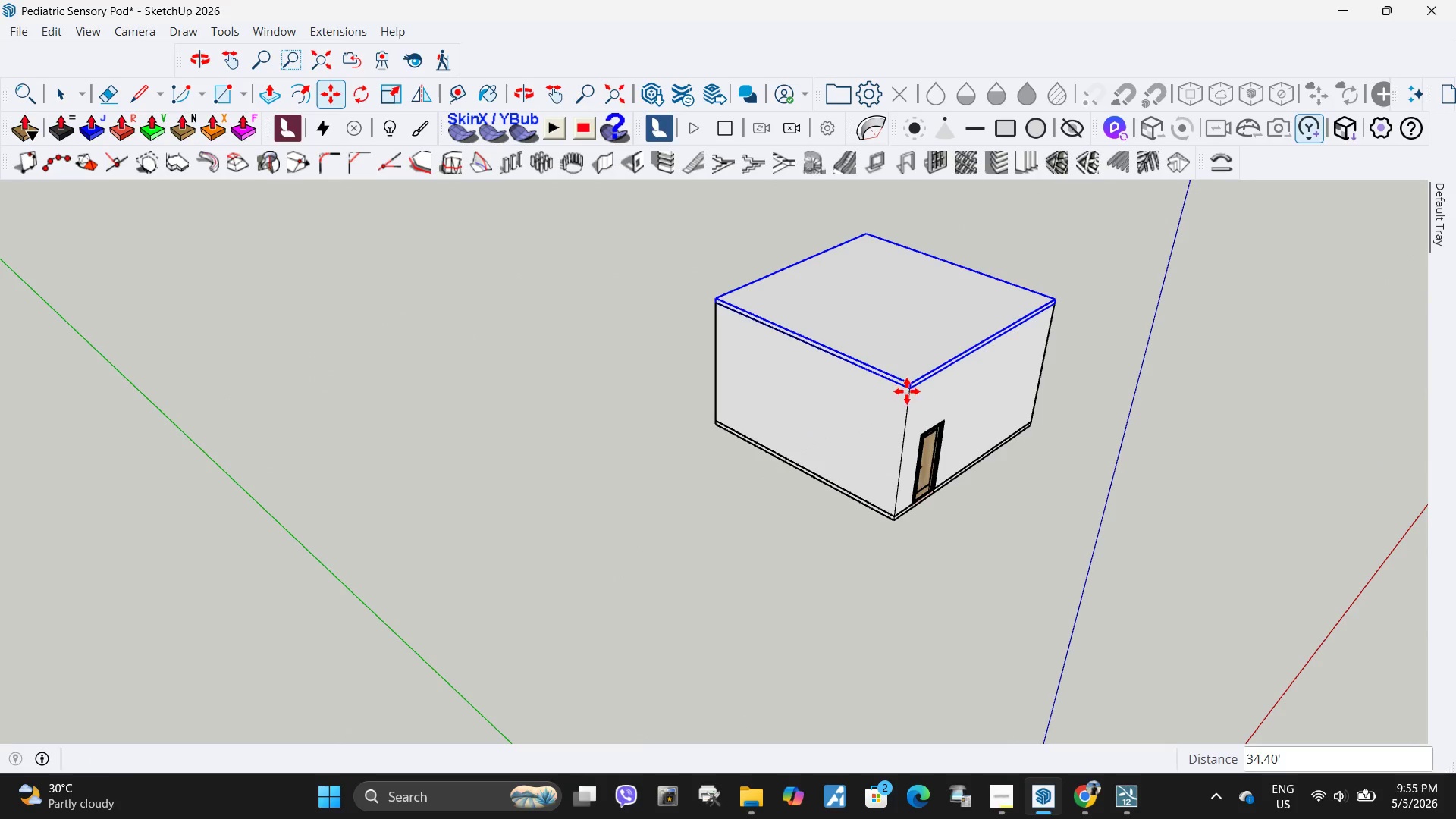 
key(Space)
 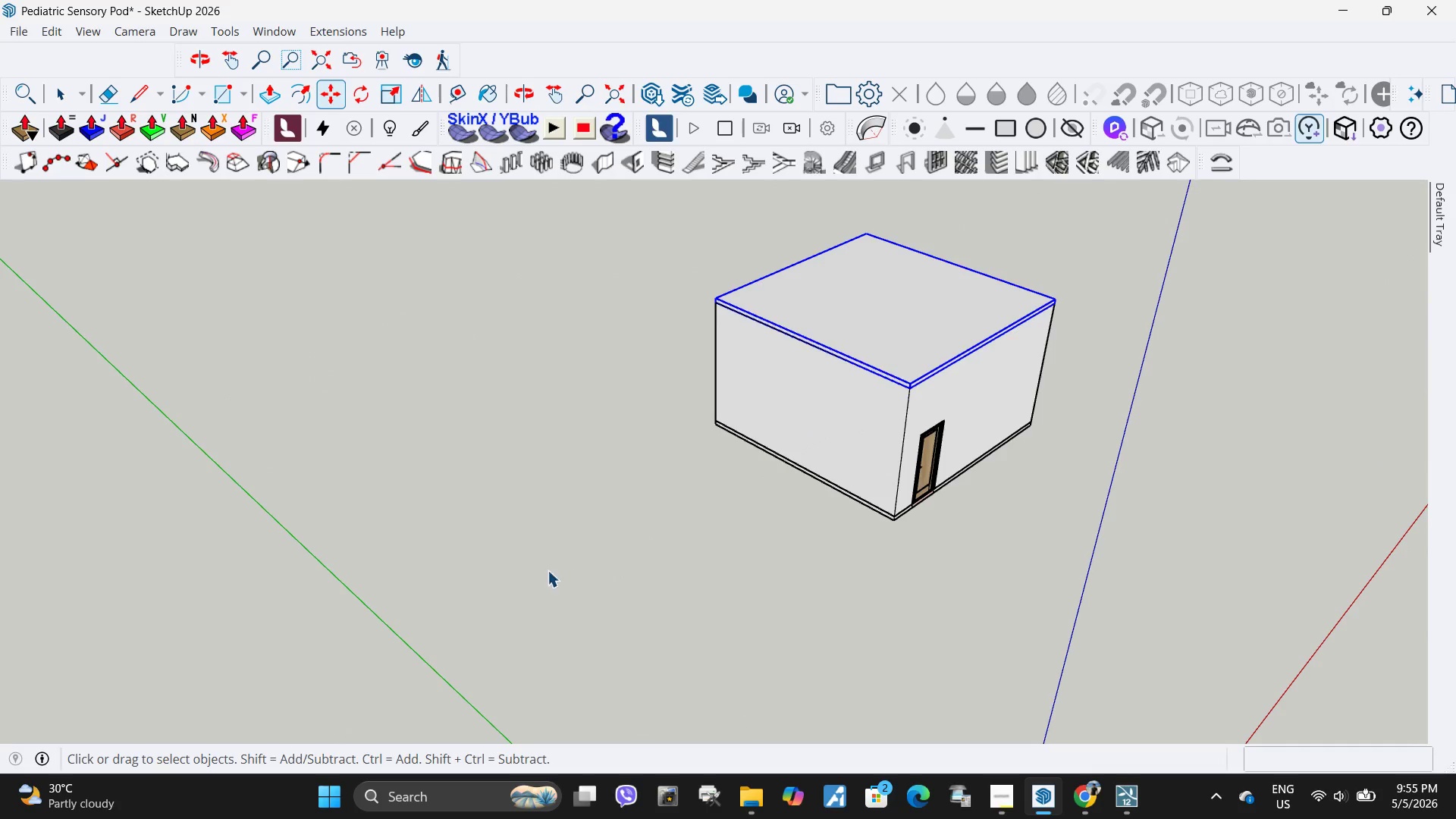 
left_click_drag(start_coordinate=[548, 570], to_coordinate=[556, 579])
 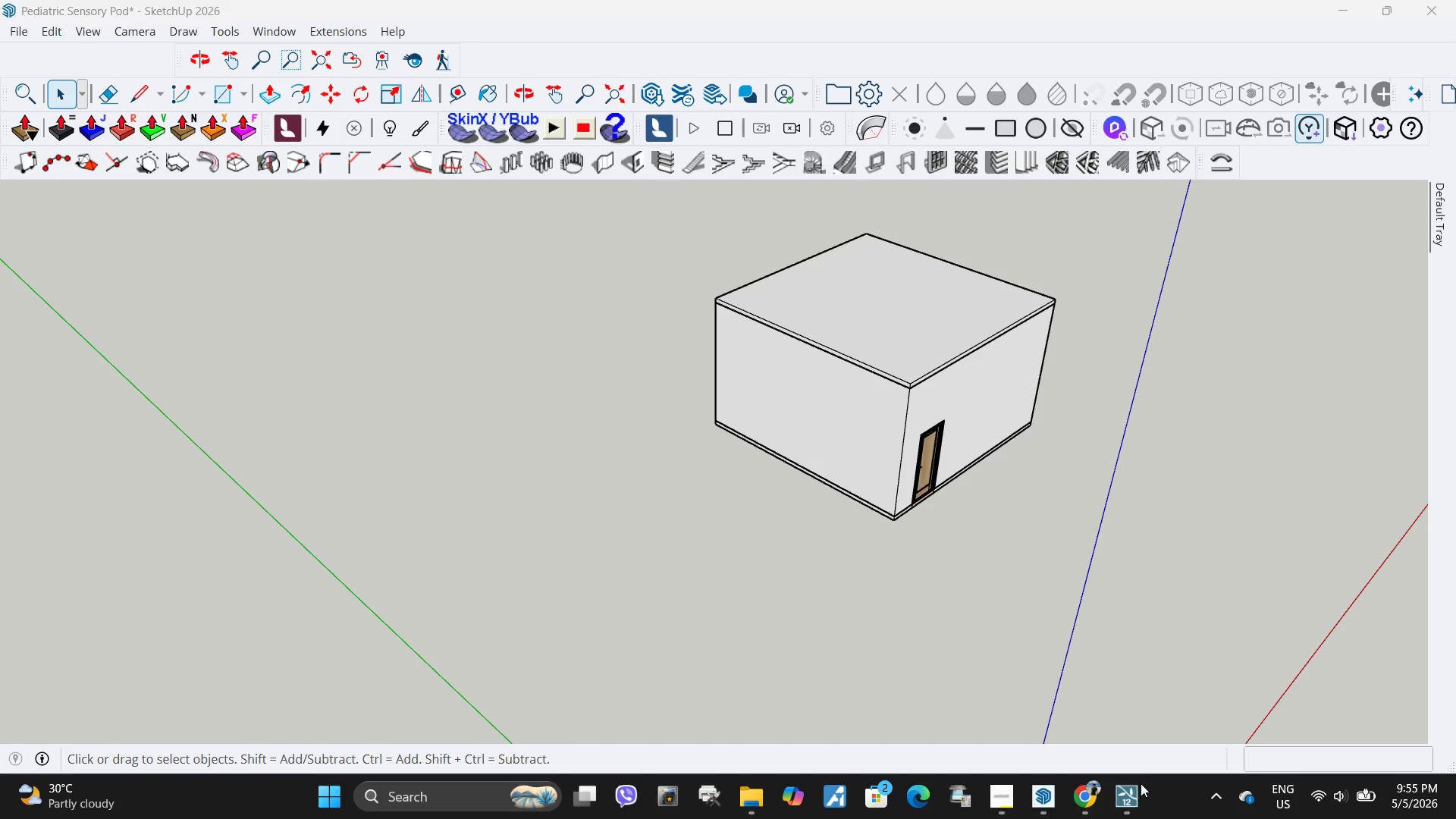 
left_click([1125, 801])
 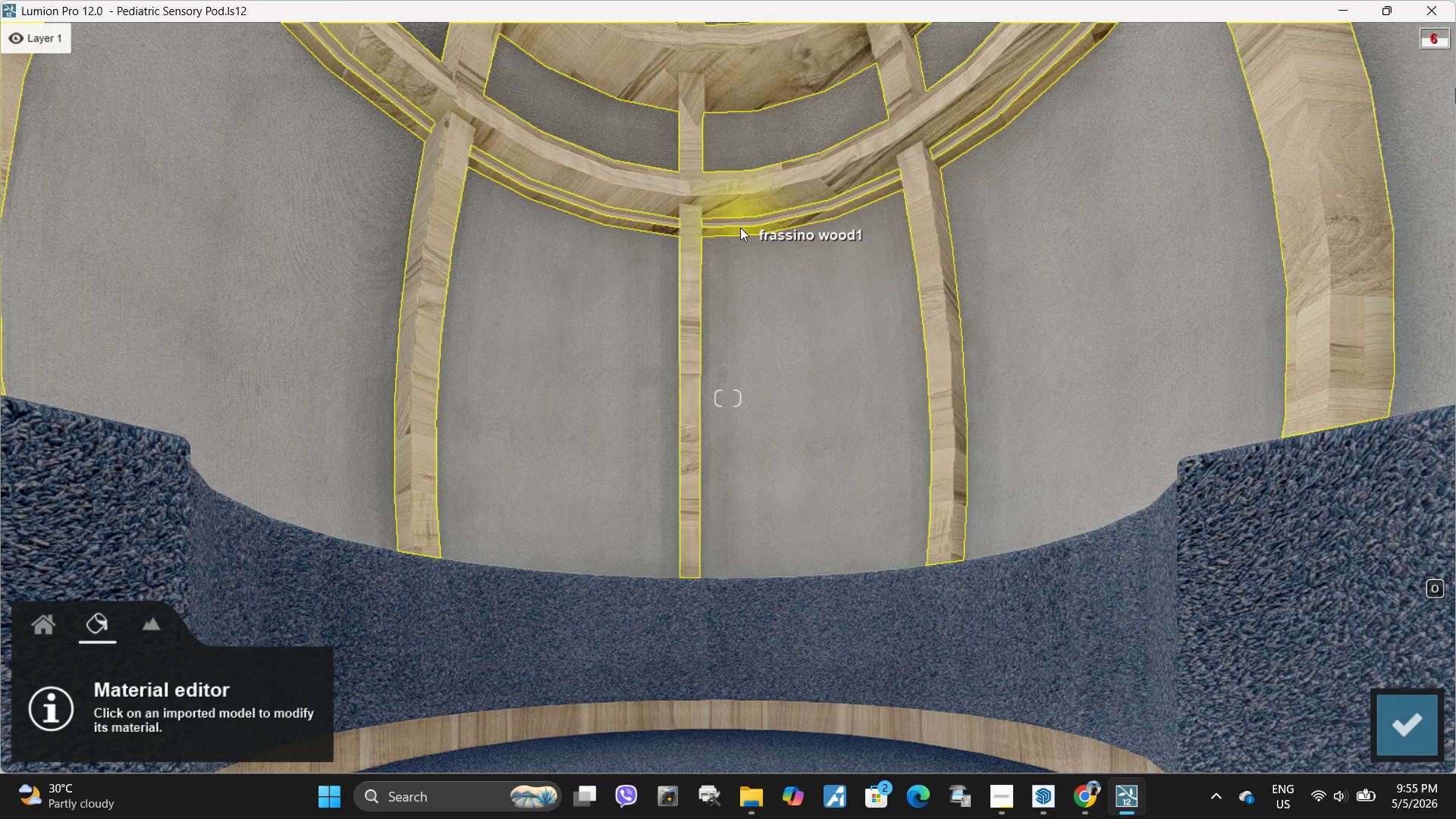 
left_click([740, 219])
 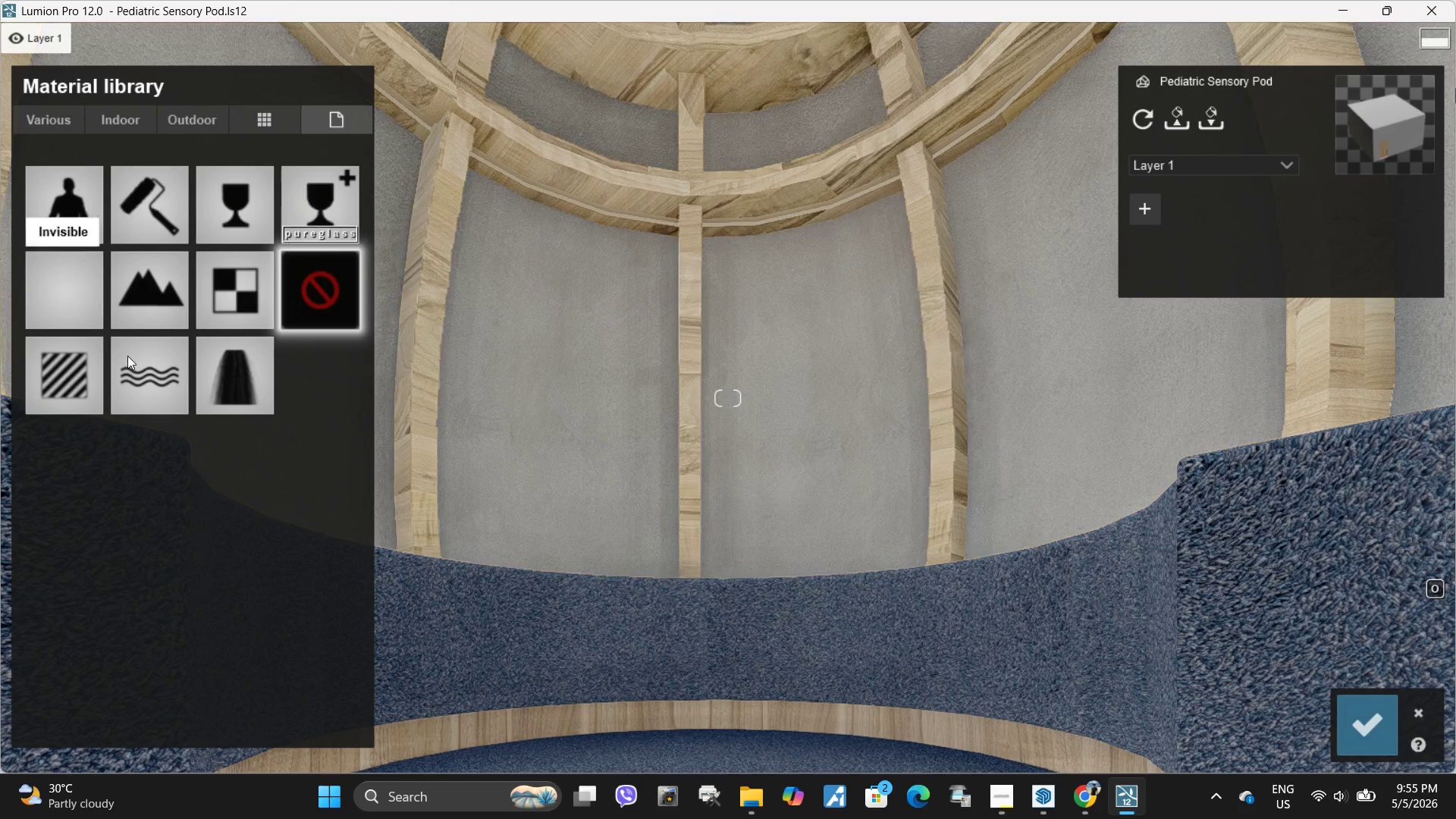 
left_click([71, 381])
 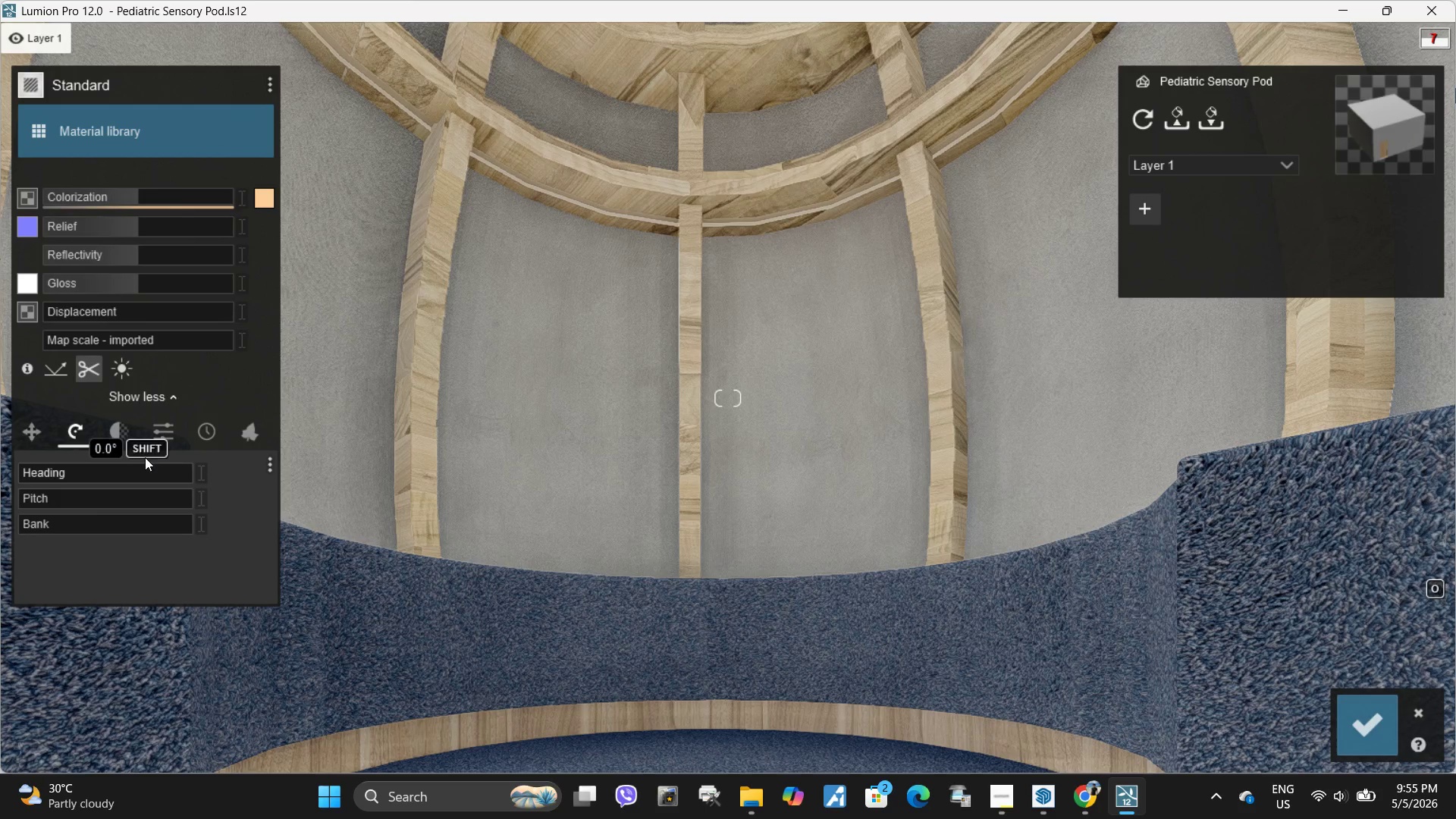 
left_click([203, 437])
 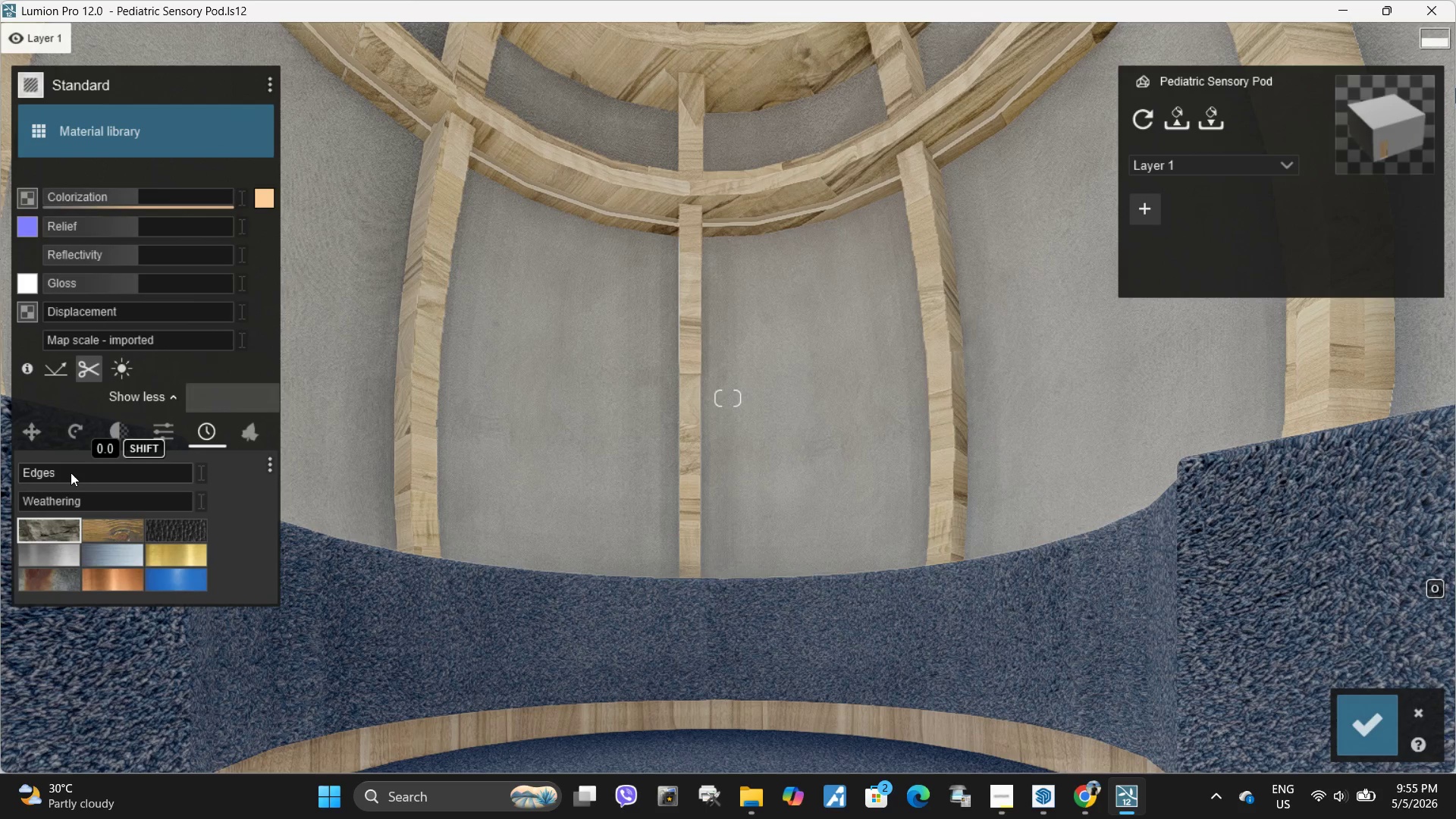 
left_click_drag(start_coordinate=[64, 472], to_coordinate=[13, 482])
 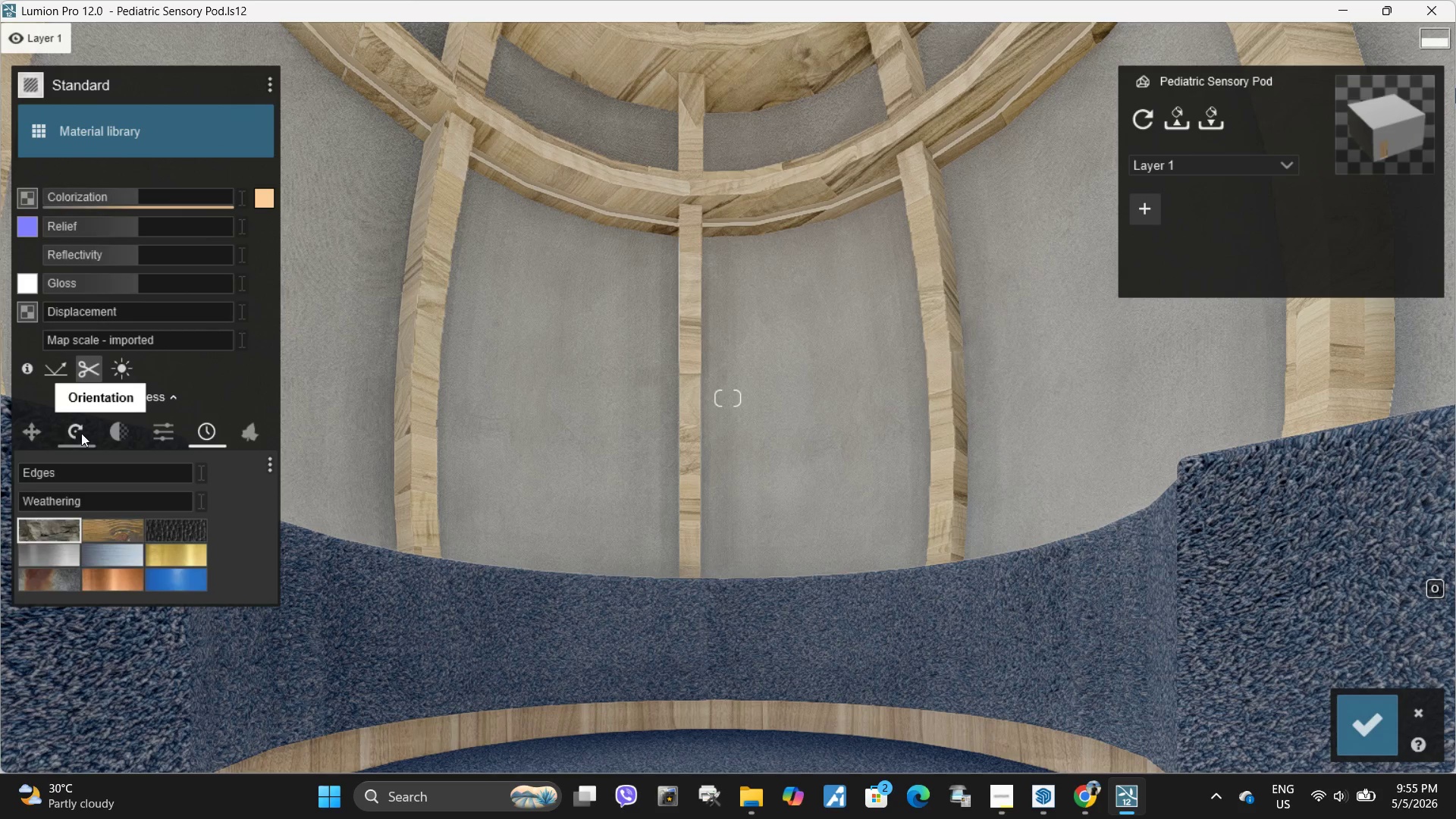 
double_click([114, 434])
 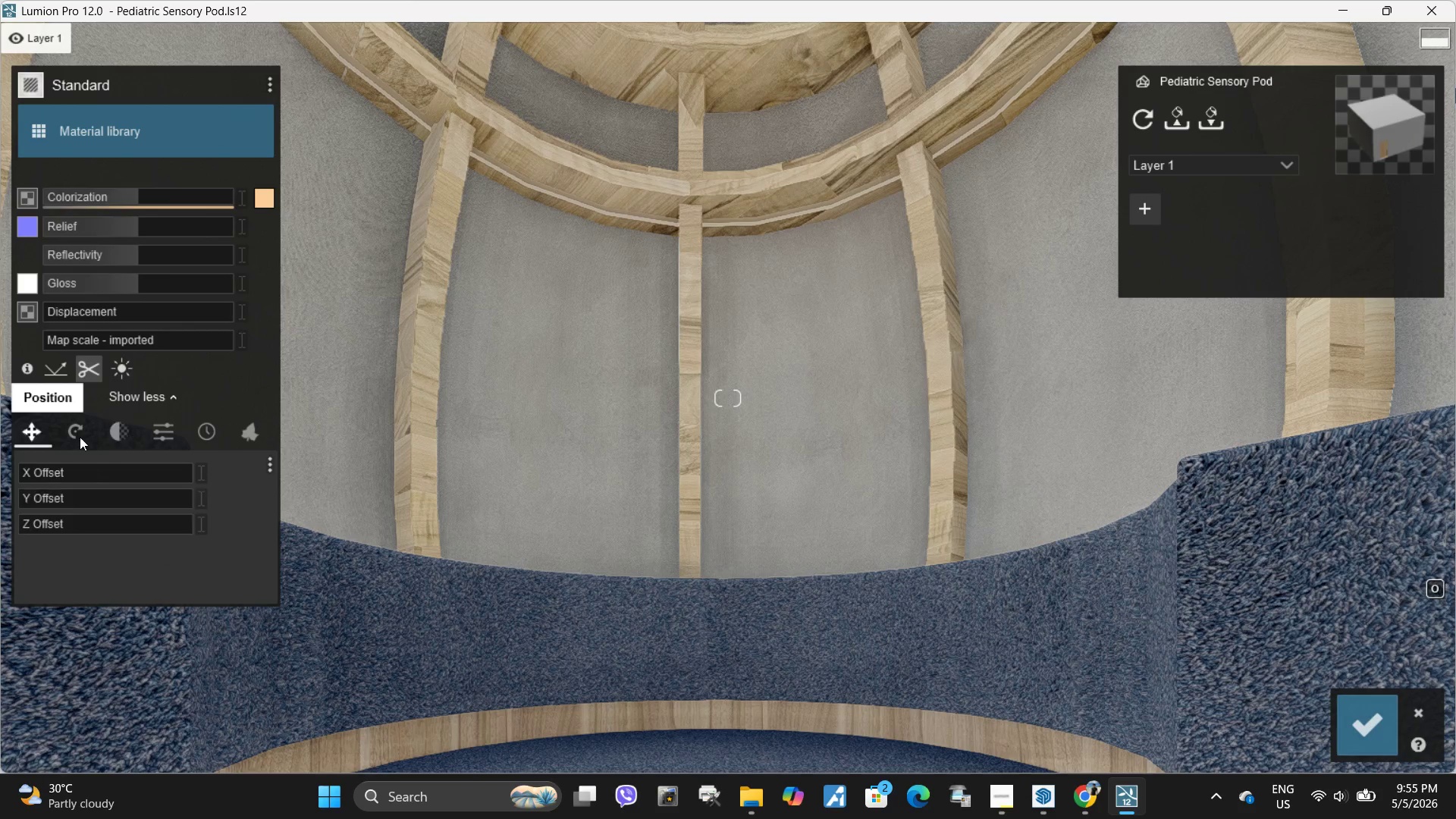 
double_click([142, 428])
 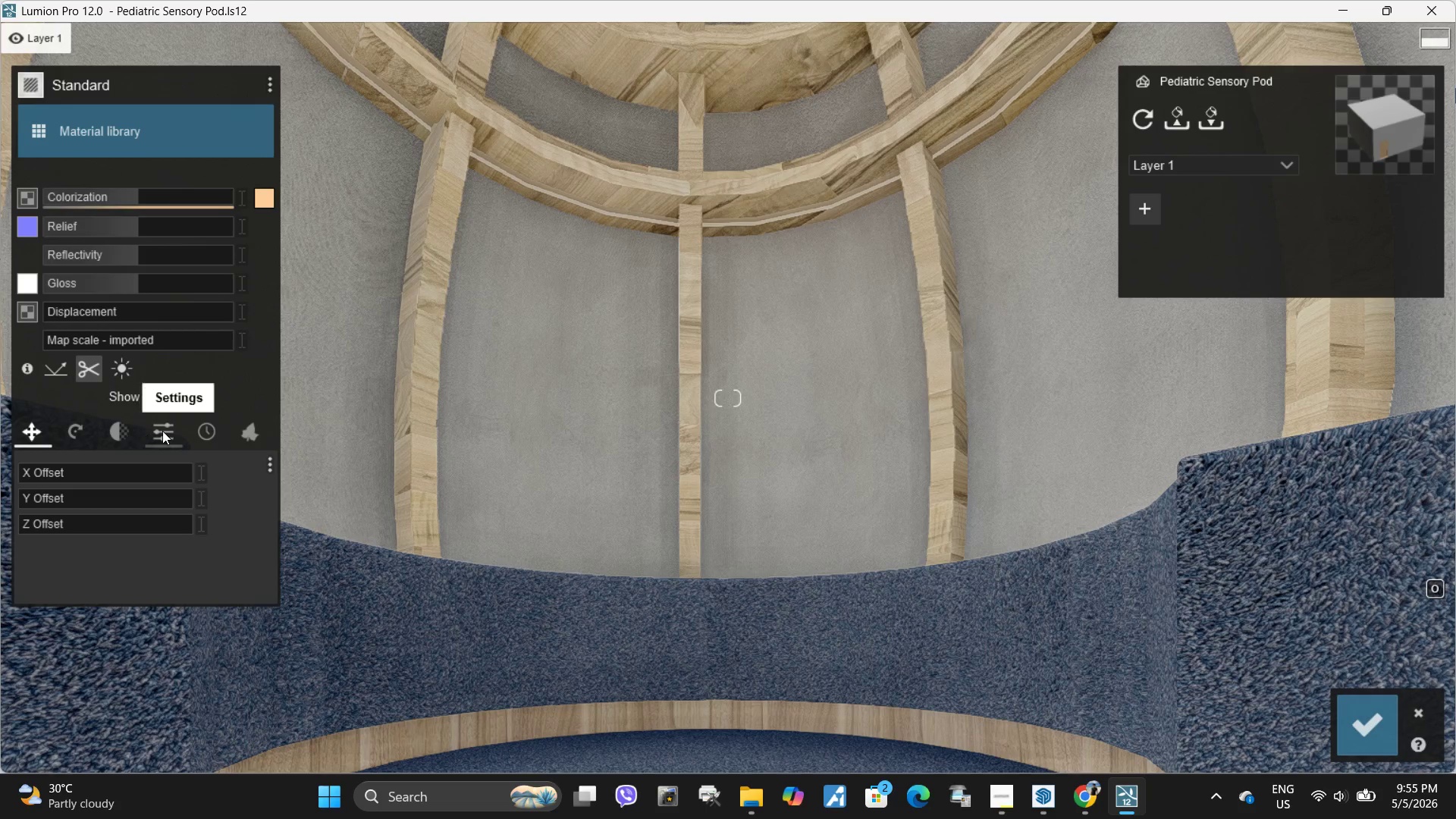 
triple_click([163, 431])
 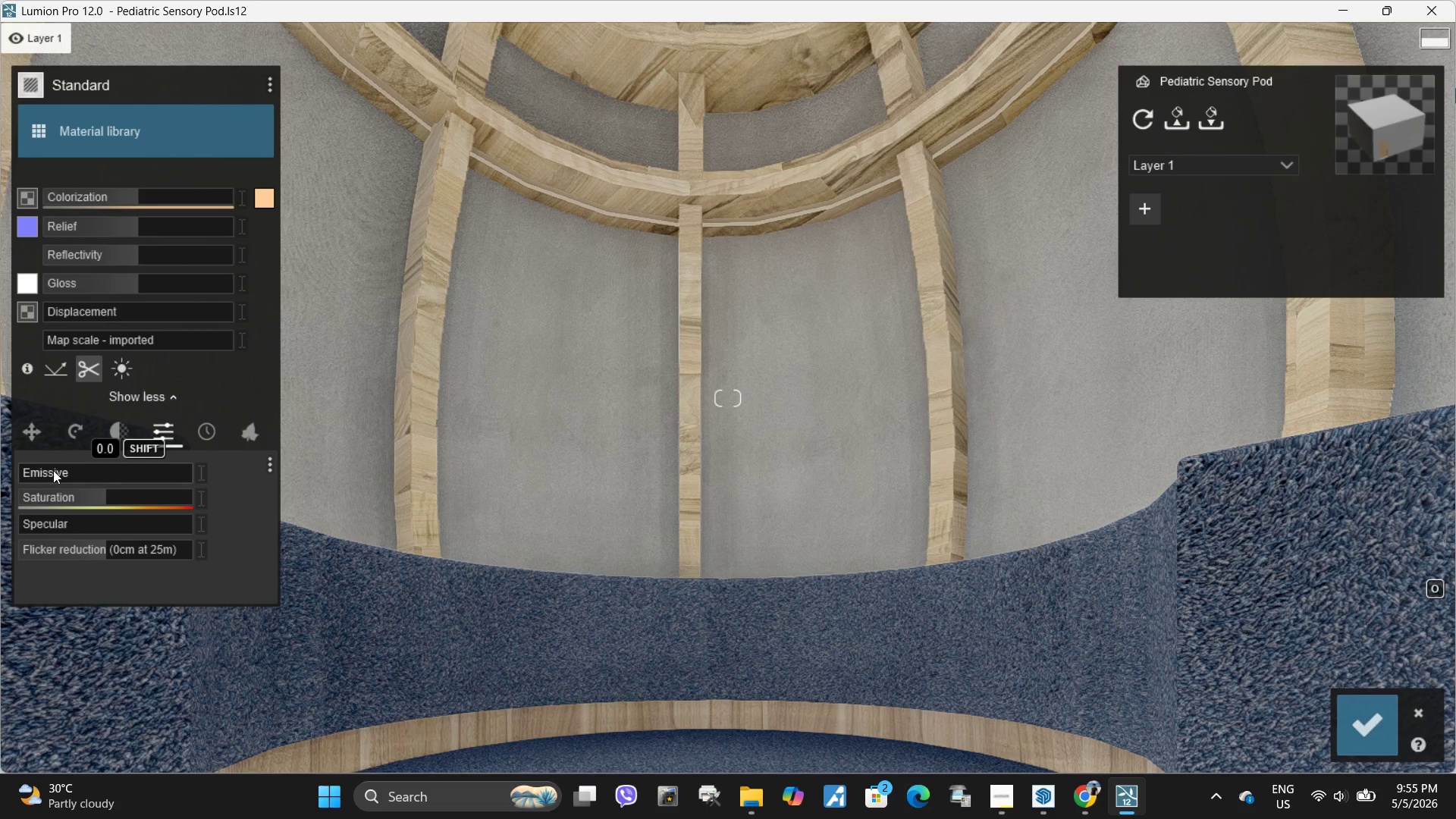 
left_click_drag(start_coordinate=[52, 470], to_coordinate=[75, 484])
 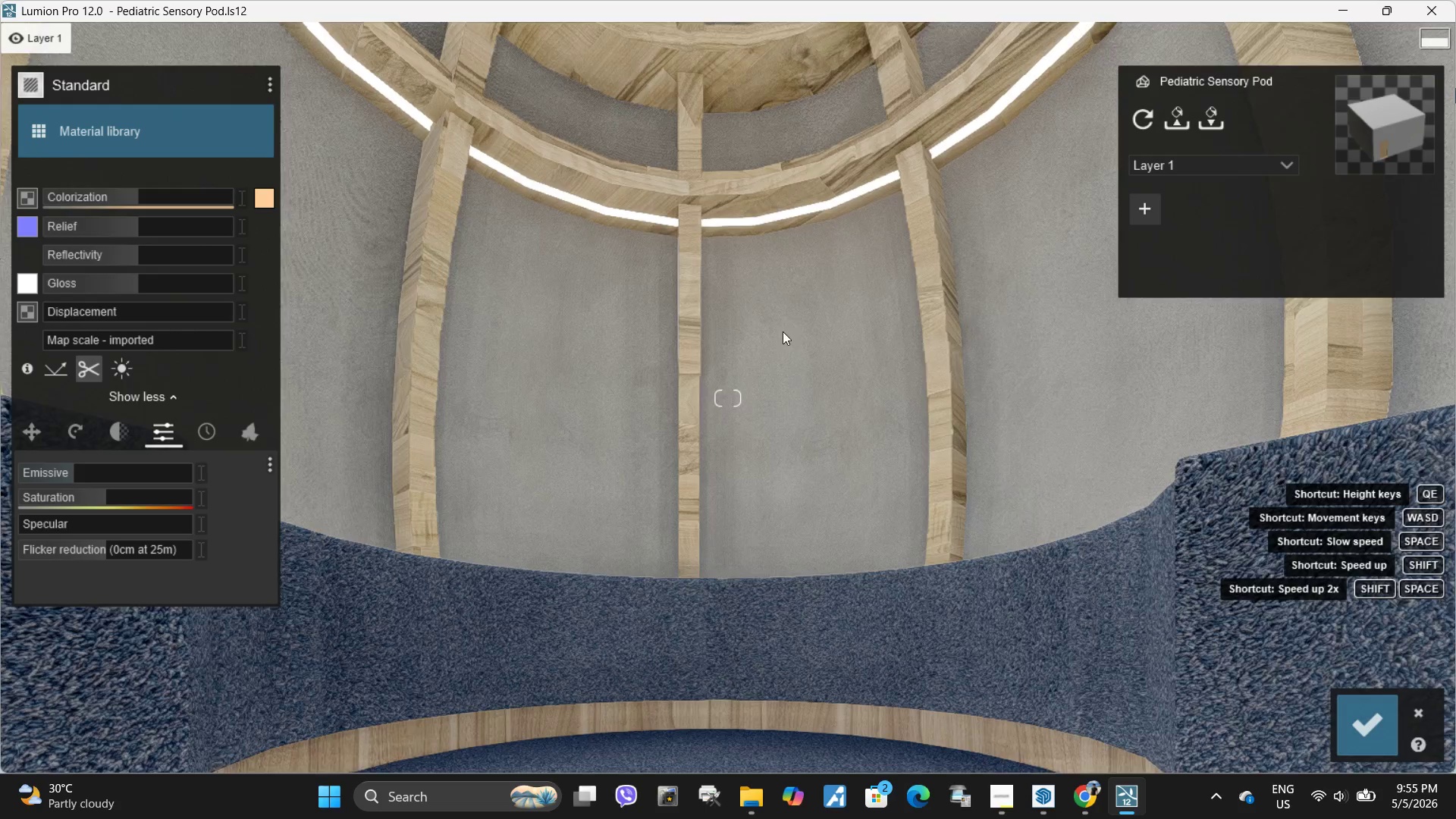 
type(qses)
 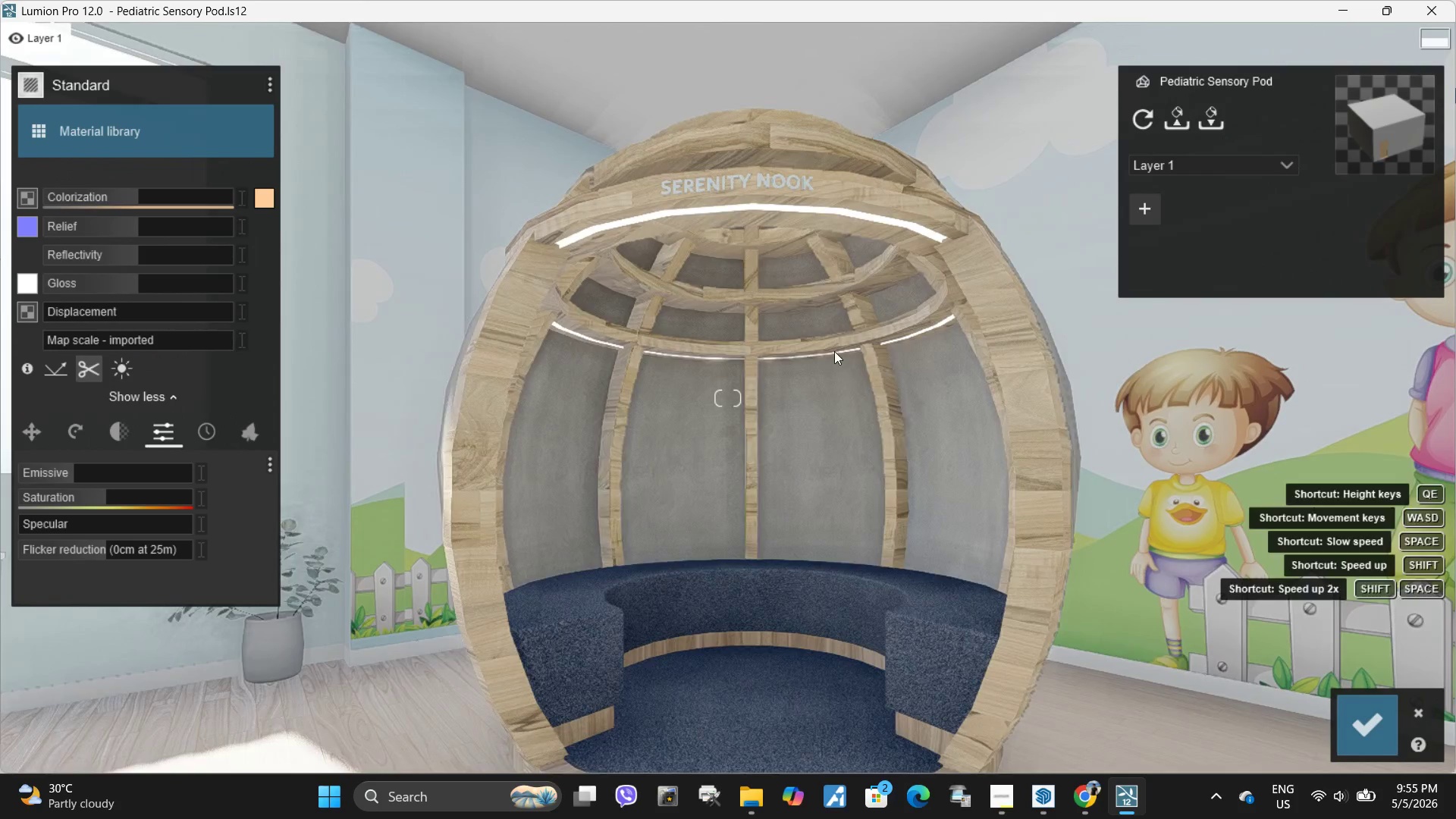 
type(sa)
 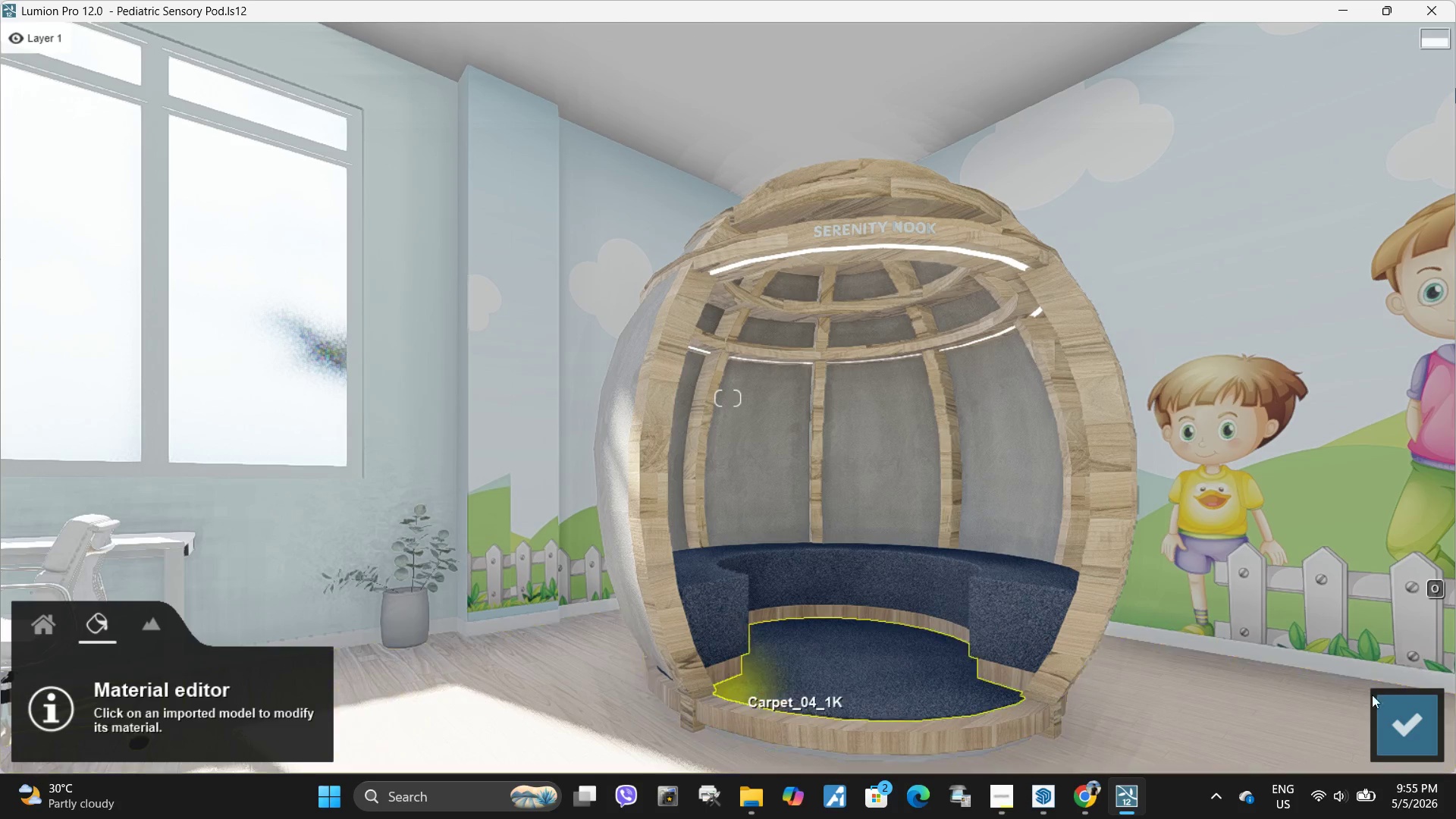 
key(D)
 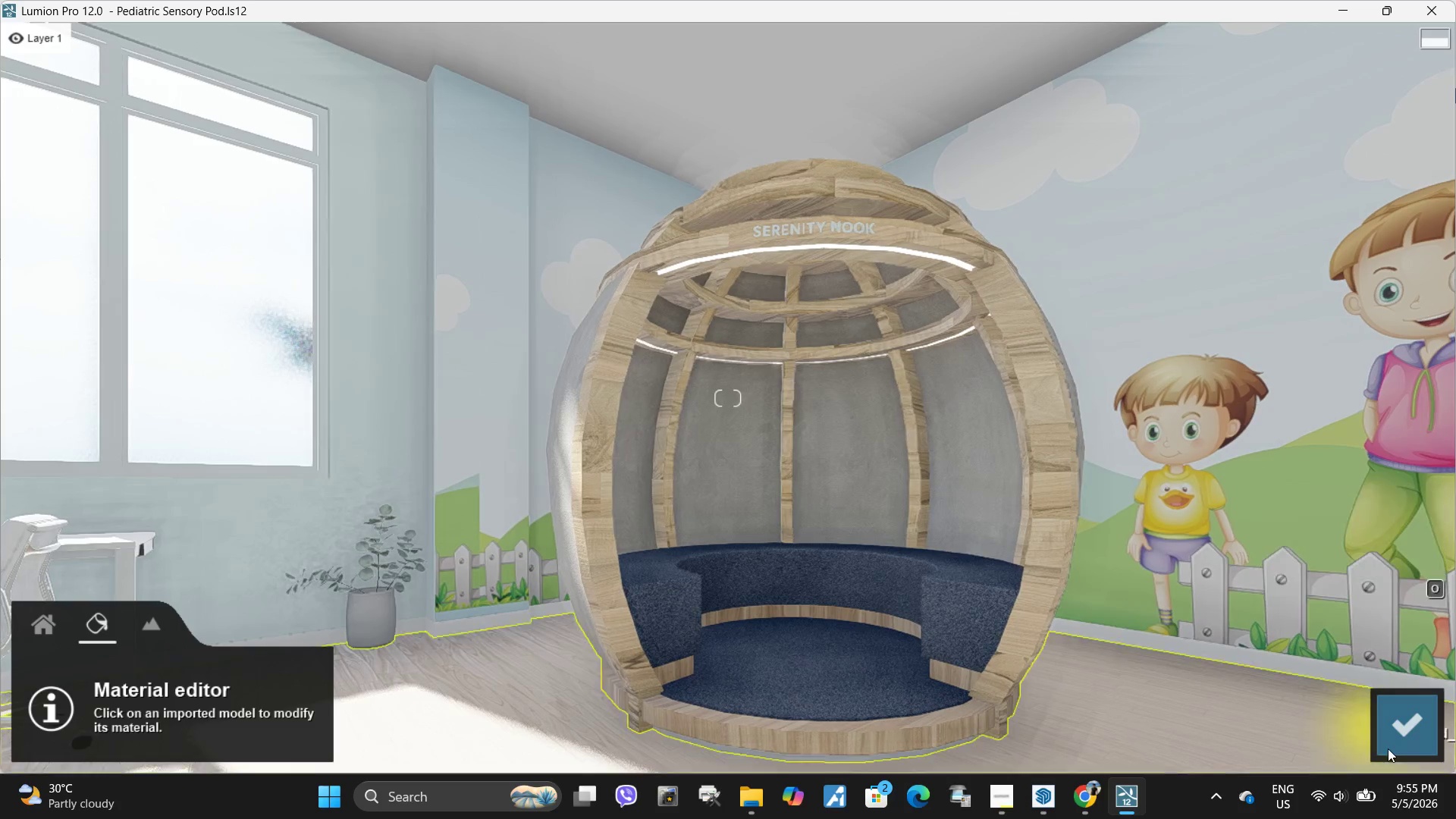 
left_click([1426, 730])
 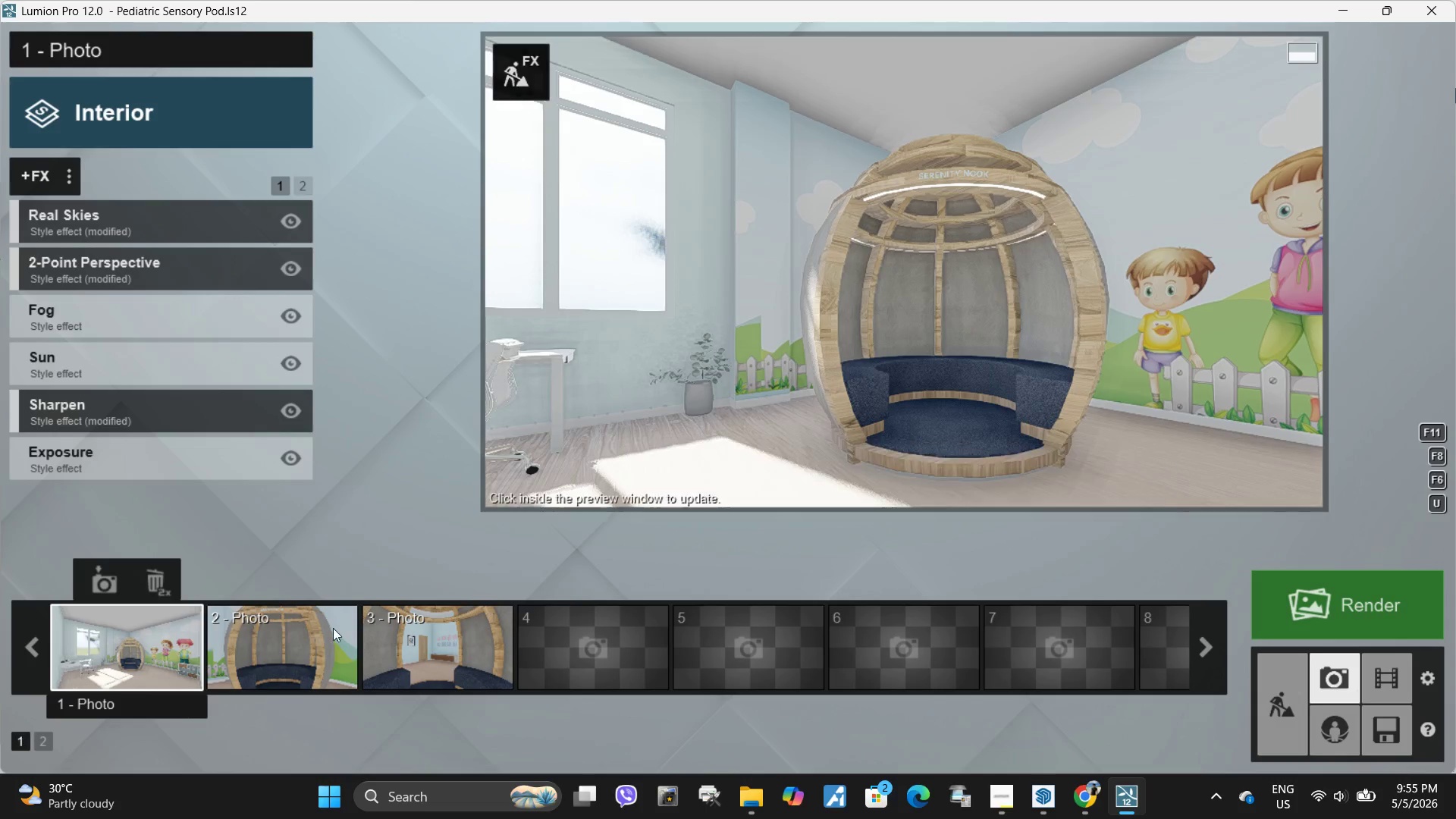 
left_click([267, 649])
 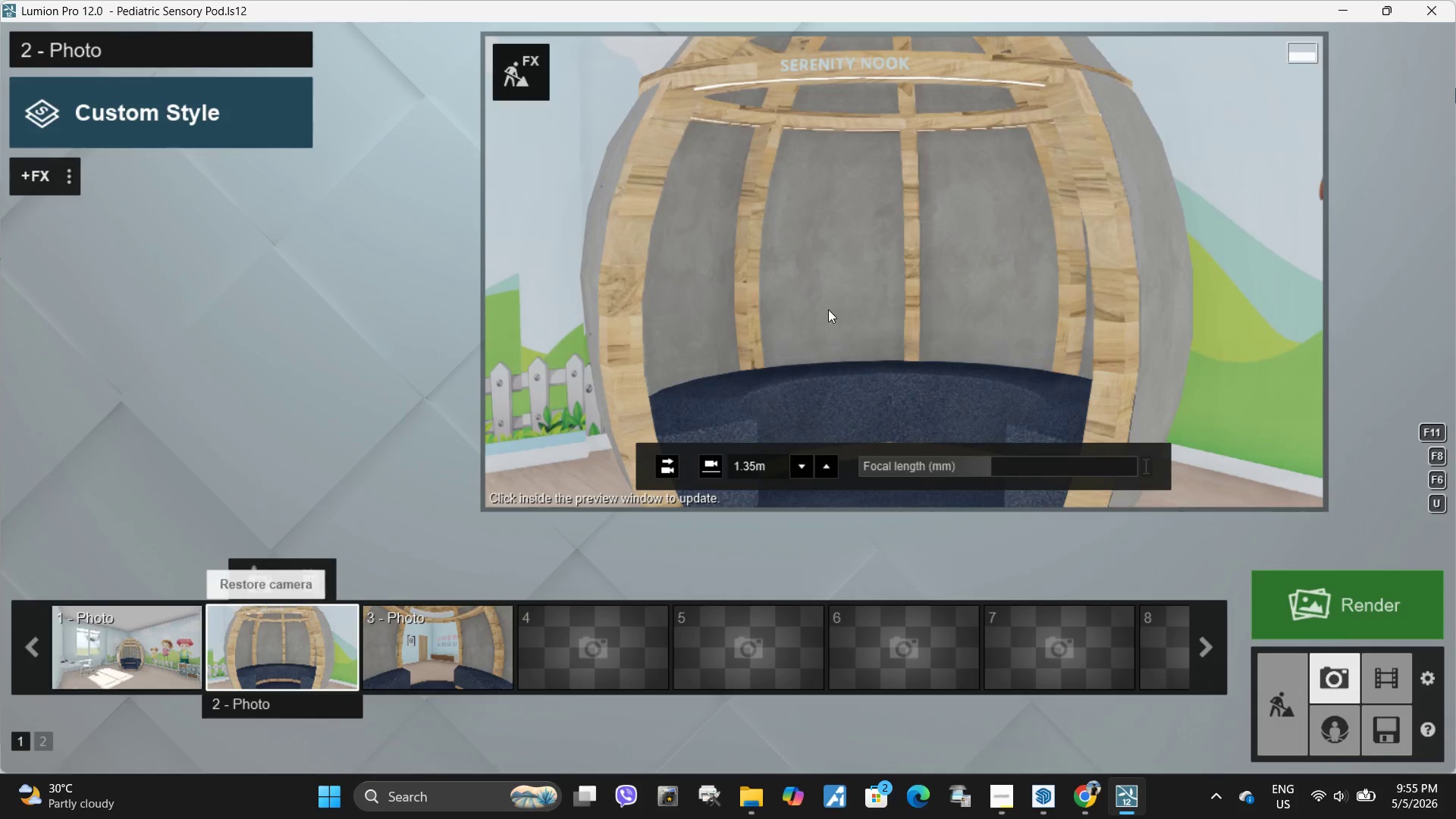 
left_click([835, 293])
 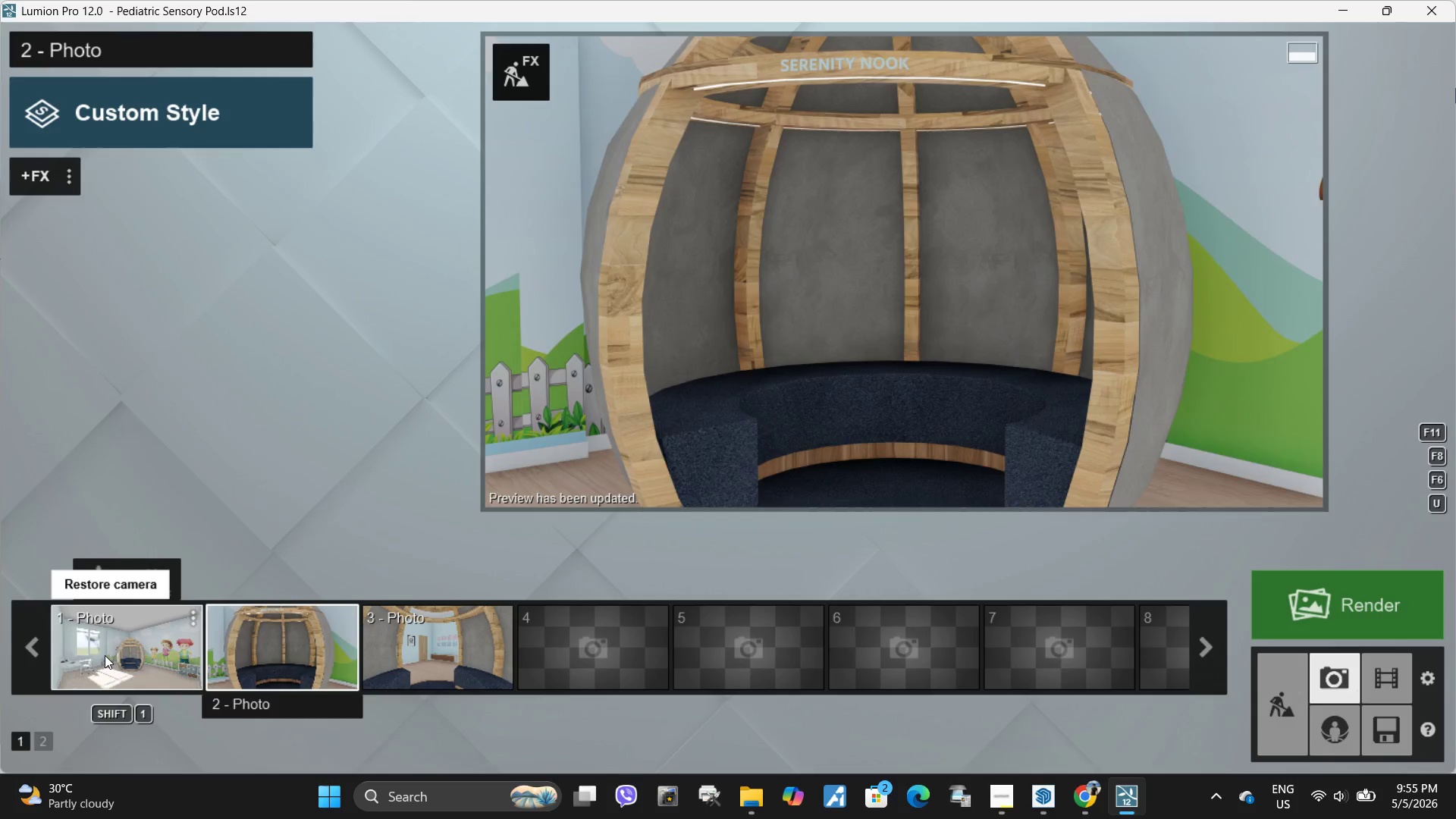 
double_click([918, 295])
 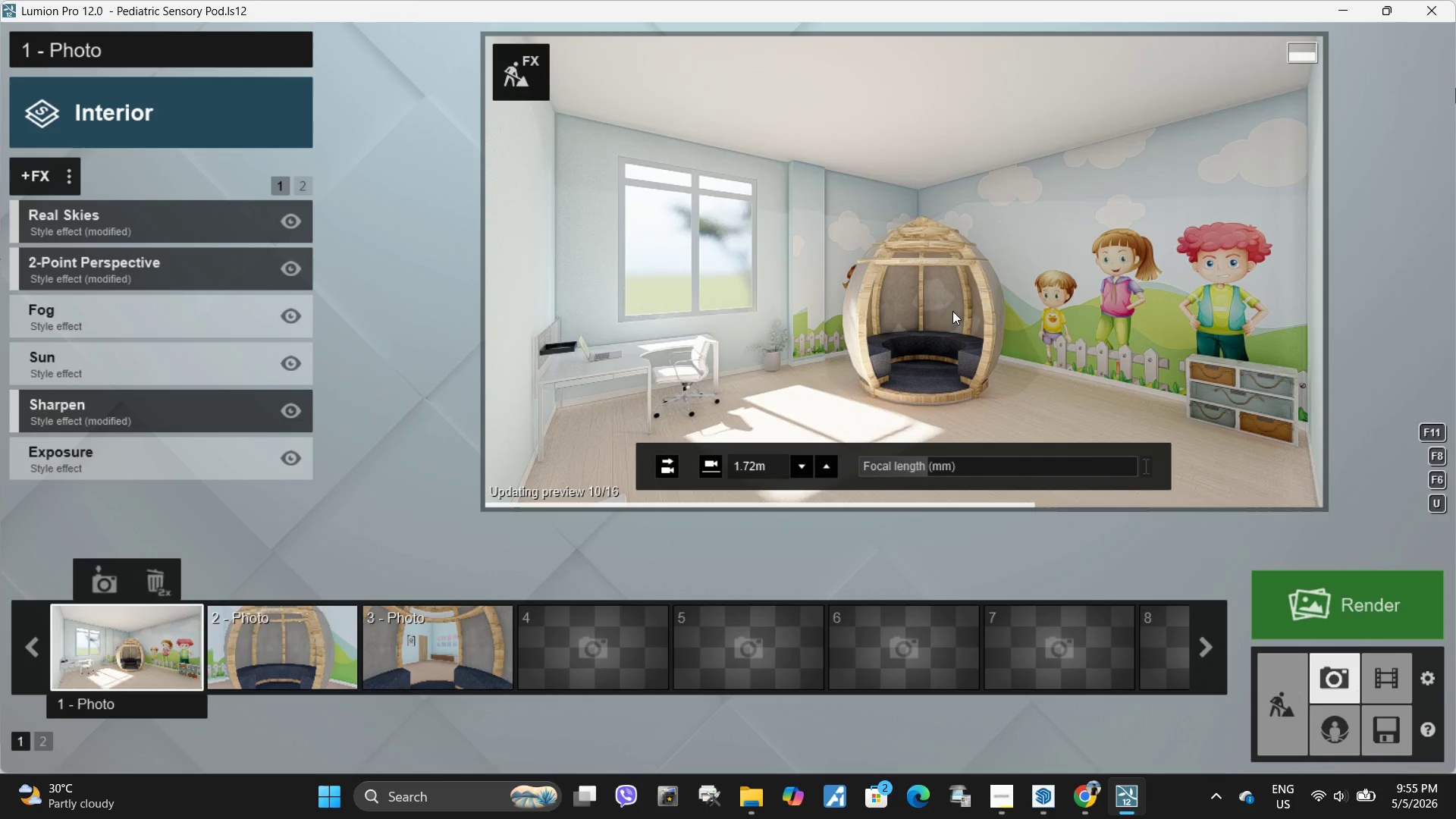 
type(EQEEED)
 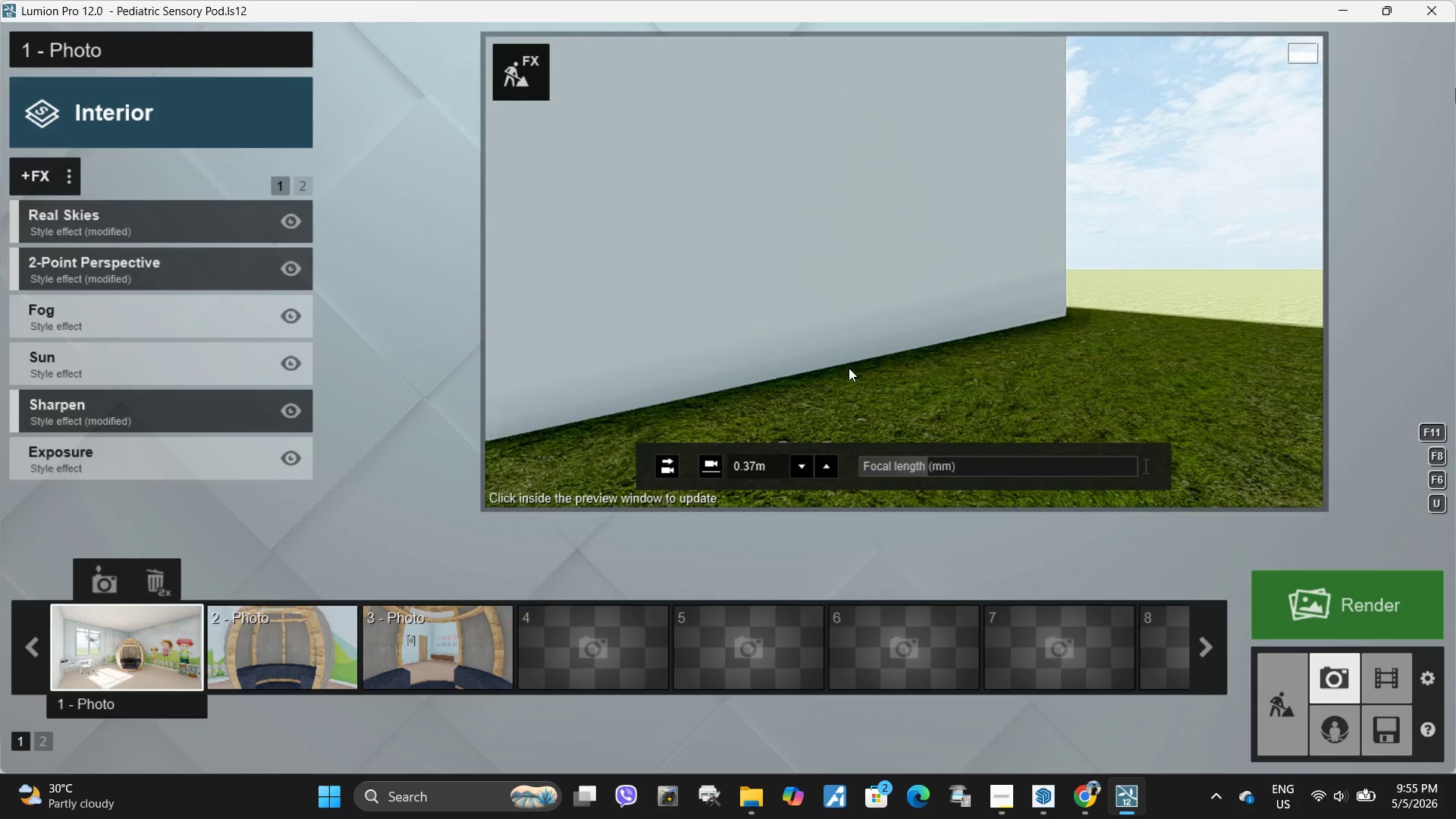 
hold_key(key=Space, duration=1.34)
 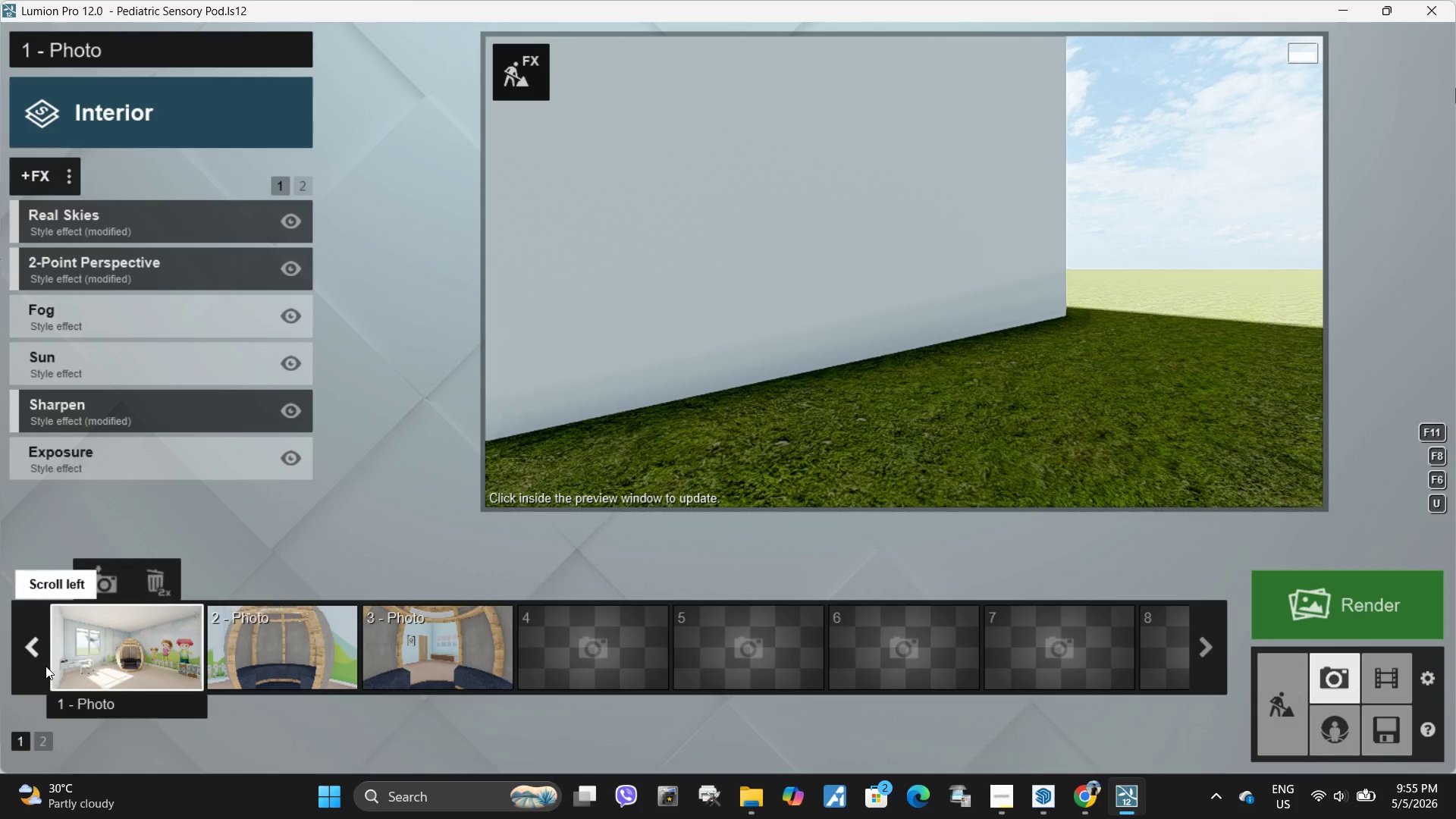 
left_click([115, 646])
 